 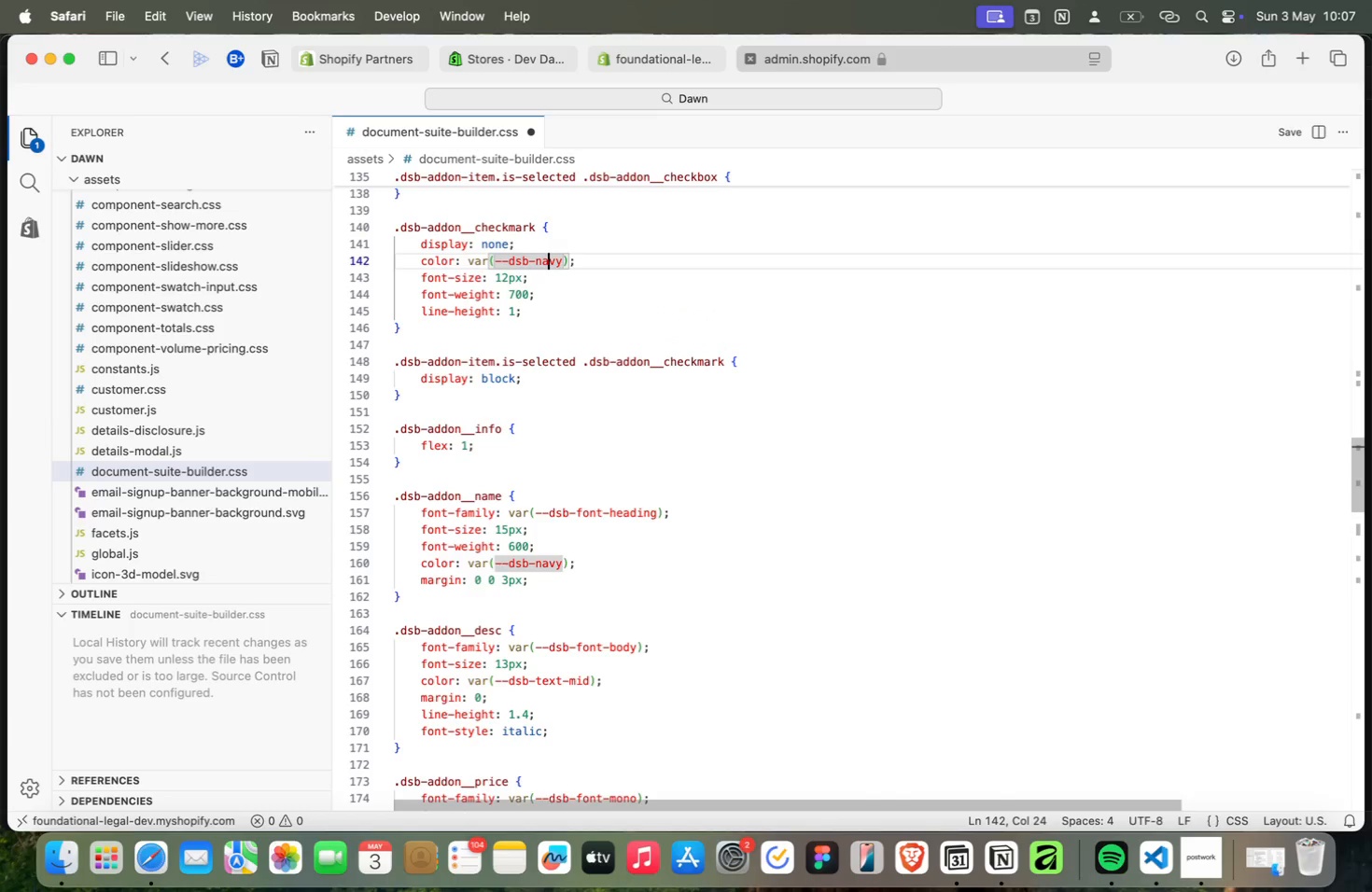 
key(ArrowUp)
 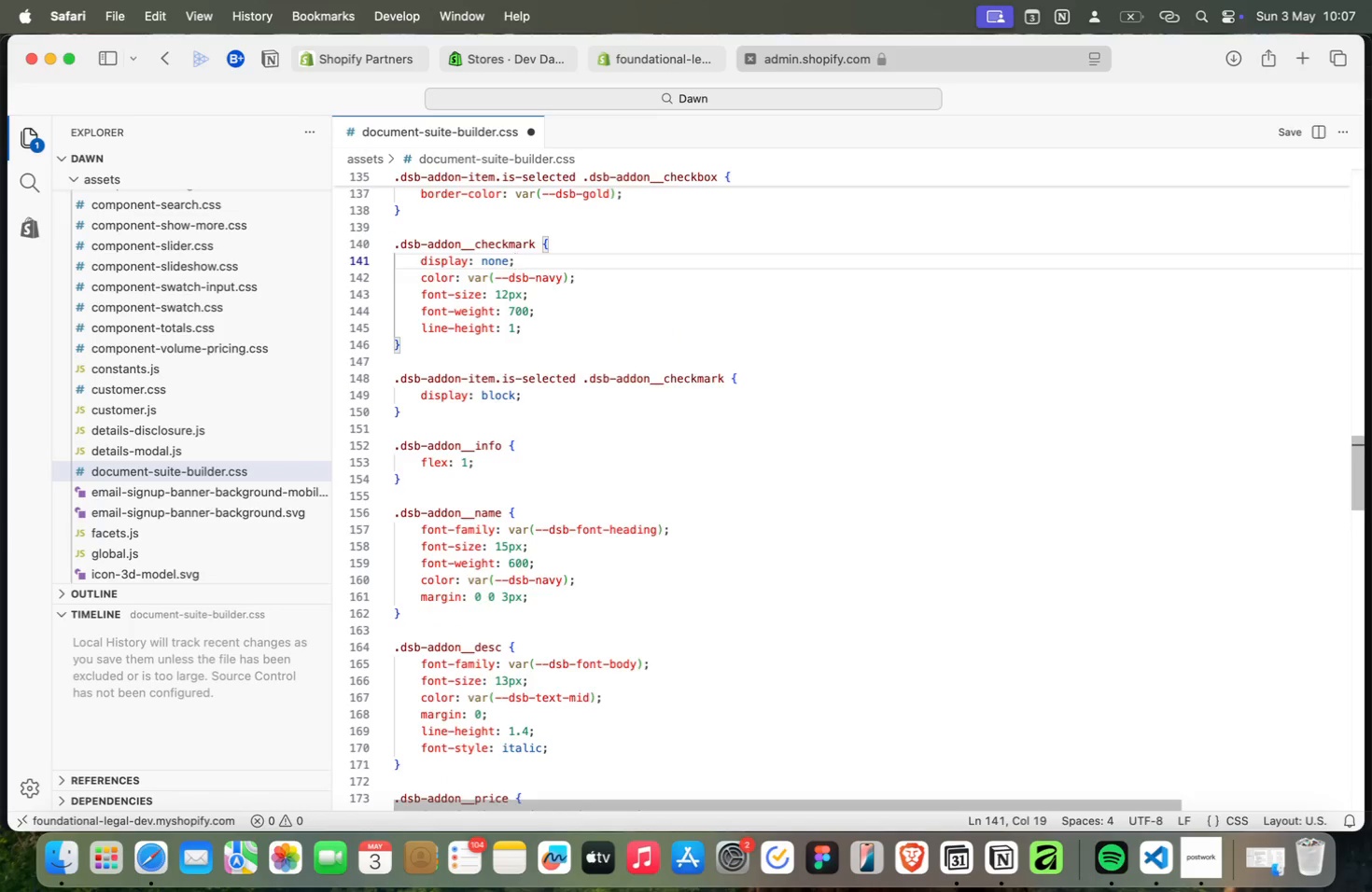 
key(ArrowUp)
 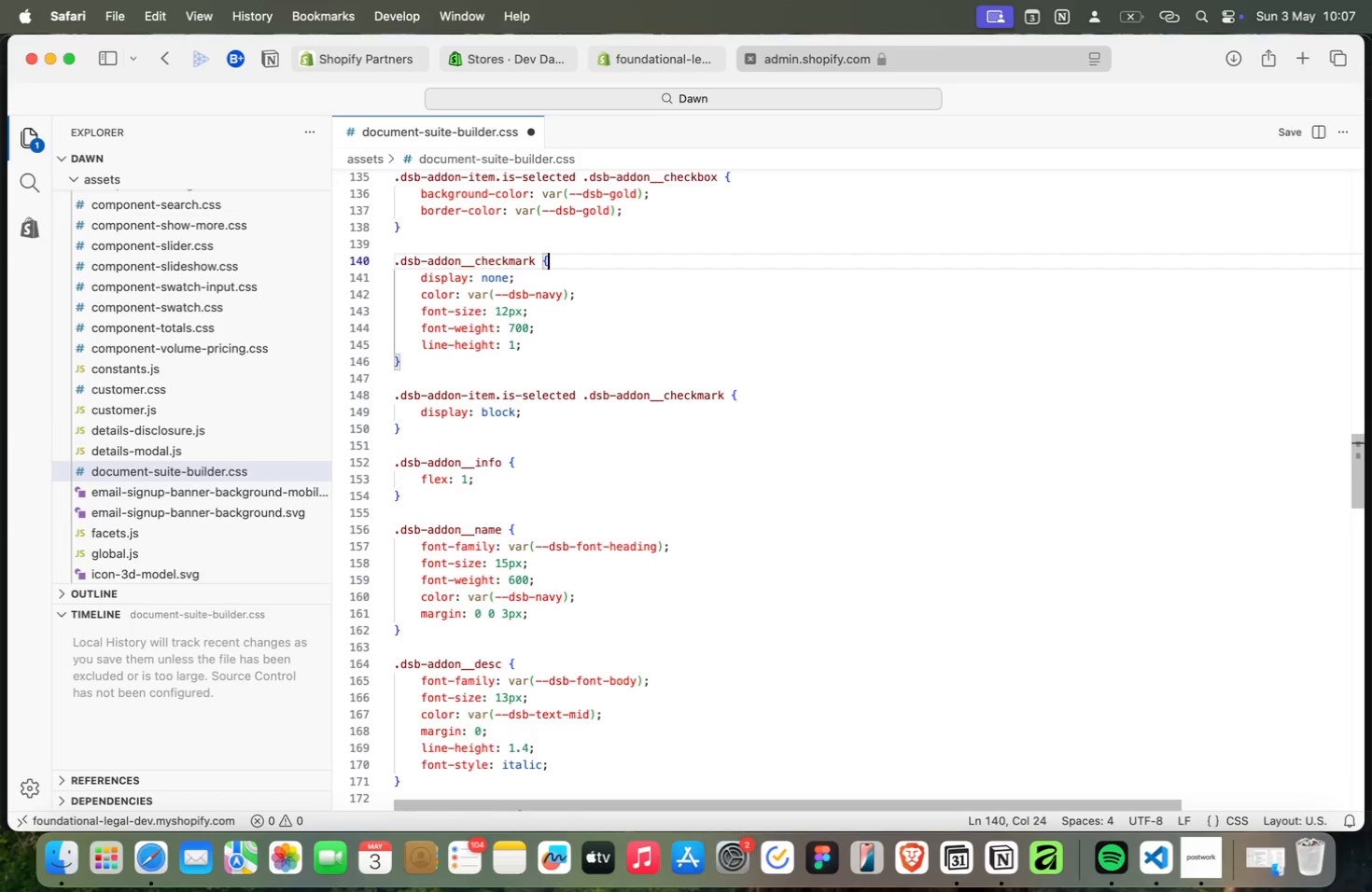 
key(ArrowUp)
 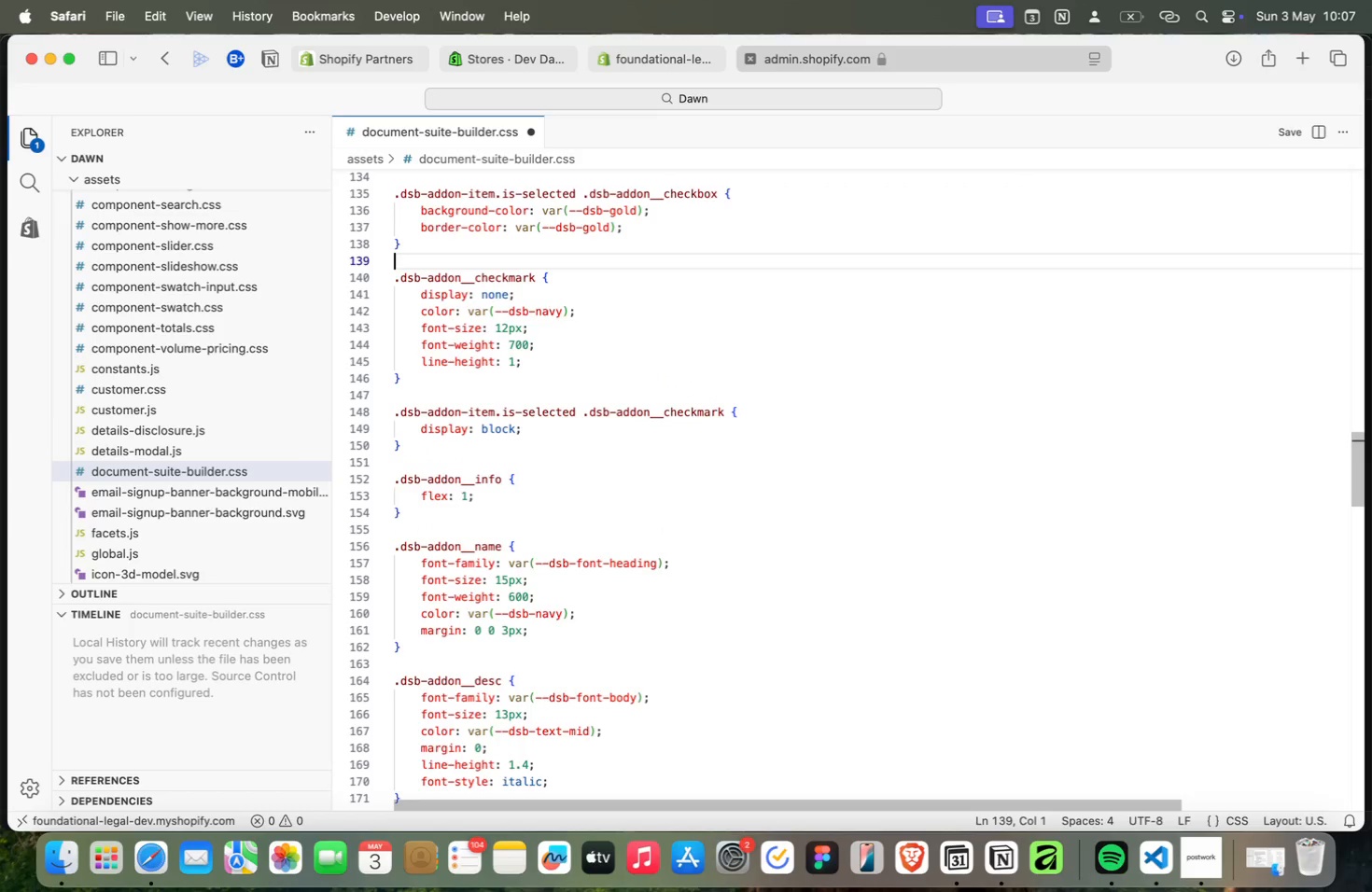 
key(ArrowUp)
 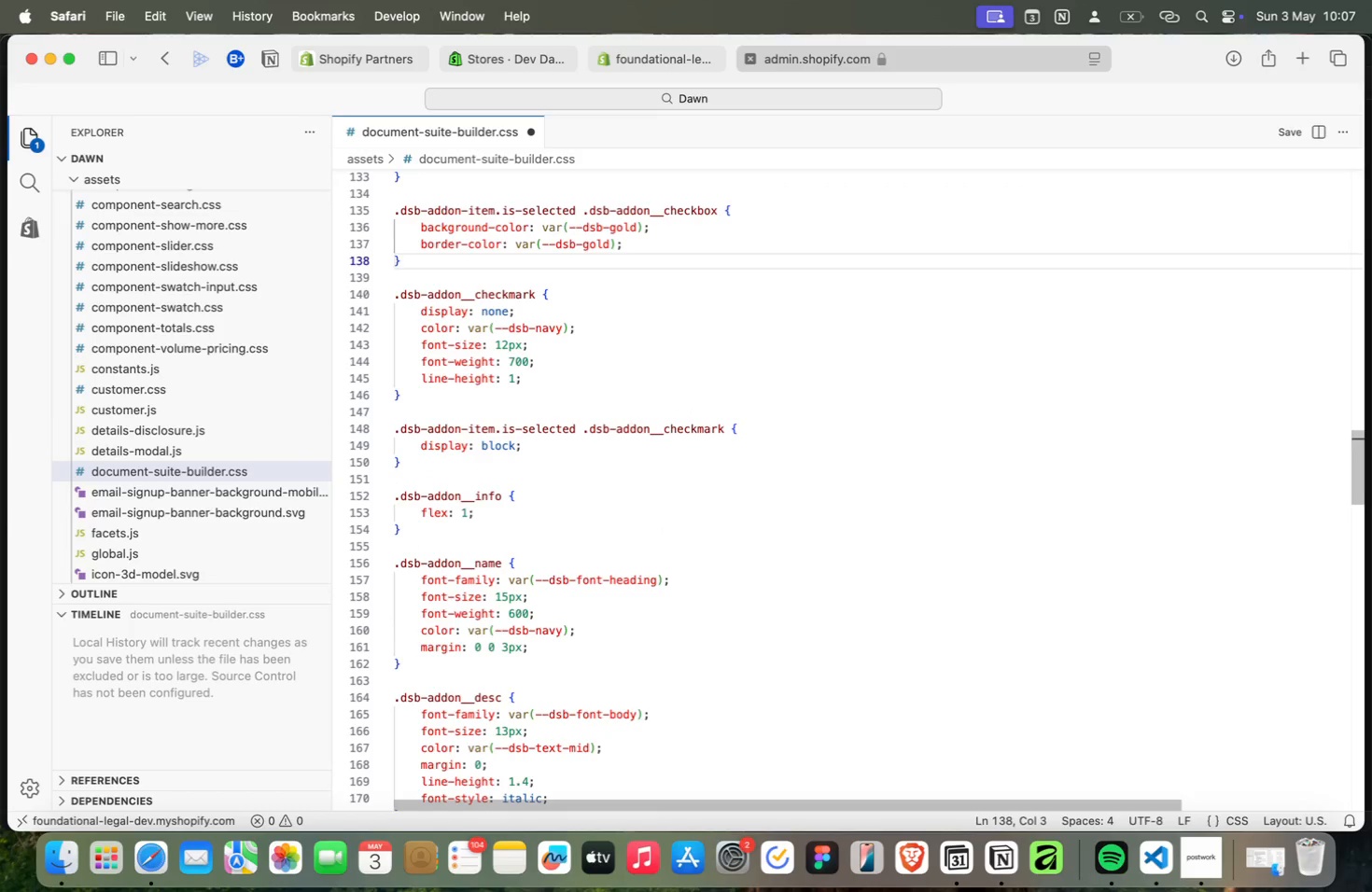 
key(ArrowUp)
 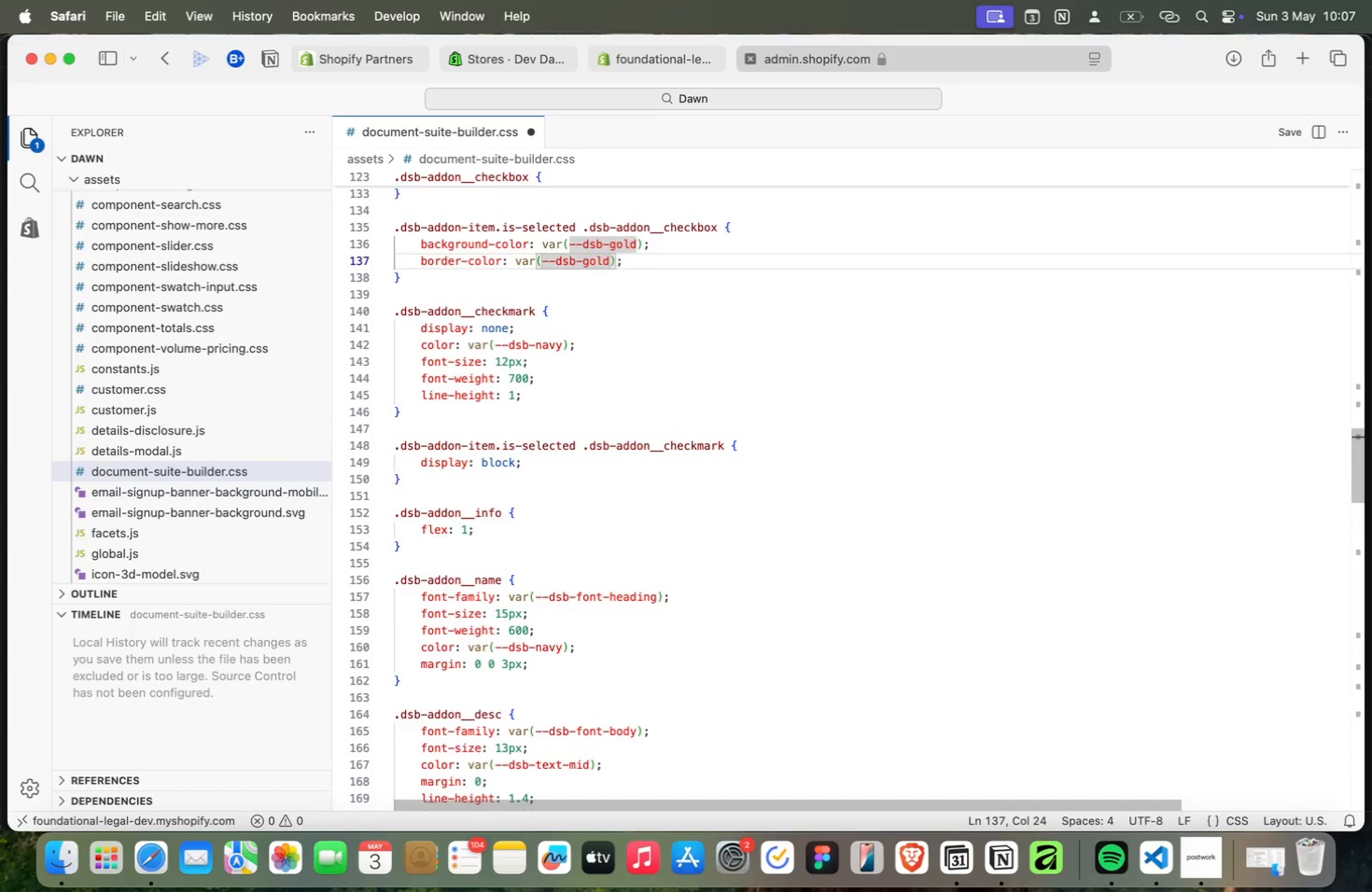 
key(ArrowUp)
 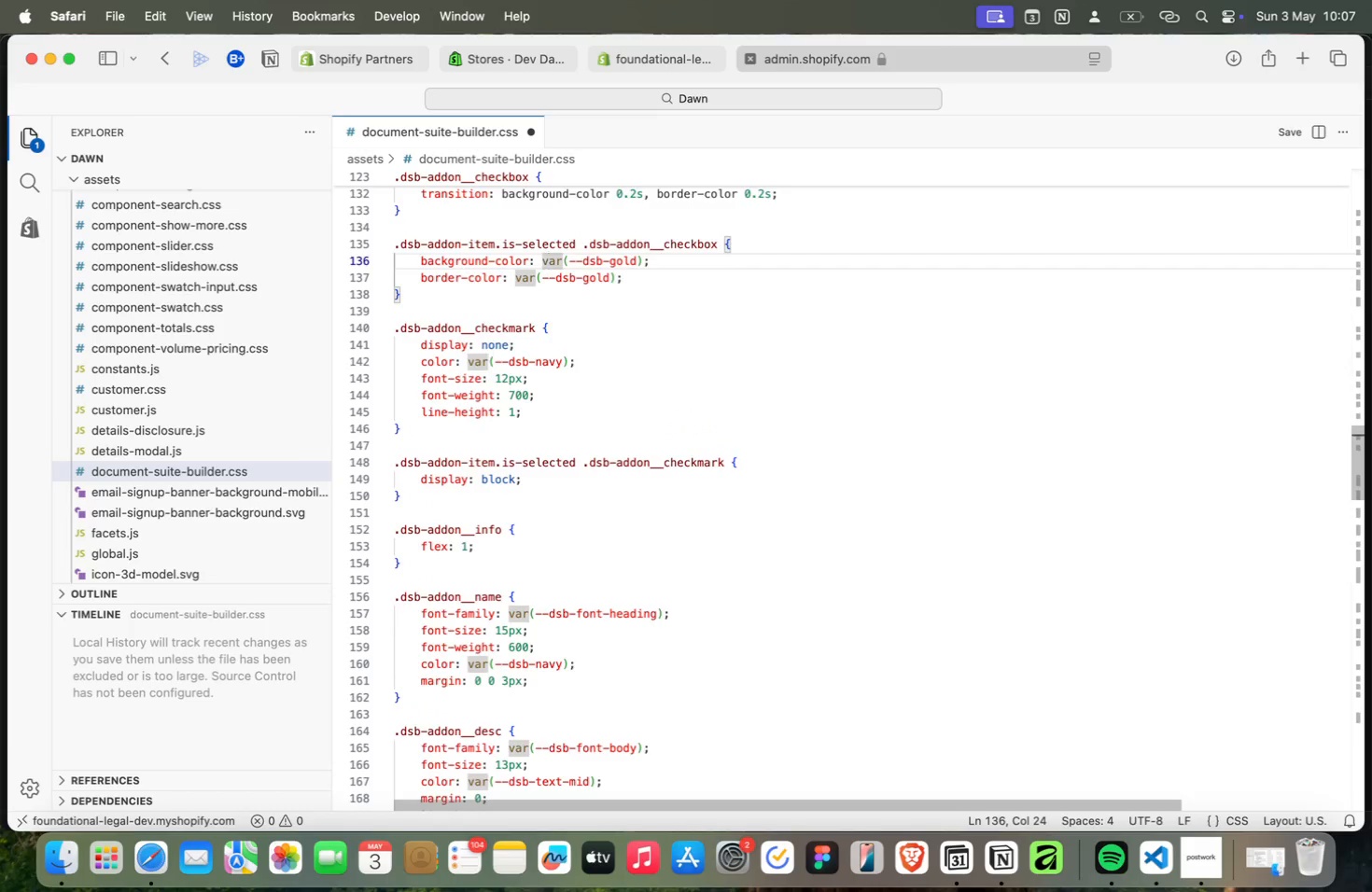 
key(ArrowUp)
 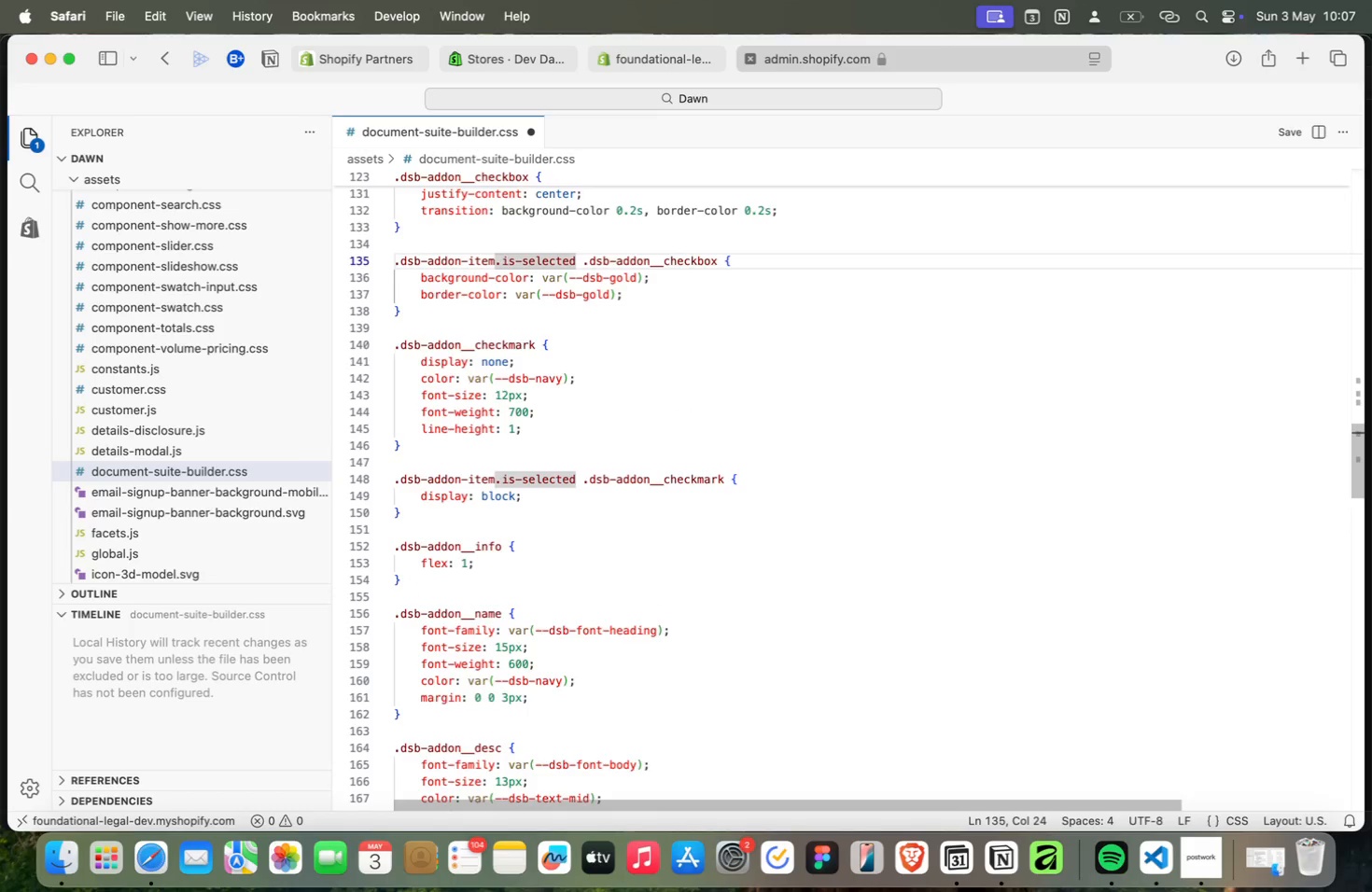 
key(ArrowUp)
 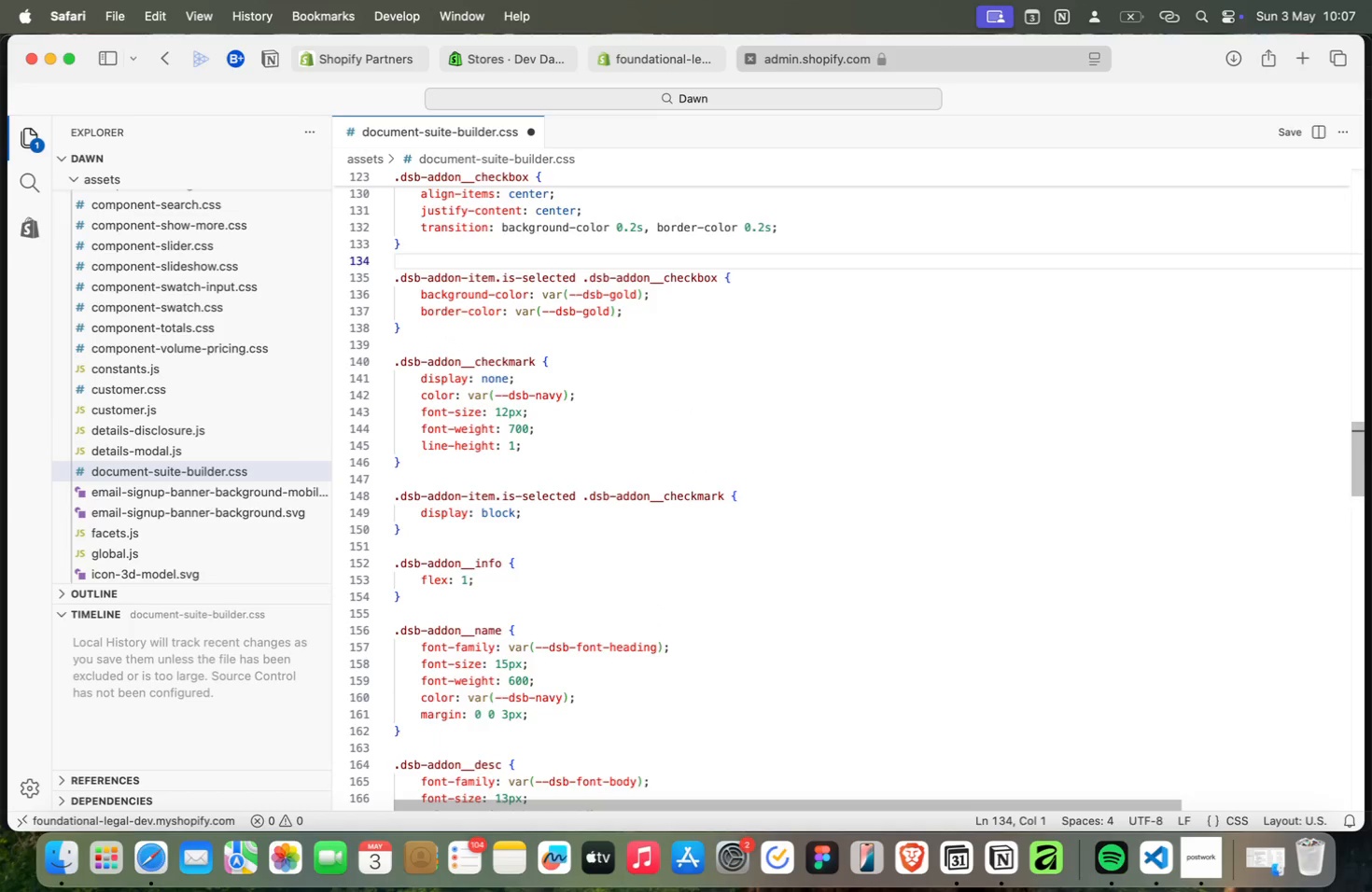 
key(ArrowUp)
 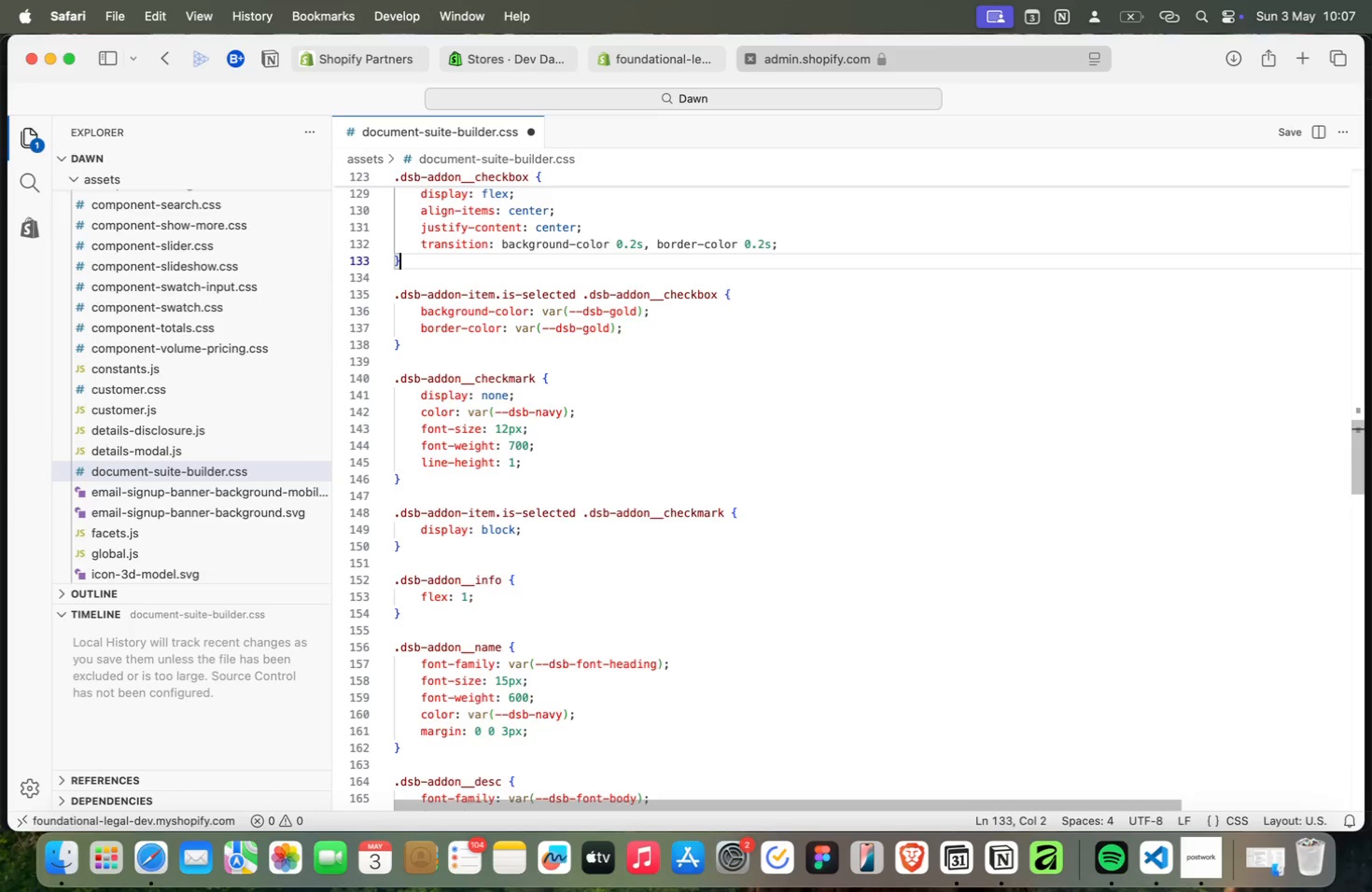 
key(ArrowUp)
 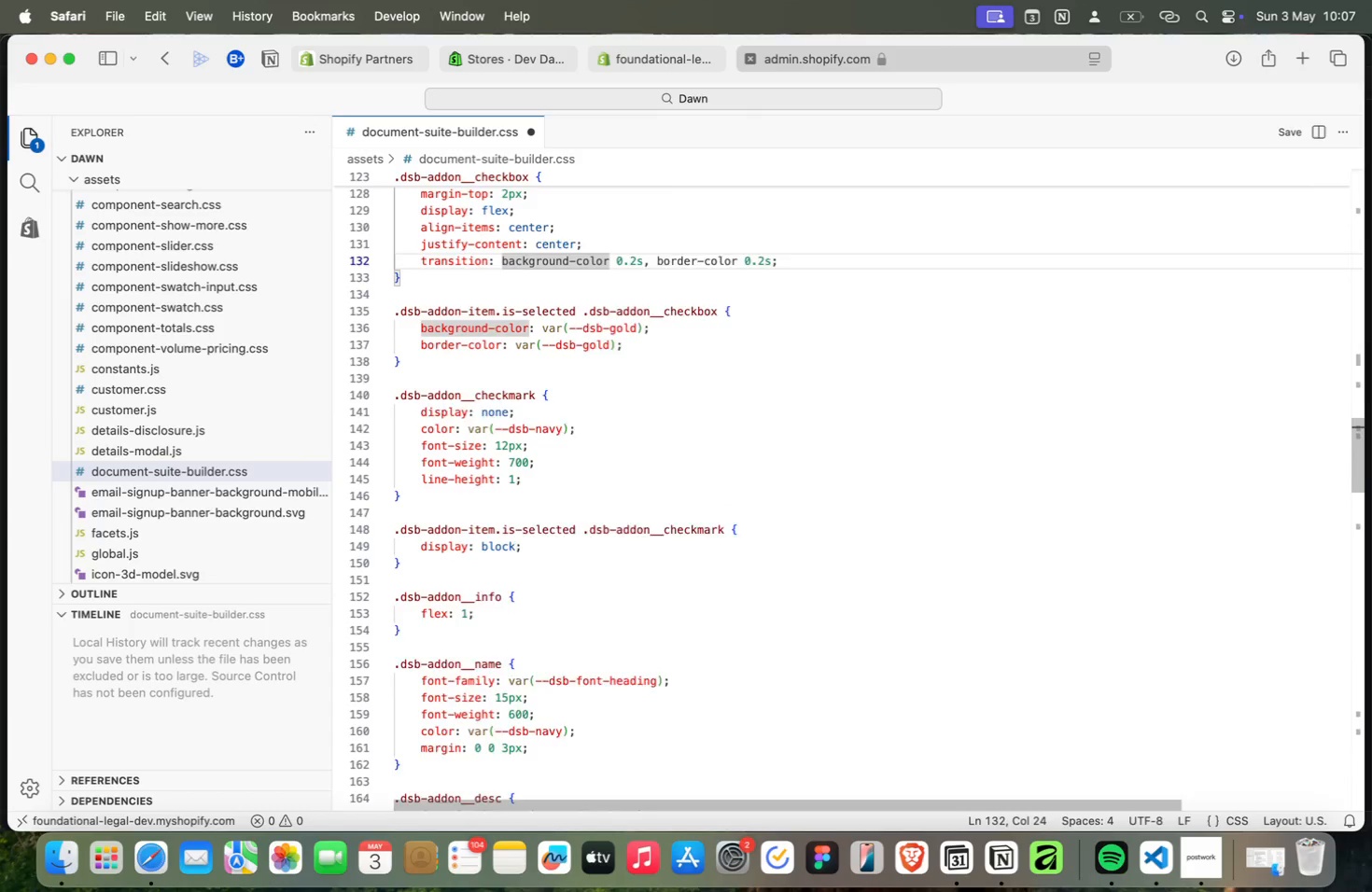 
key(ArrowUp)
 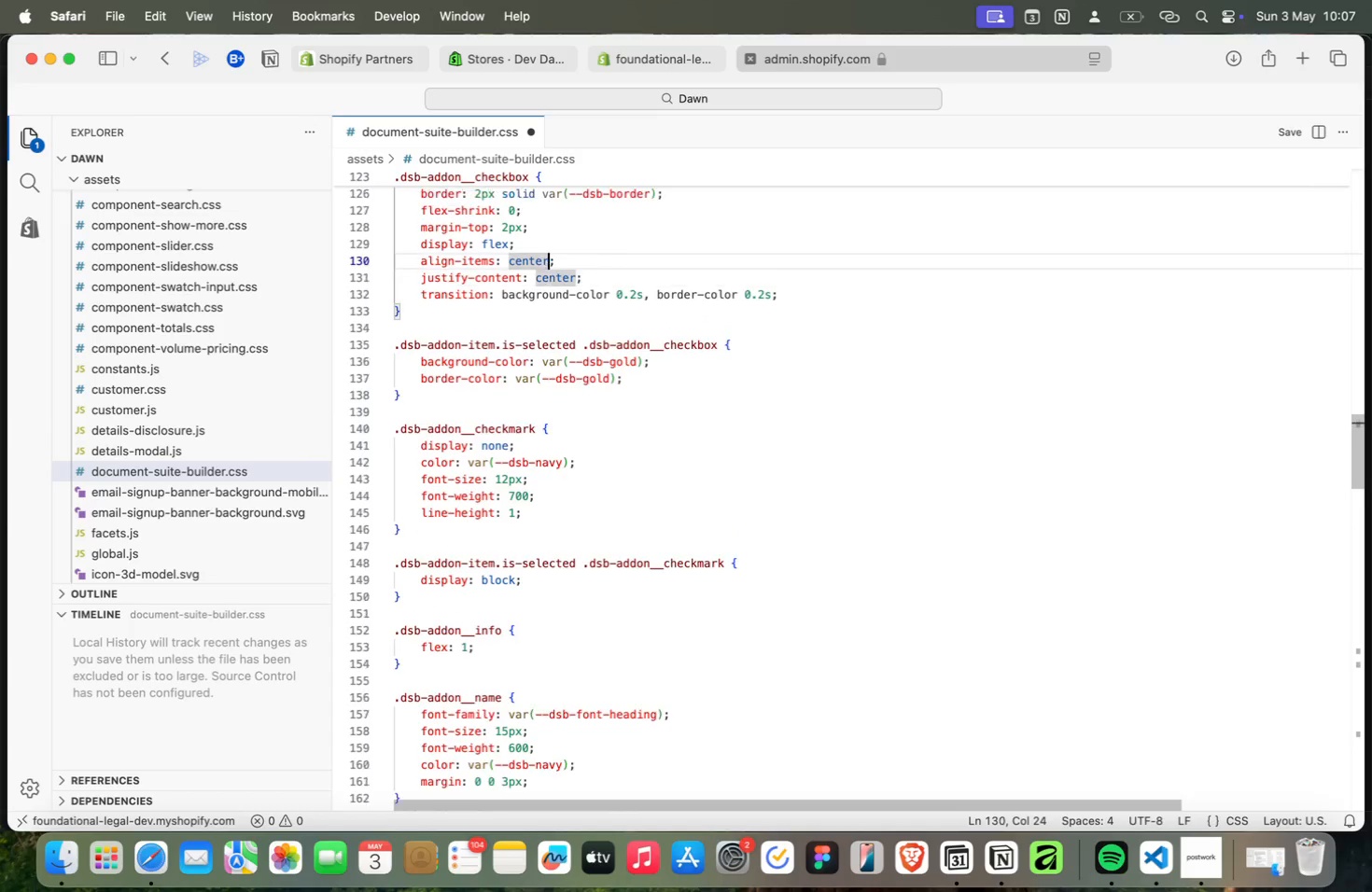 
key(ArrowUp)
 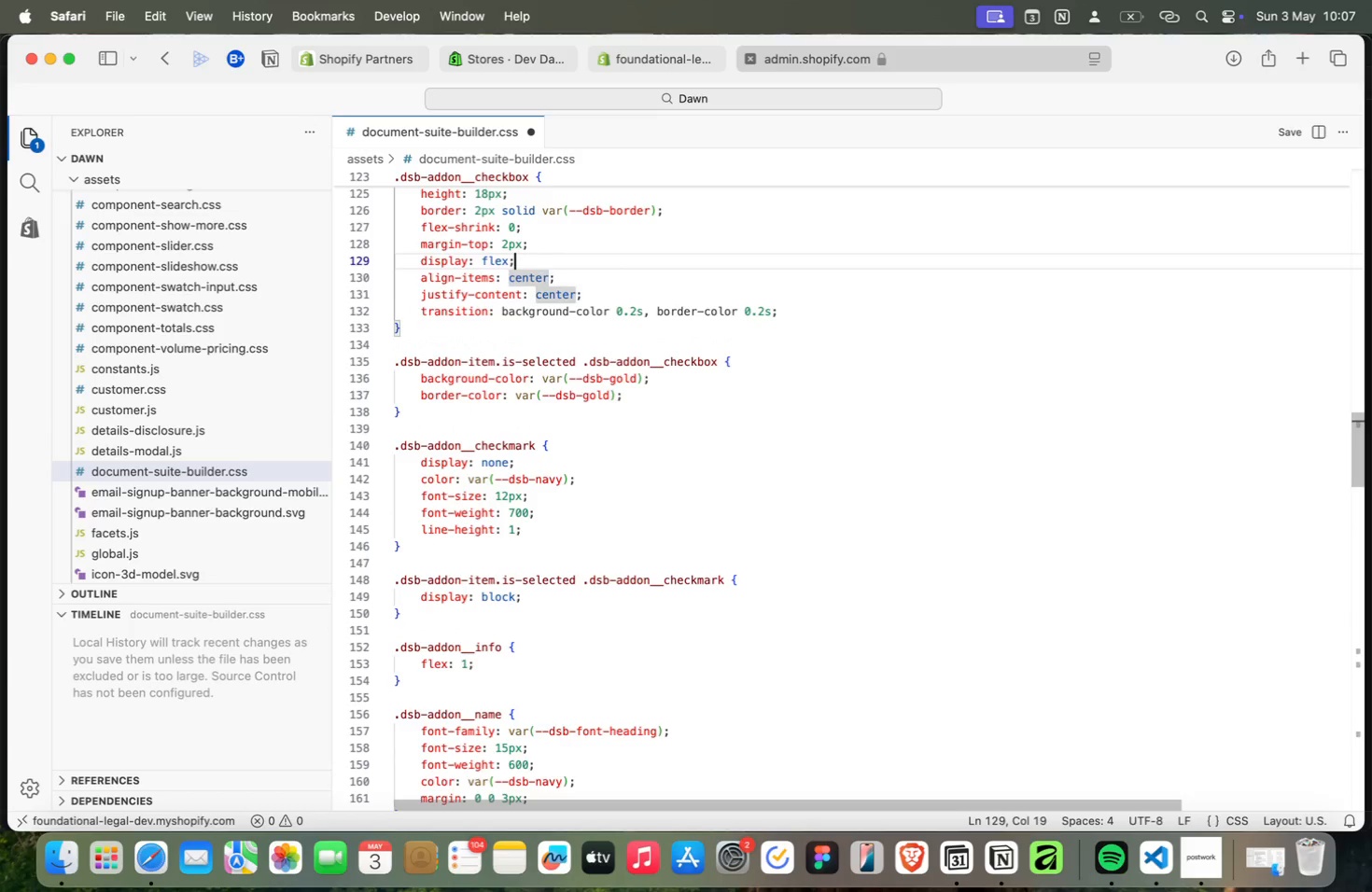 
key(ArrowUp)
 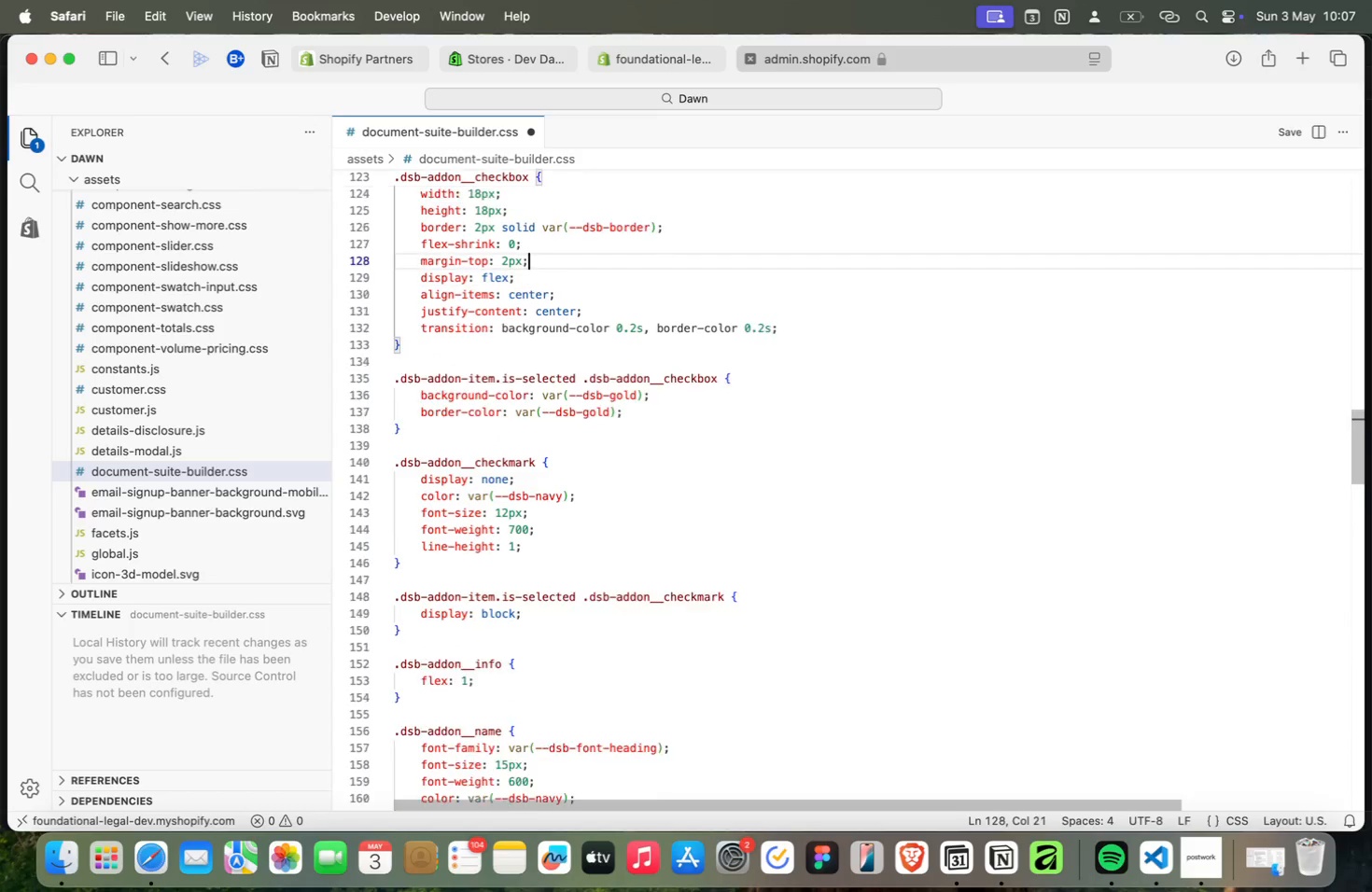 
key(ArrowUp)
 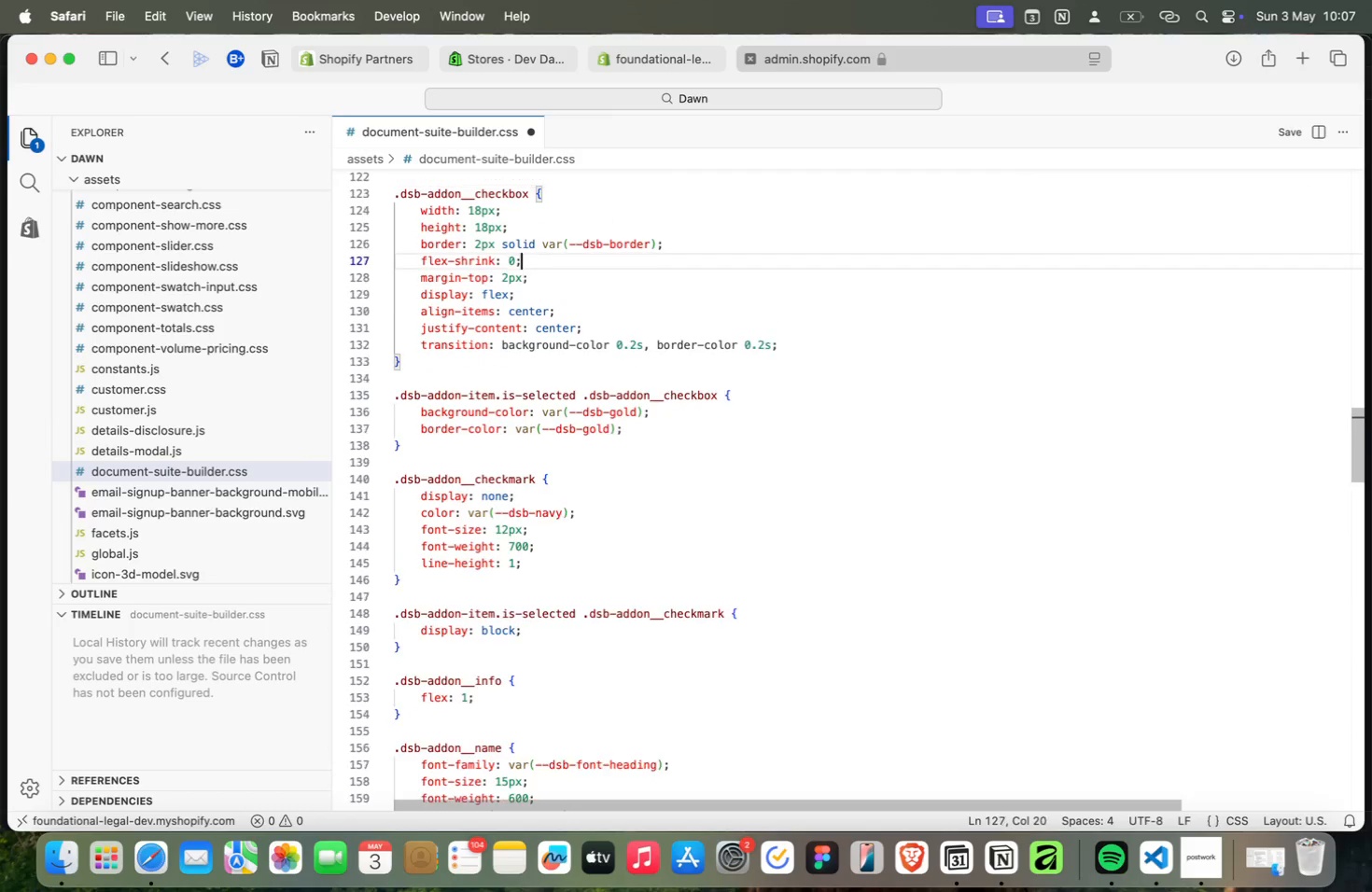 
key(ArrowUp)
 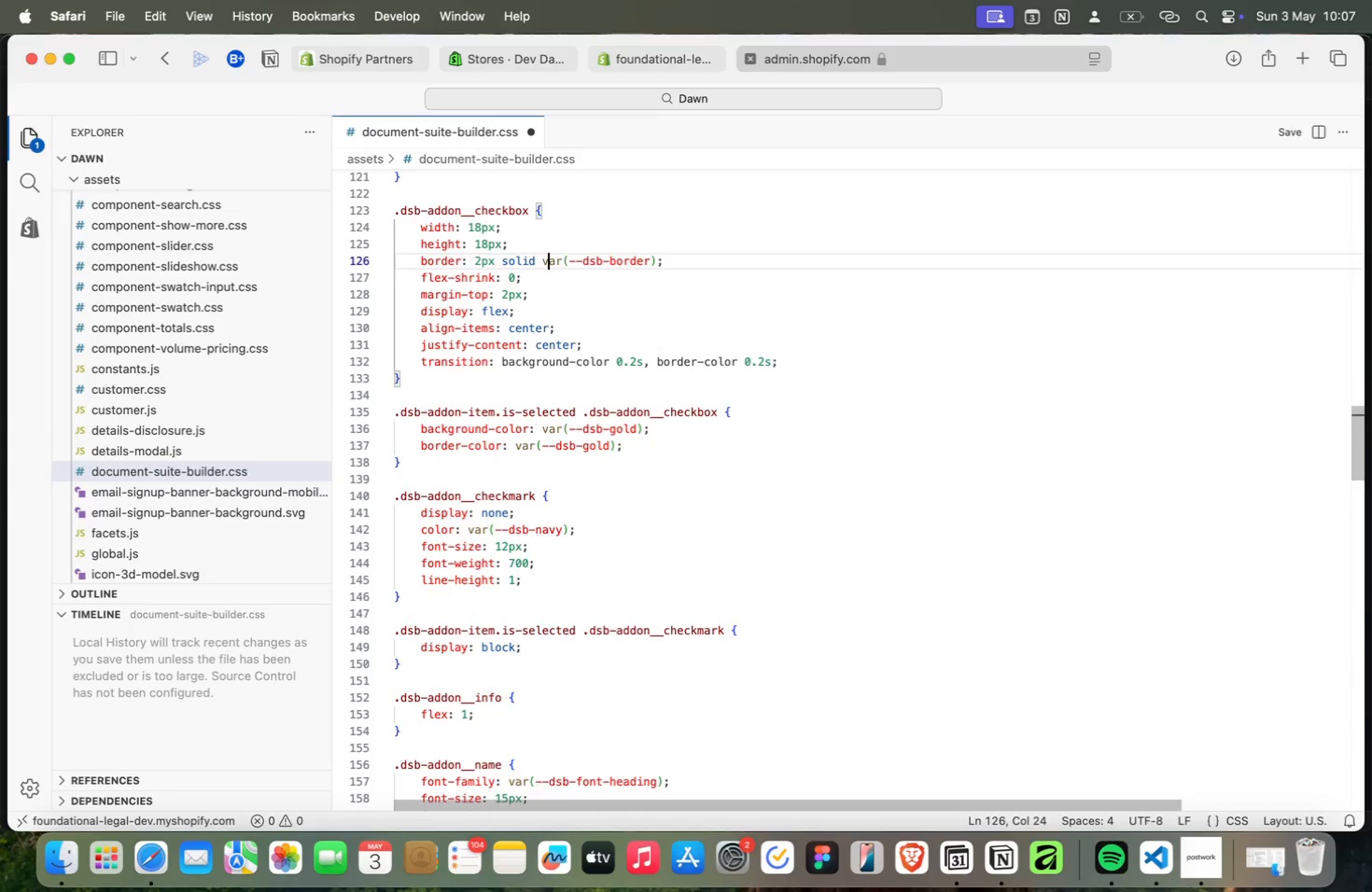 
key(ArrowUp)
 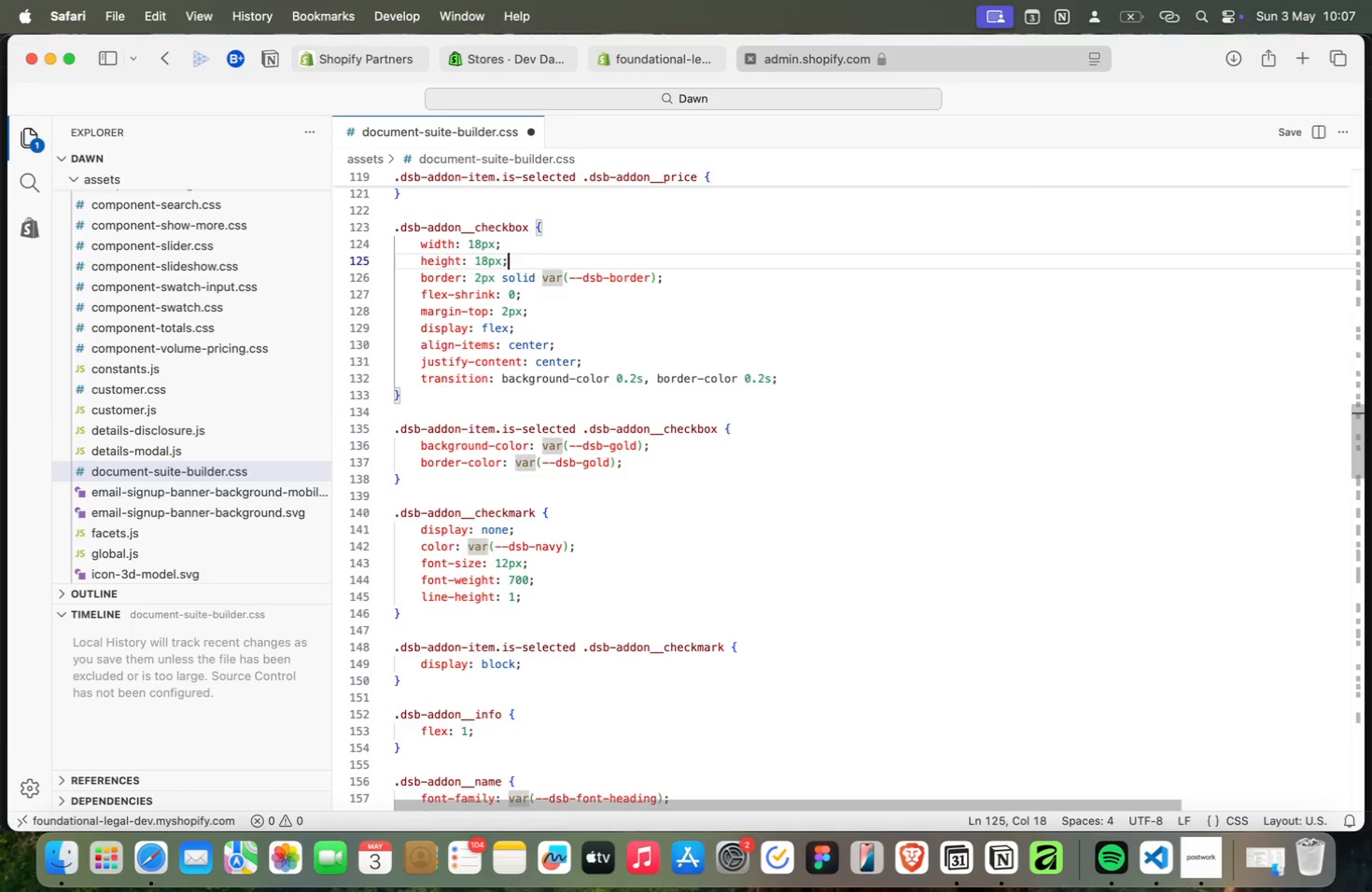 
key(ArrowUp)
 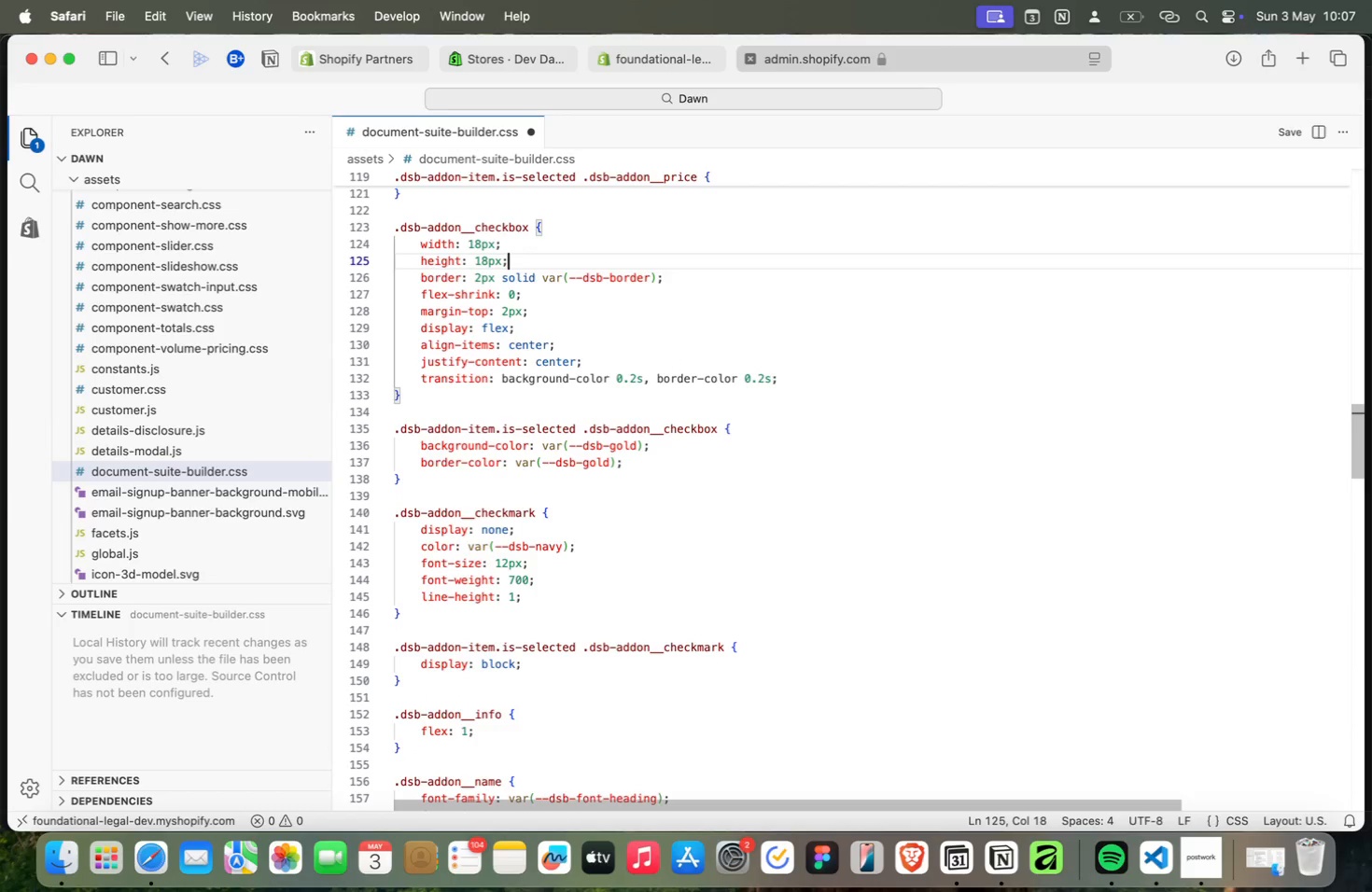 
key(ArrowUp)
 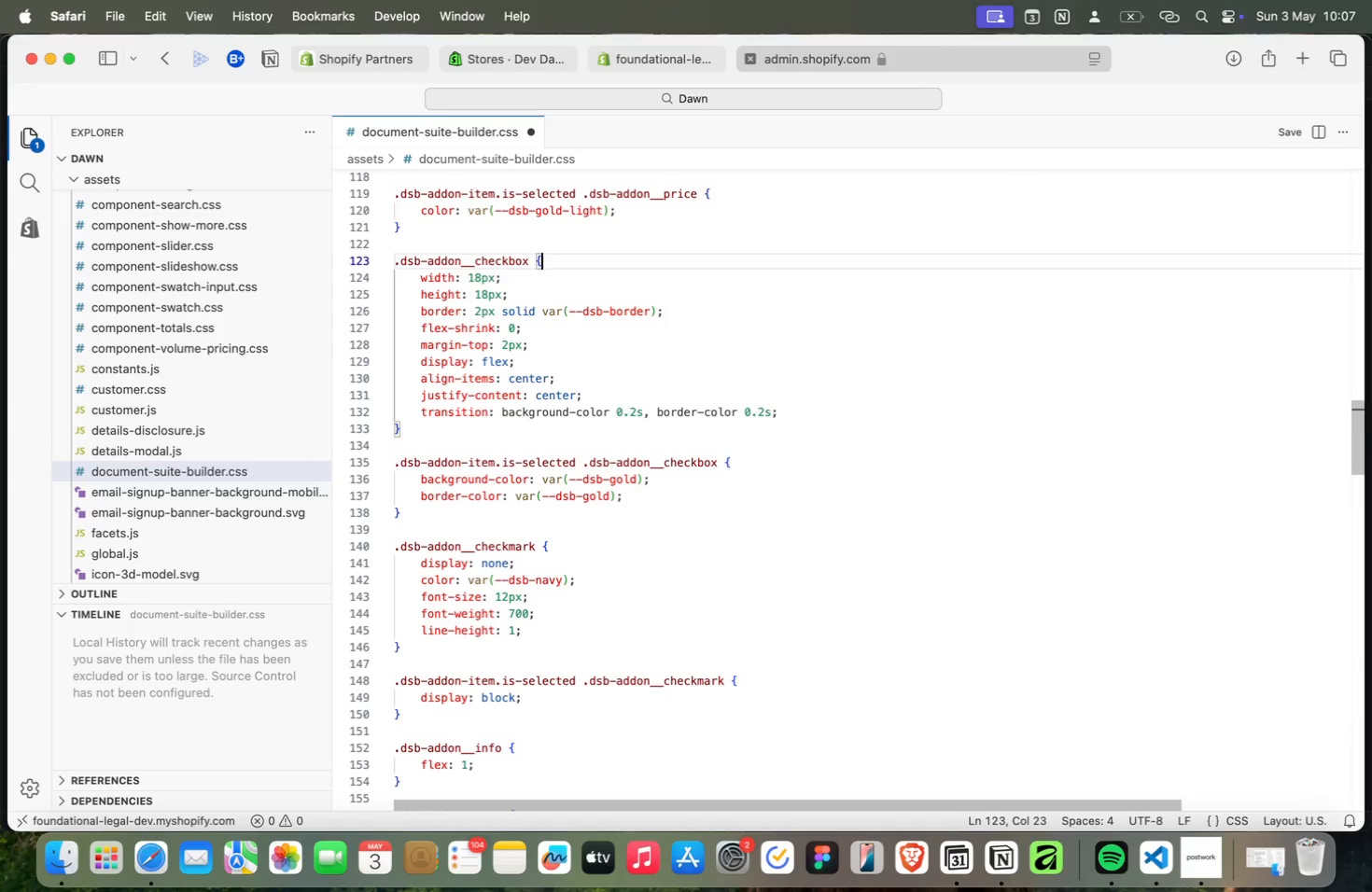 
key(ArrowUp)
 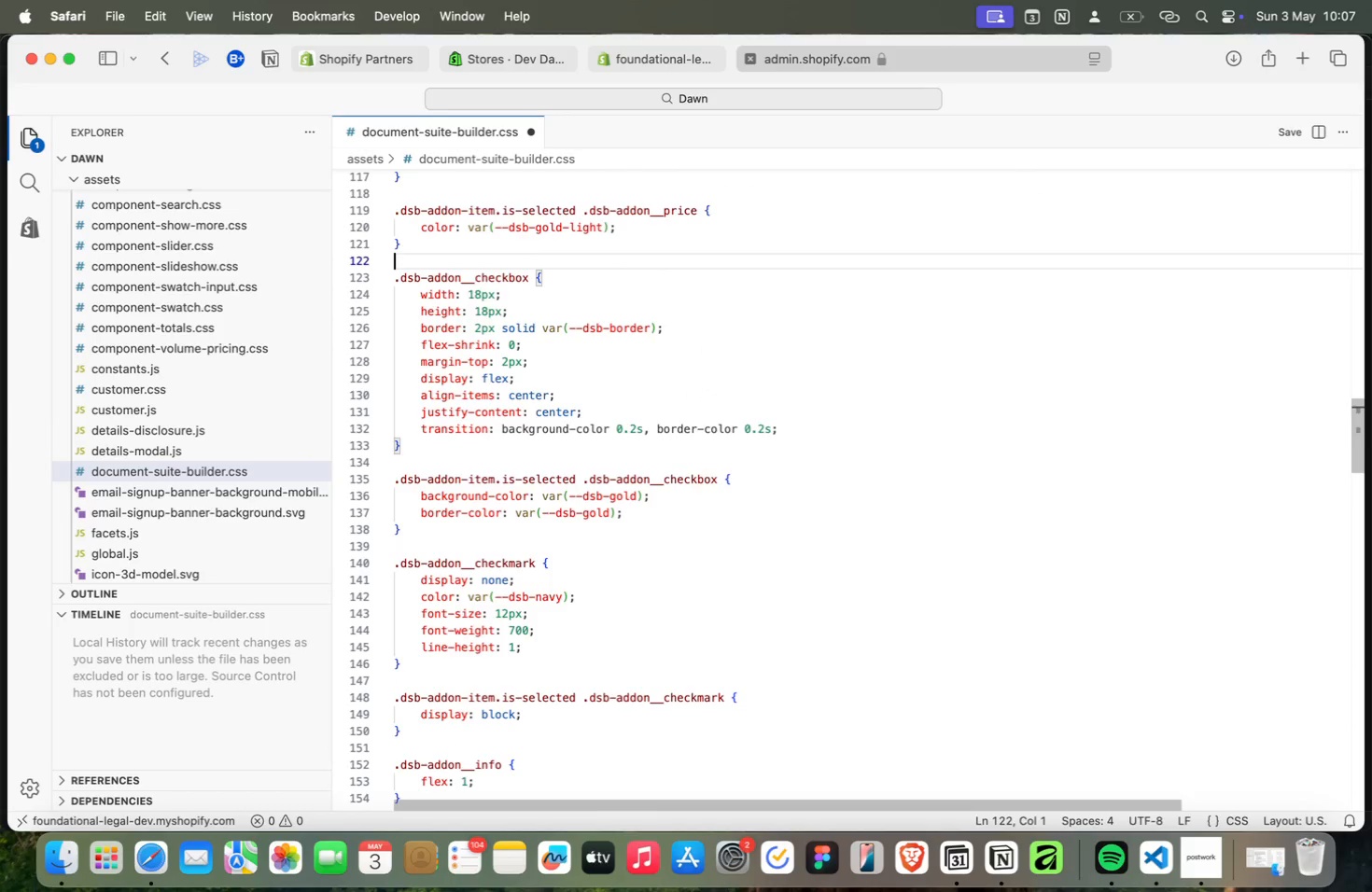 
key(ArrowUp)
 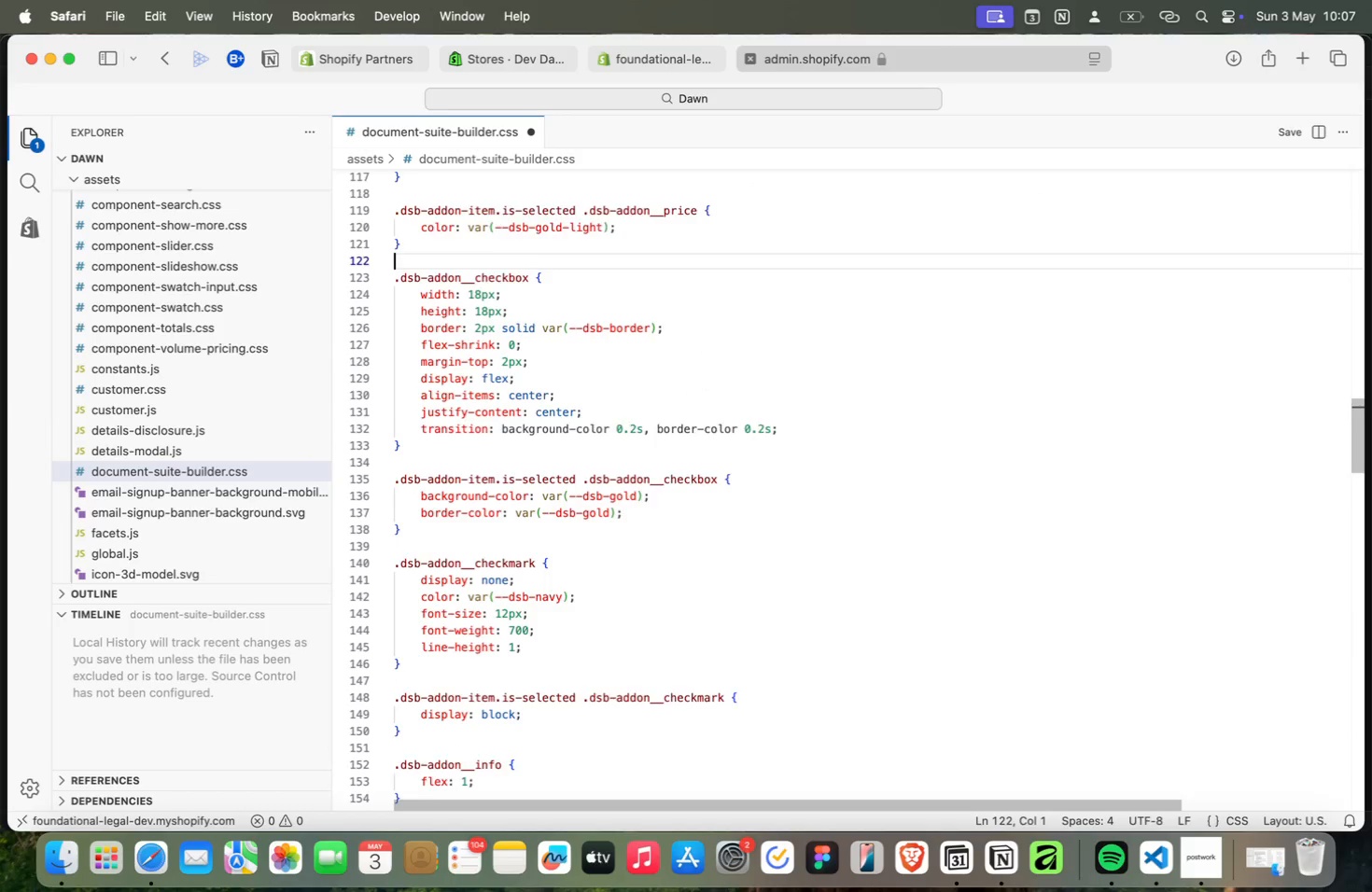 
key(ArrowUp)
 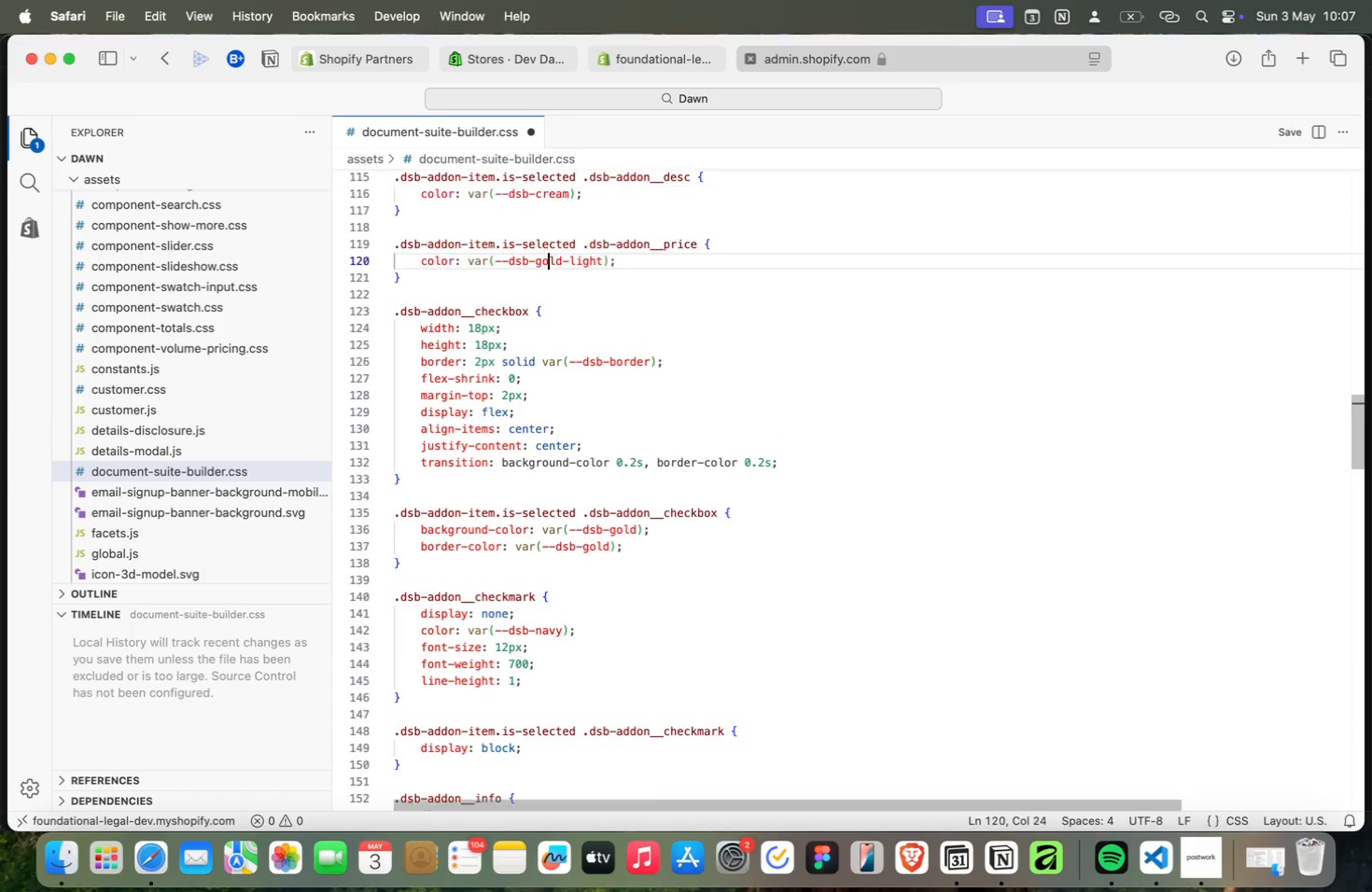 
key(ArrowUp)
 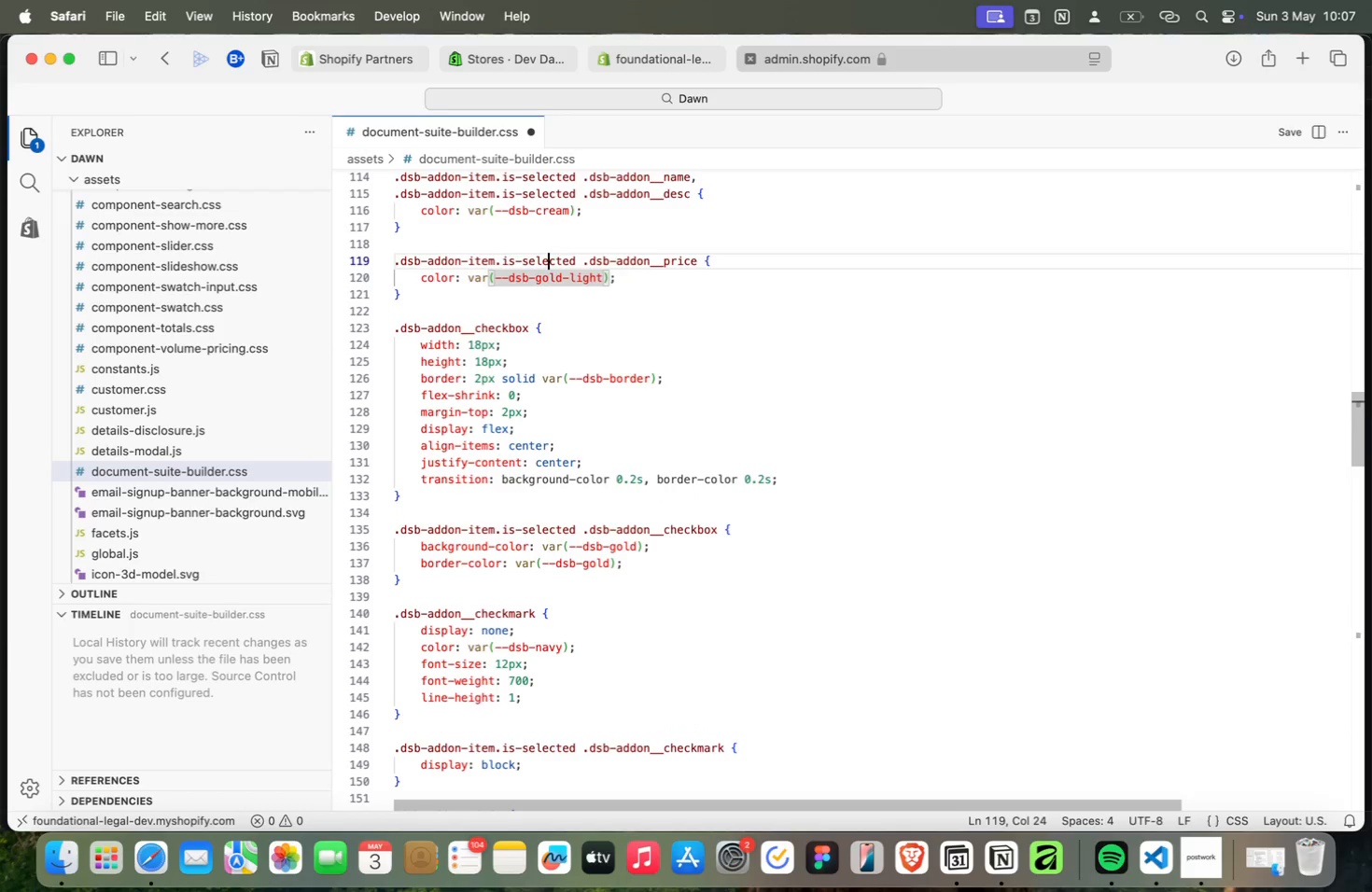 
key(ArrowUp)
 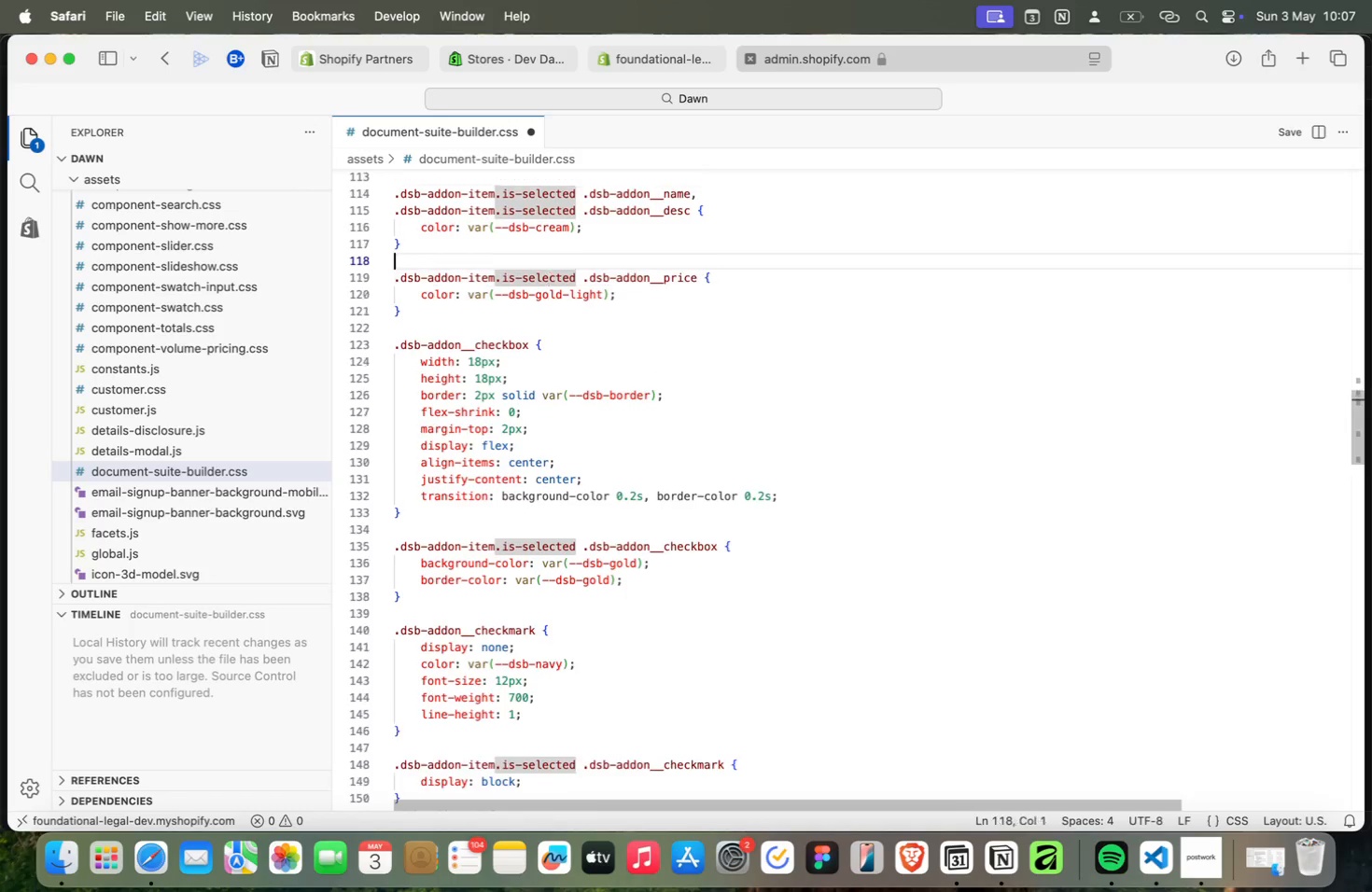 
key(ArrowUp)
 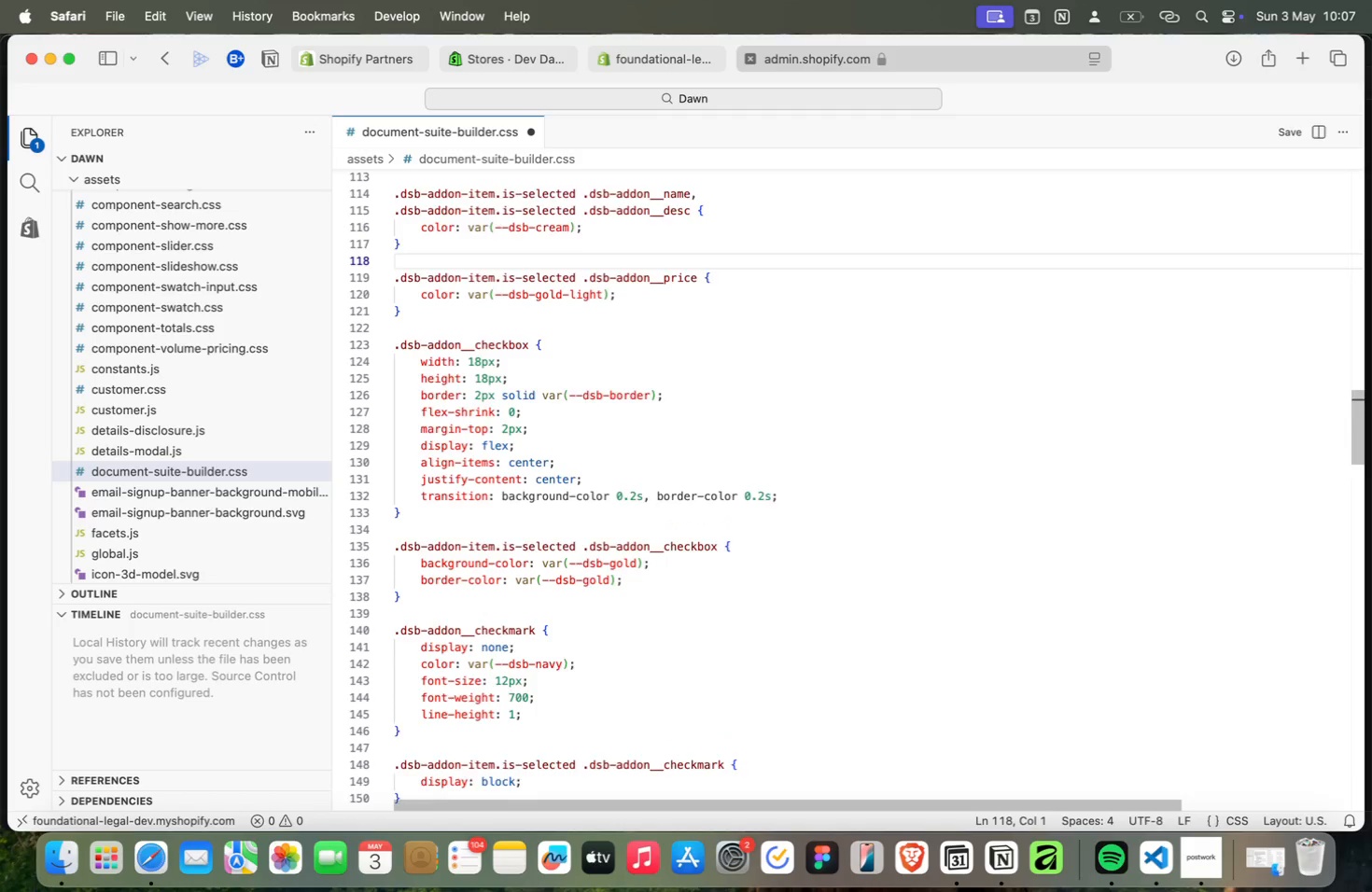 
key(ArrowUp)
 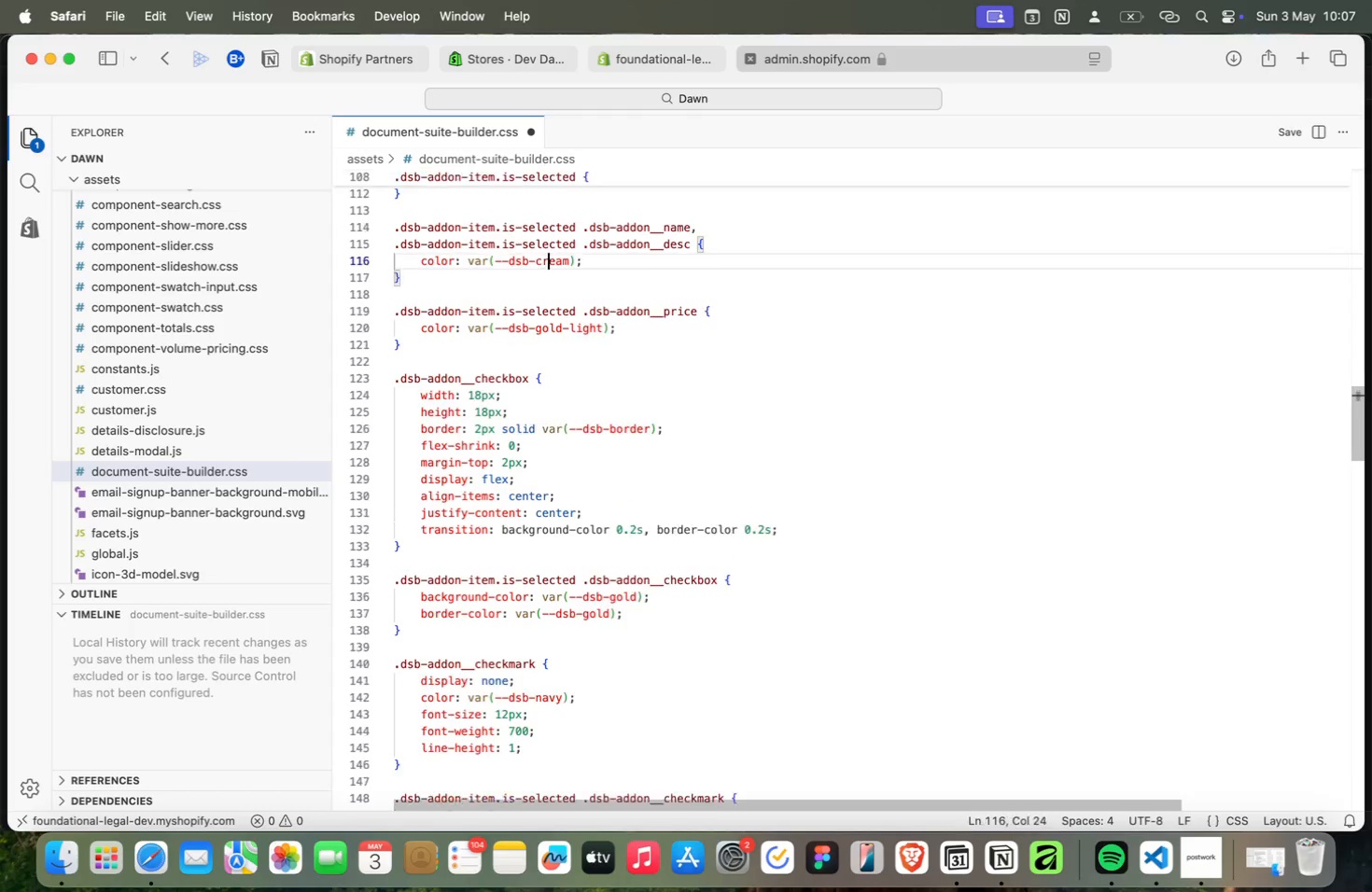 
key(ArrowUp)
 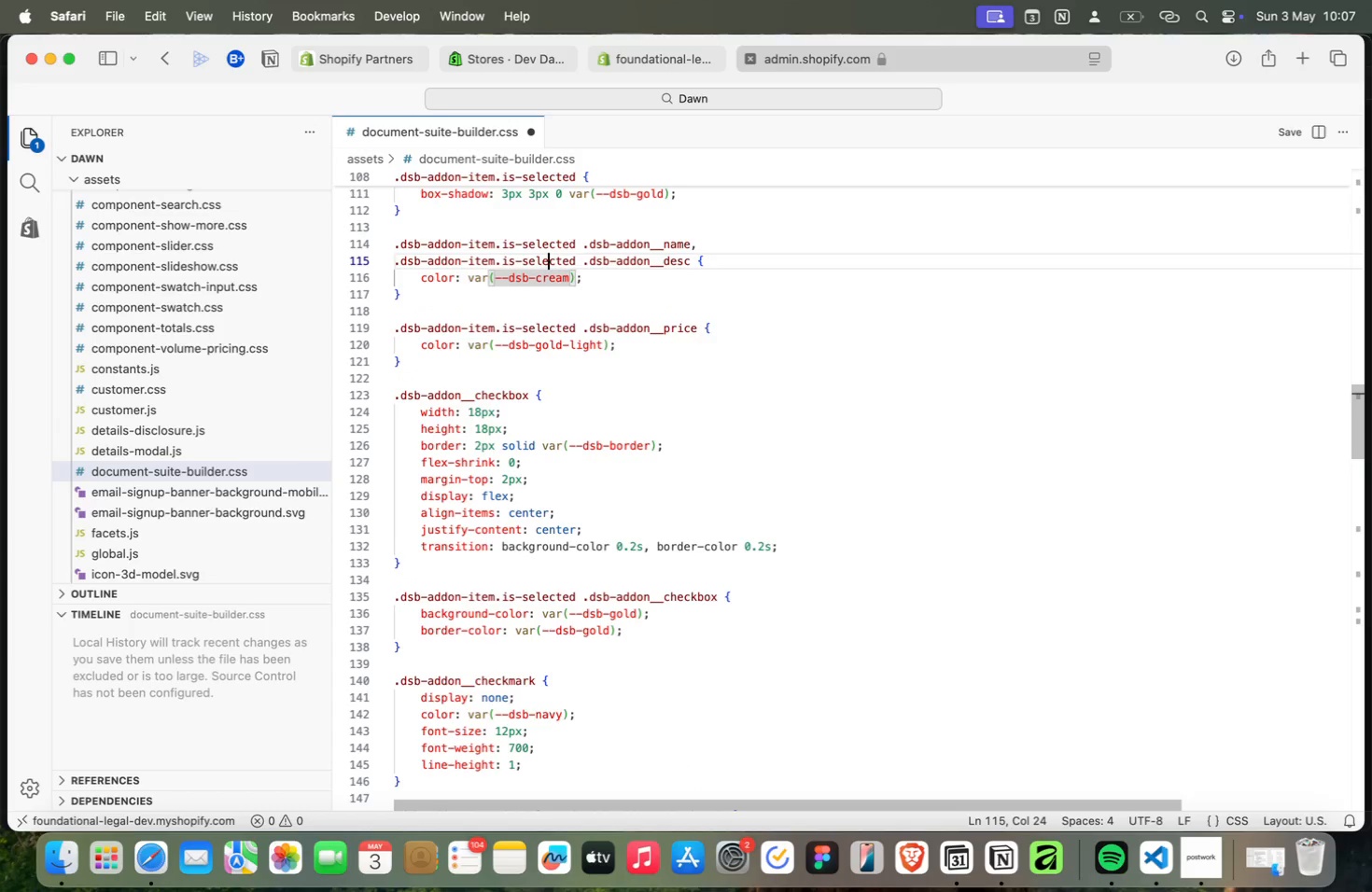 
key(ArrowUp)
 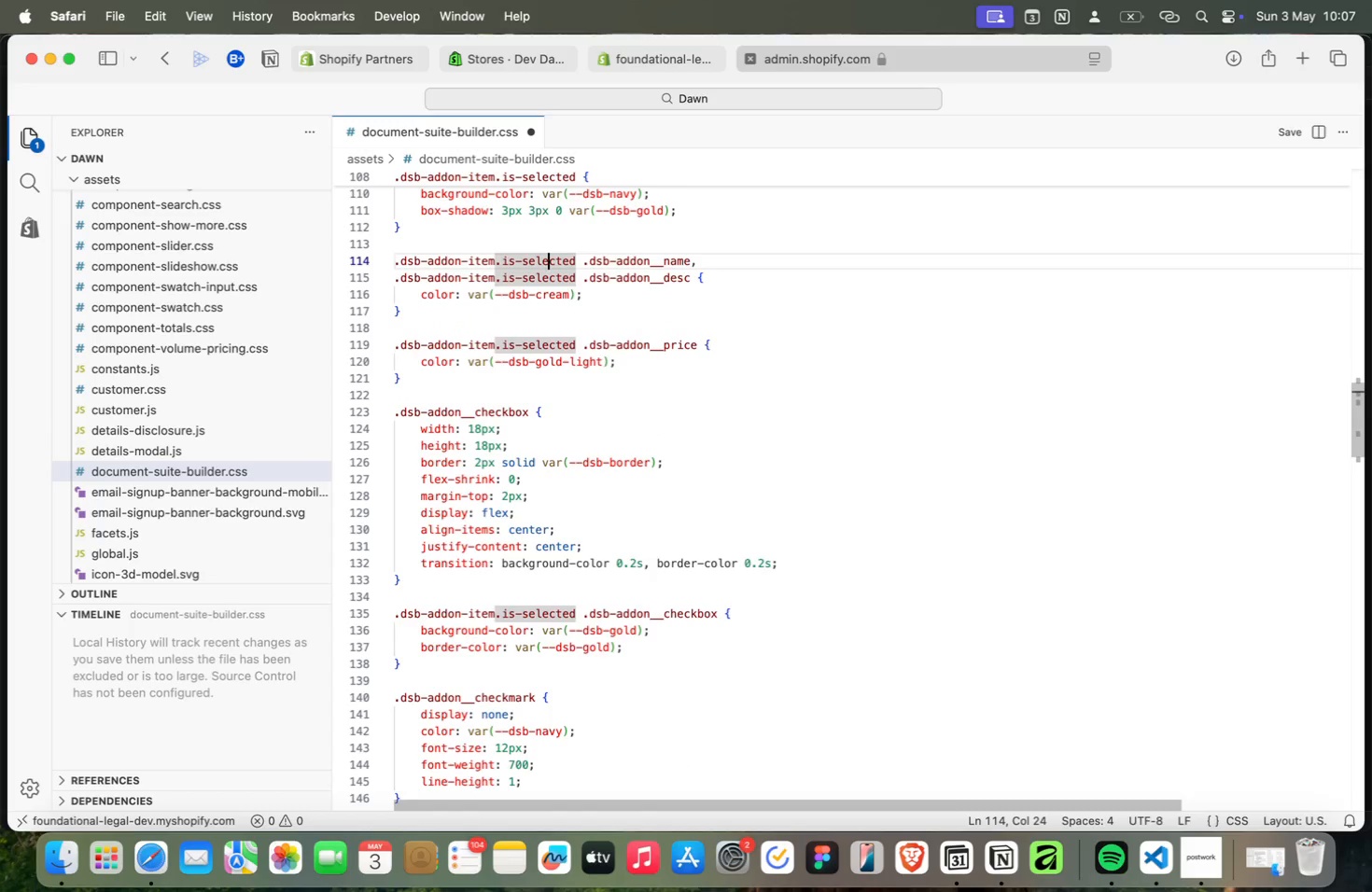 
key(ArrowUp)
 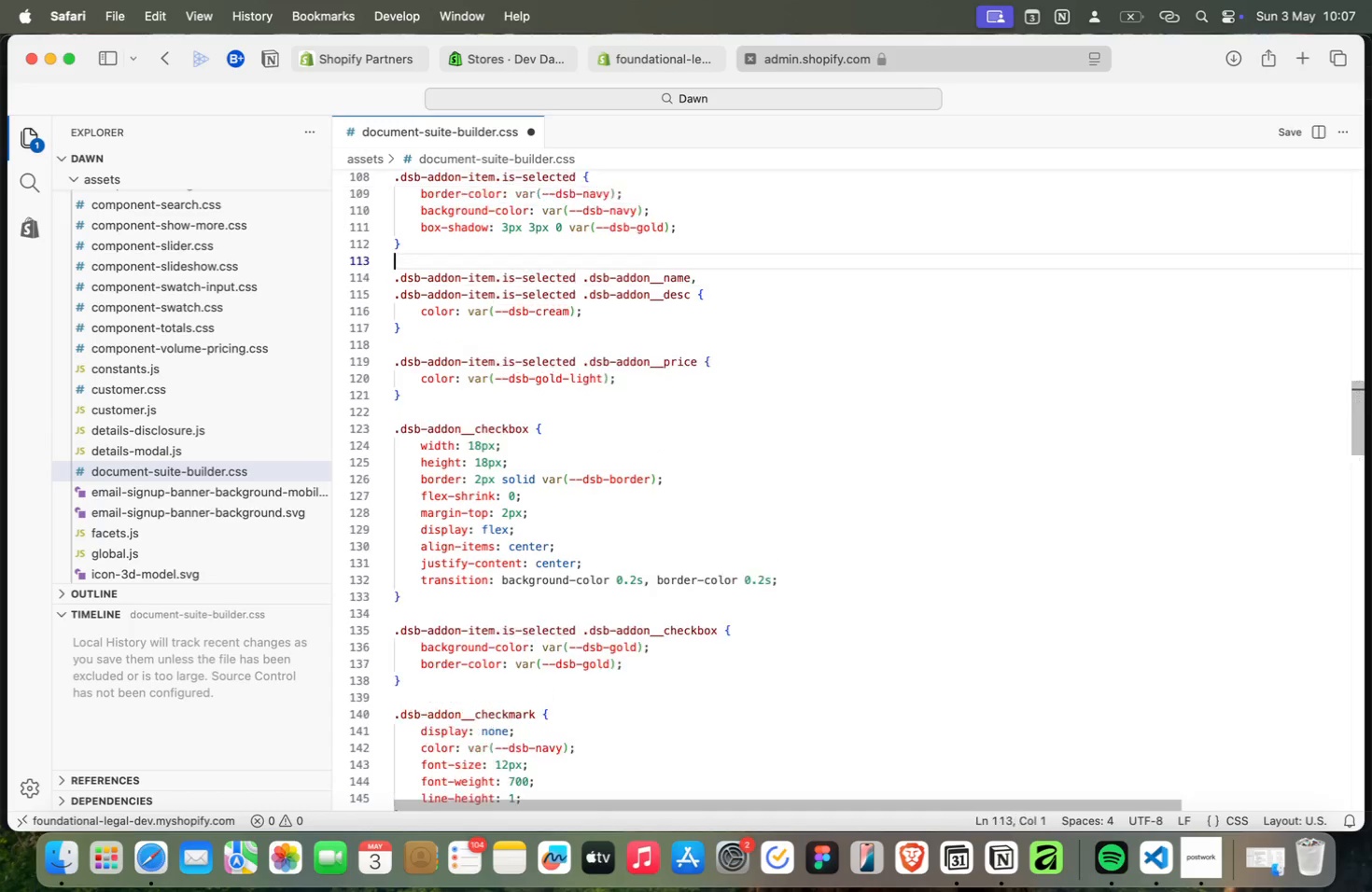 
key(ArrowUp)
 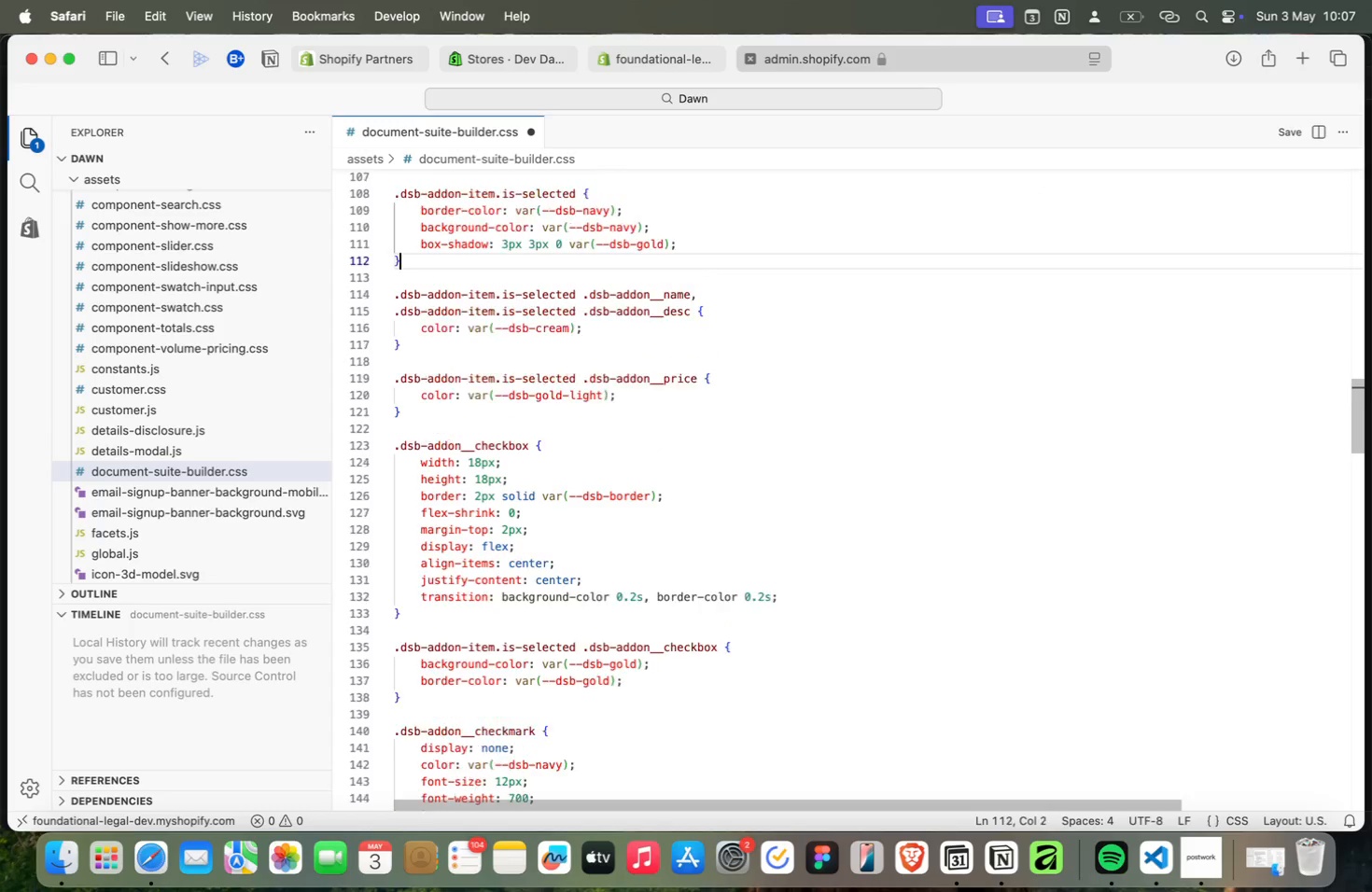 
key(ArrowUp)
 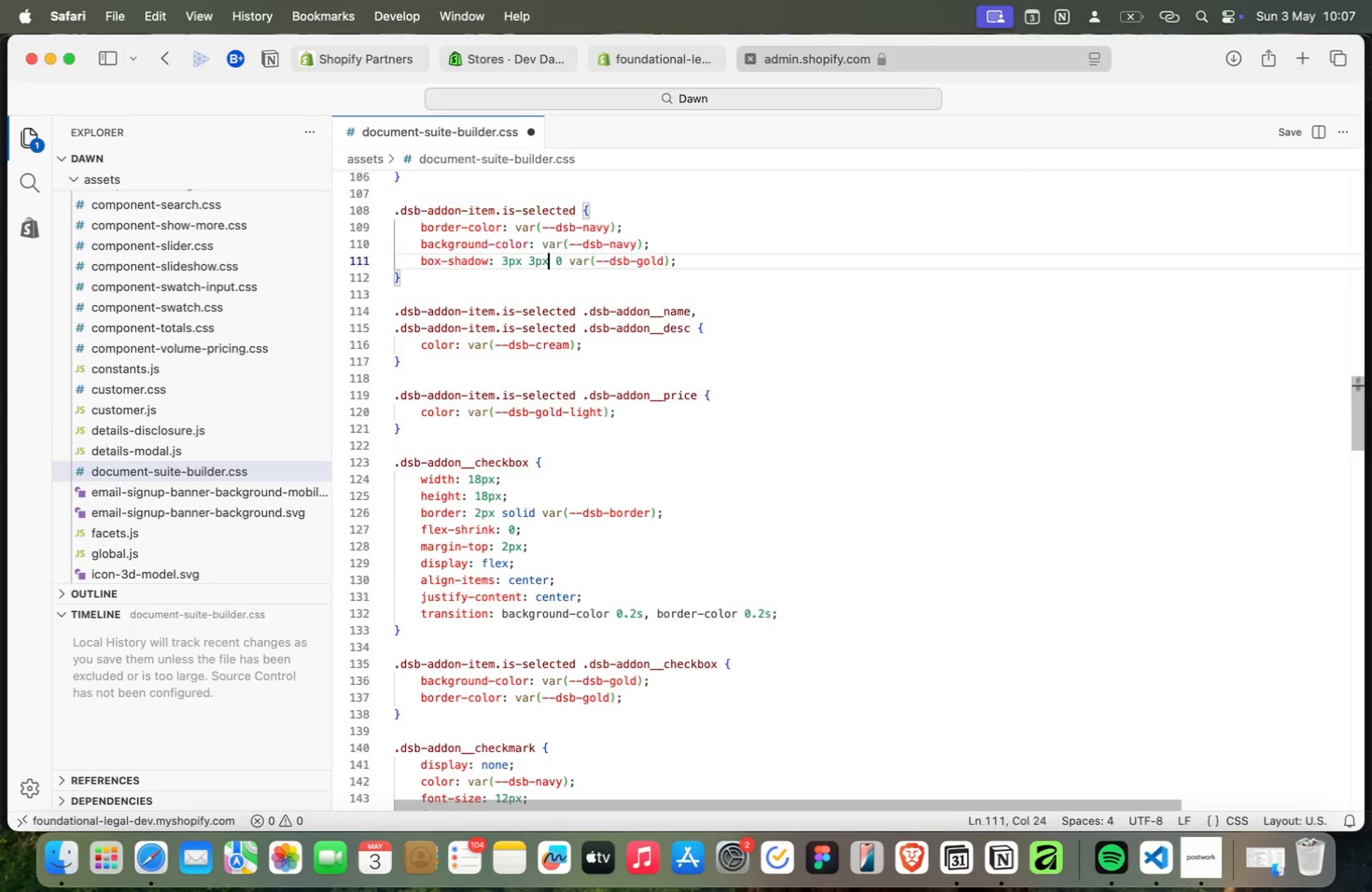 
key(ArrowUp)
 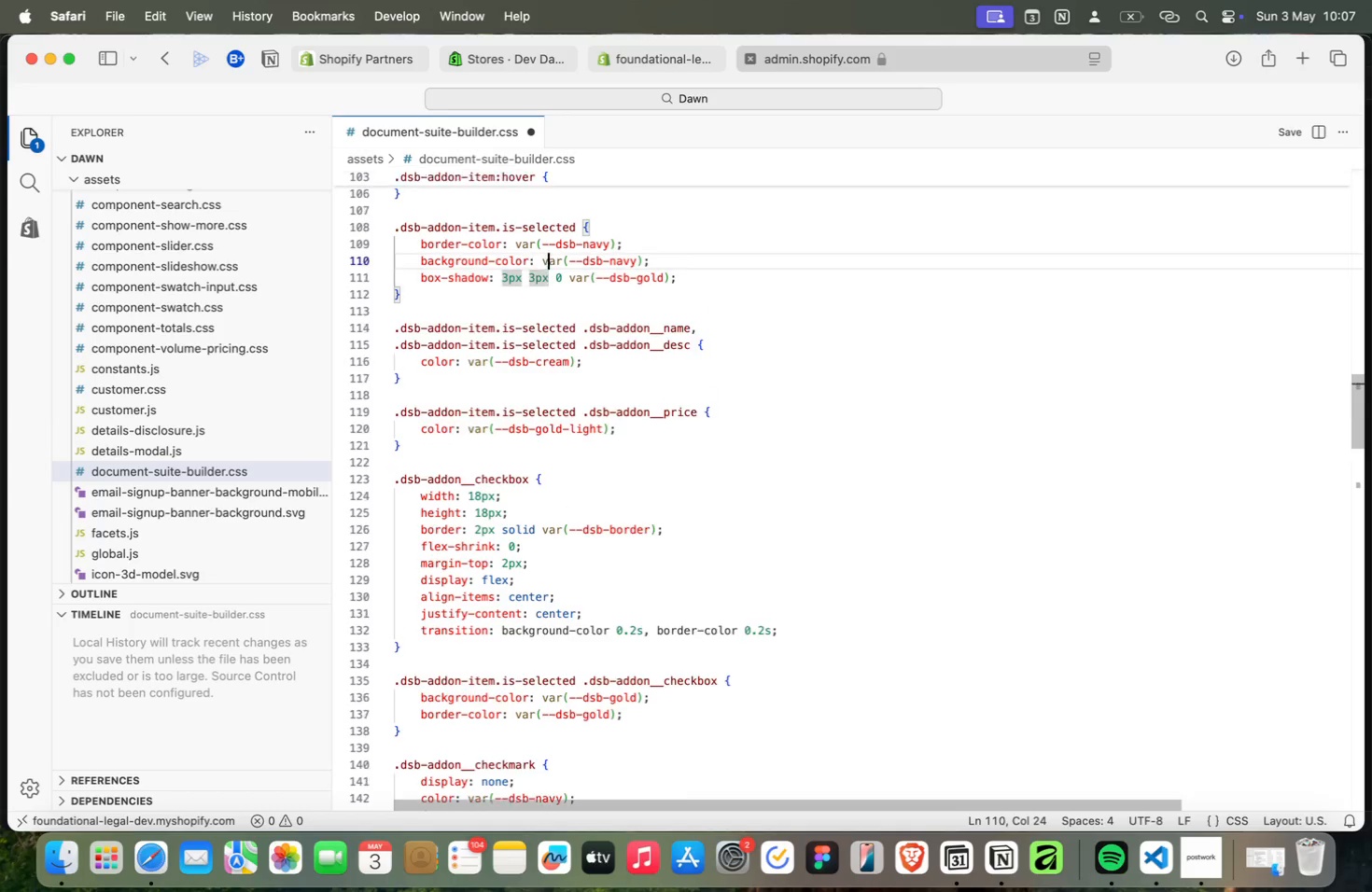 
key(ArrowUp)
 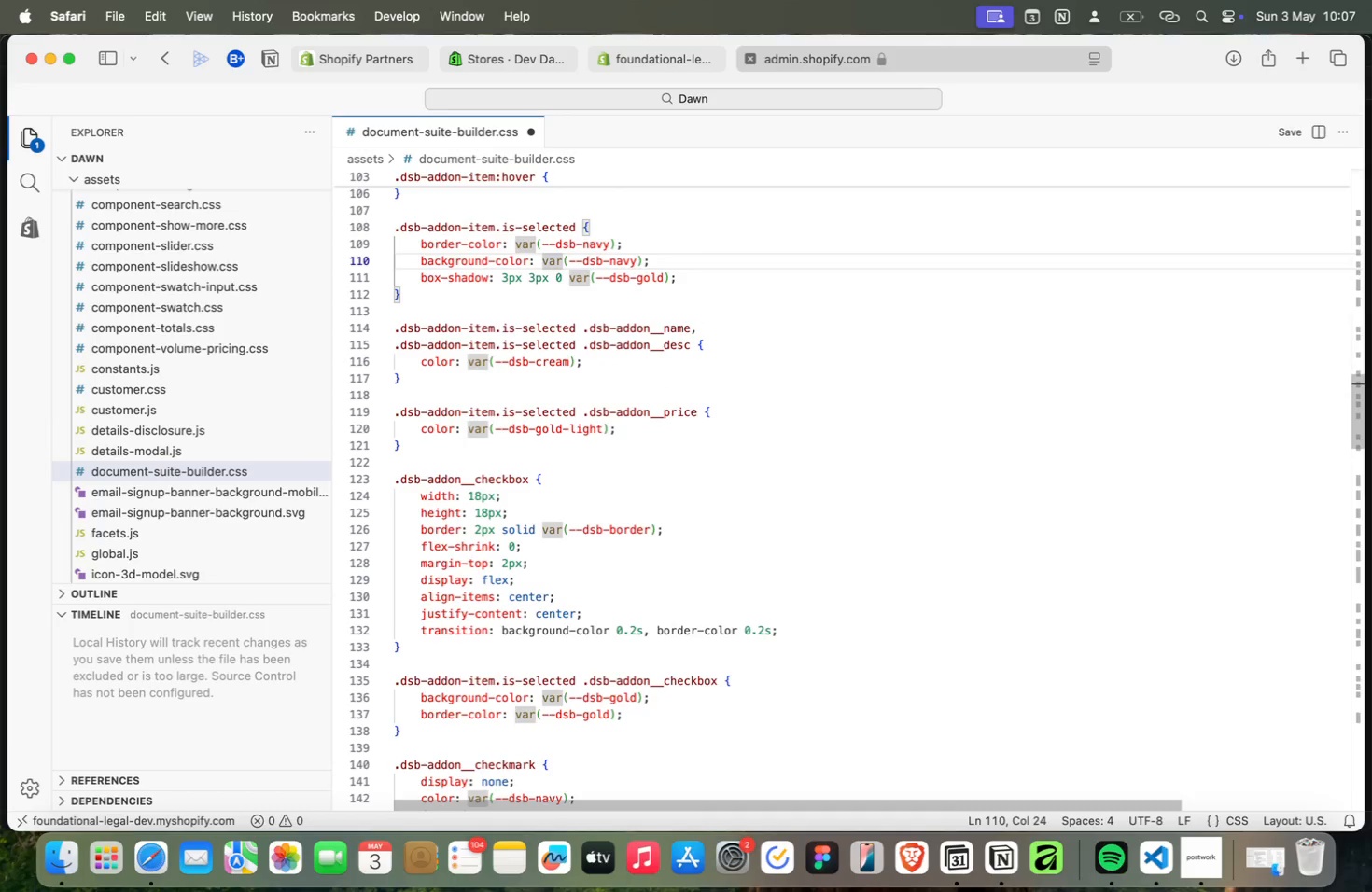 
key(ArrowUp)
 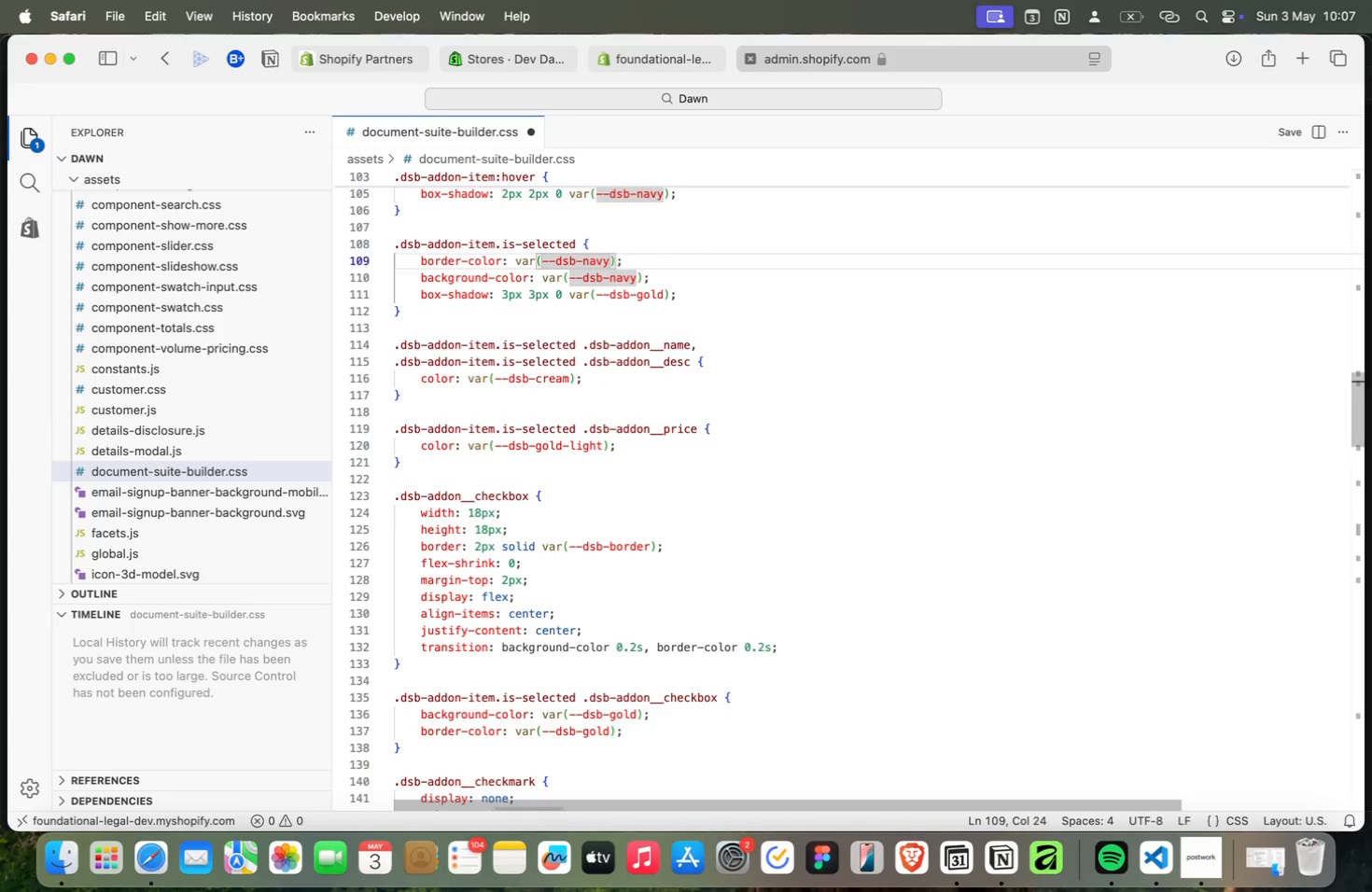 
key(ArrowUp)
 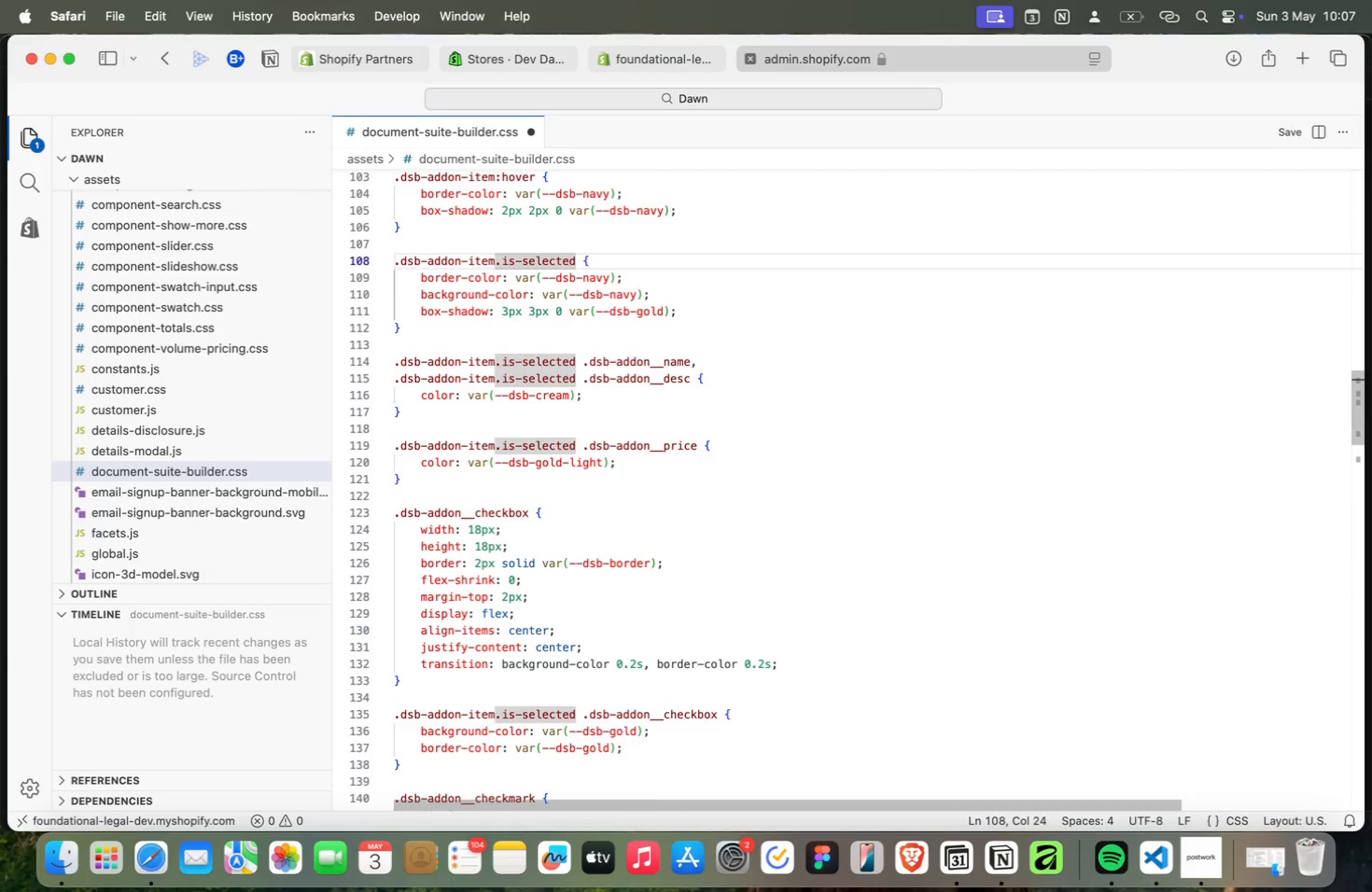 
key(ArrowUp)
 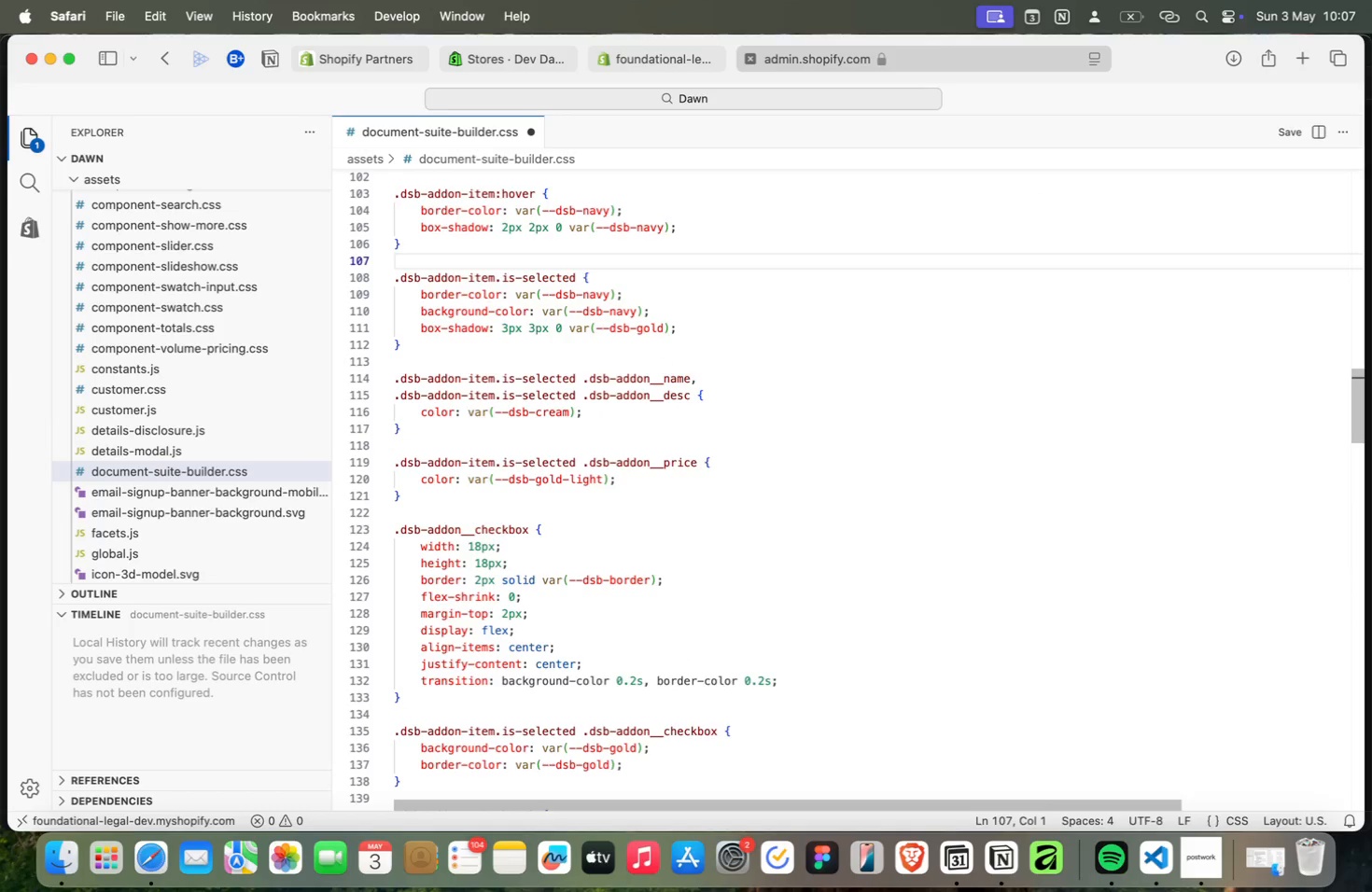 
key(ArrowUp)
 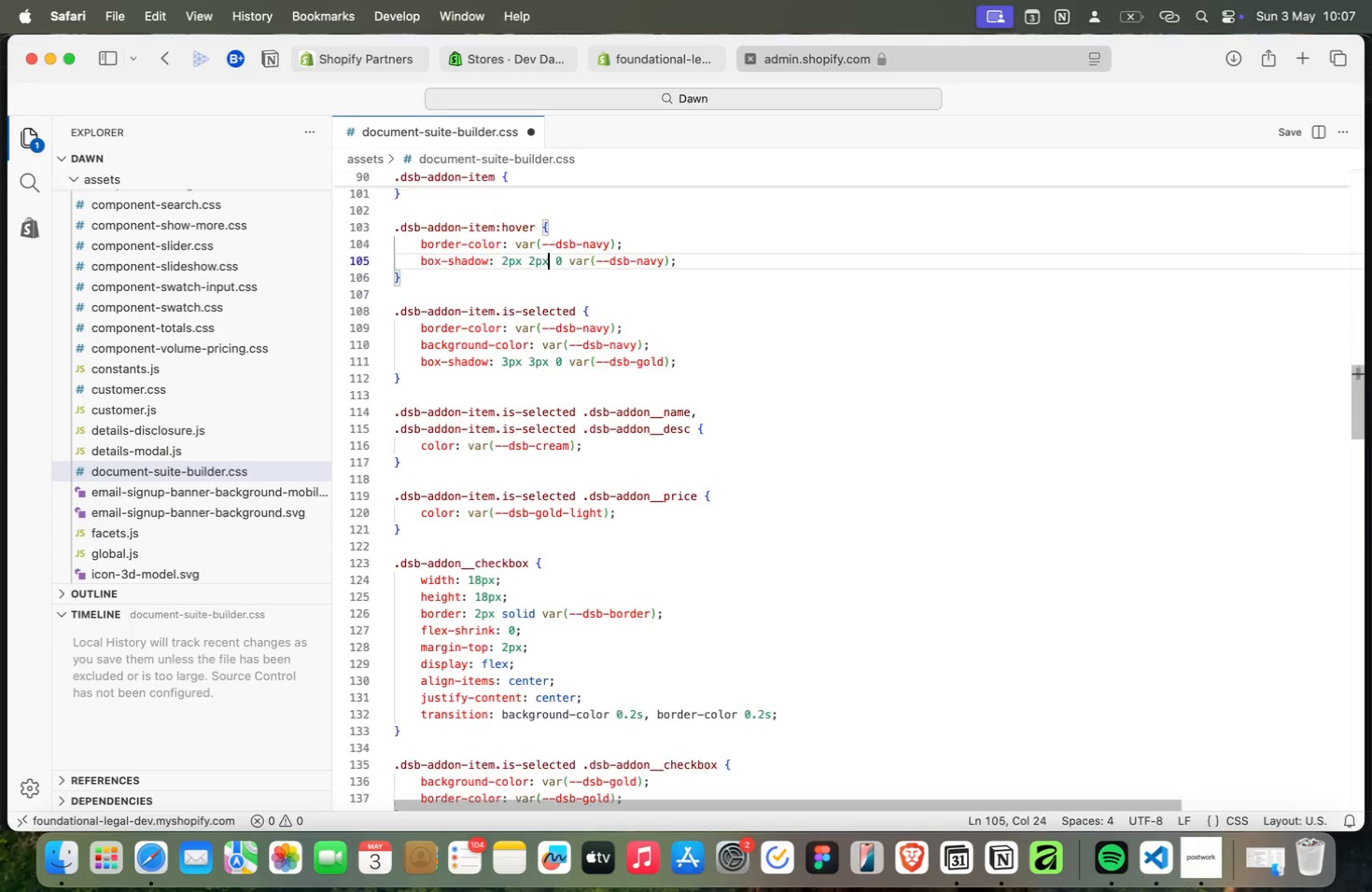 
key(ArrowUp)
 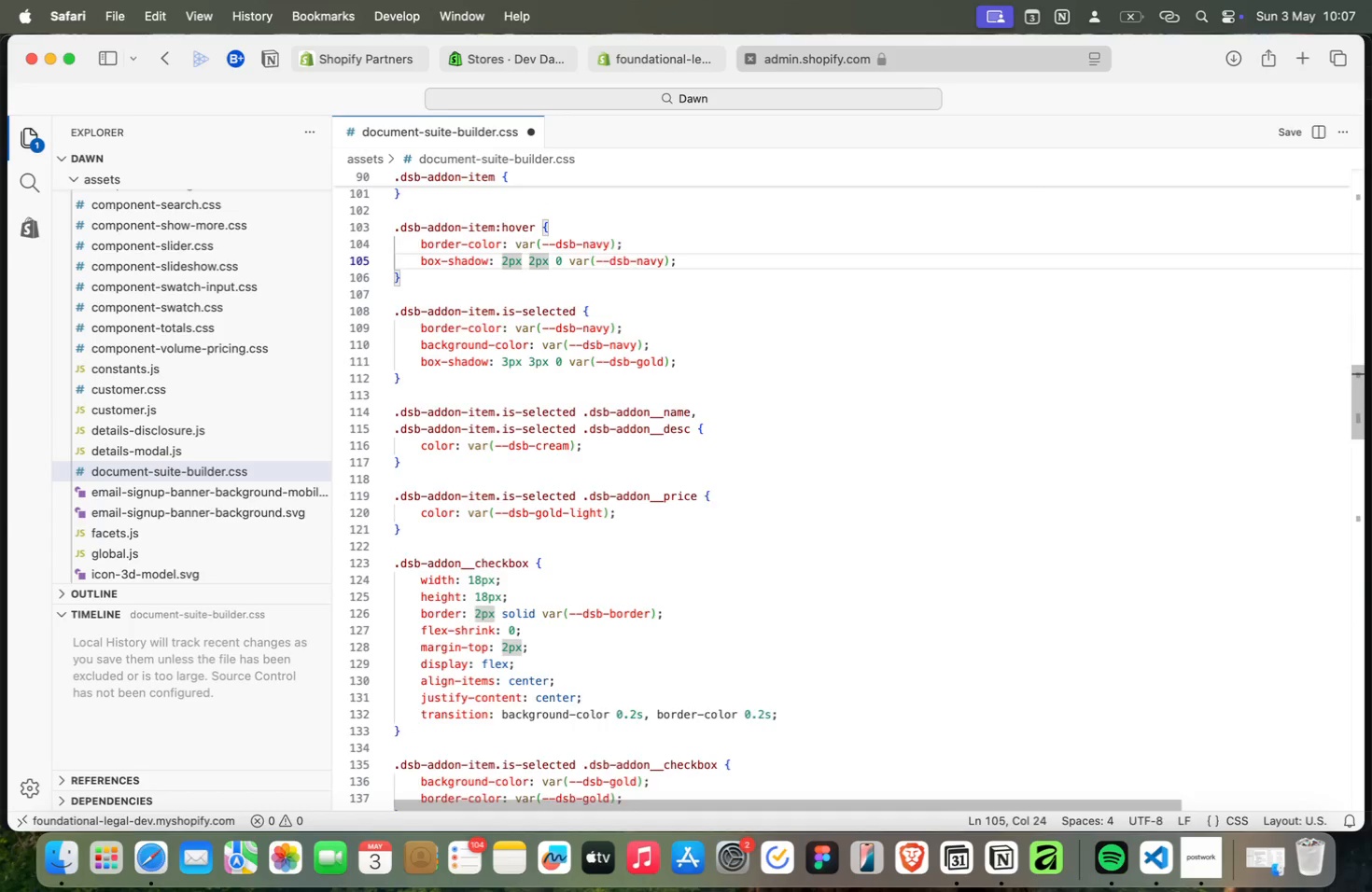 
key(ArrowUp)
 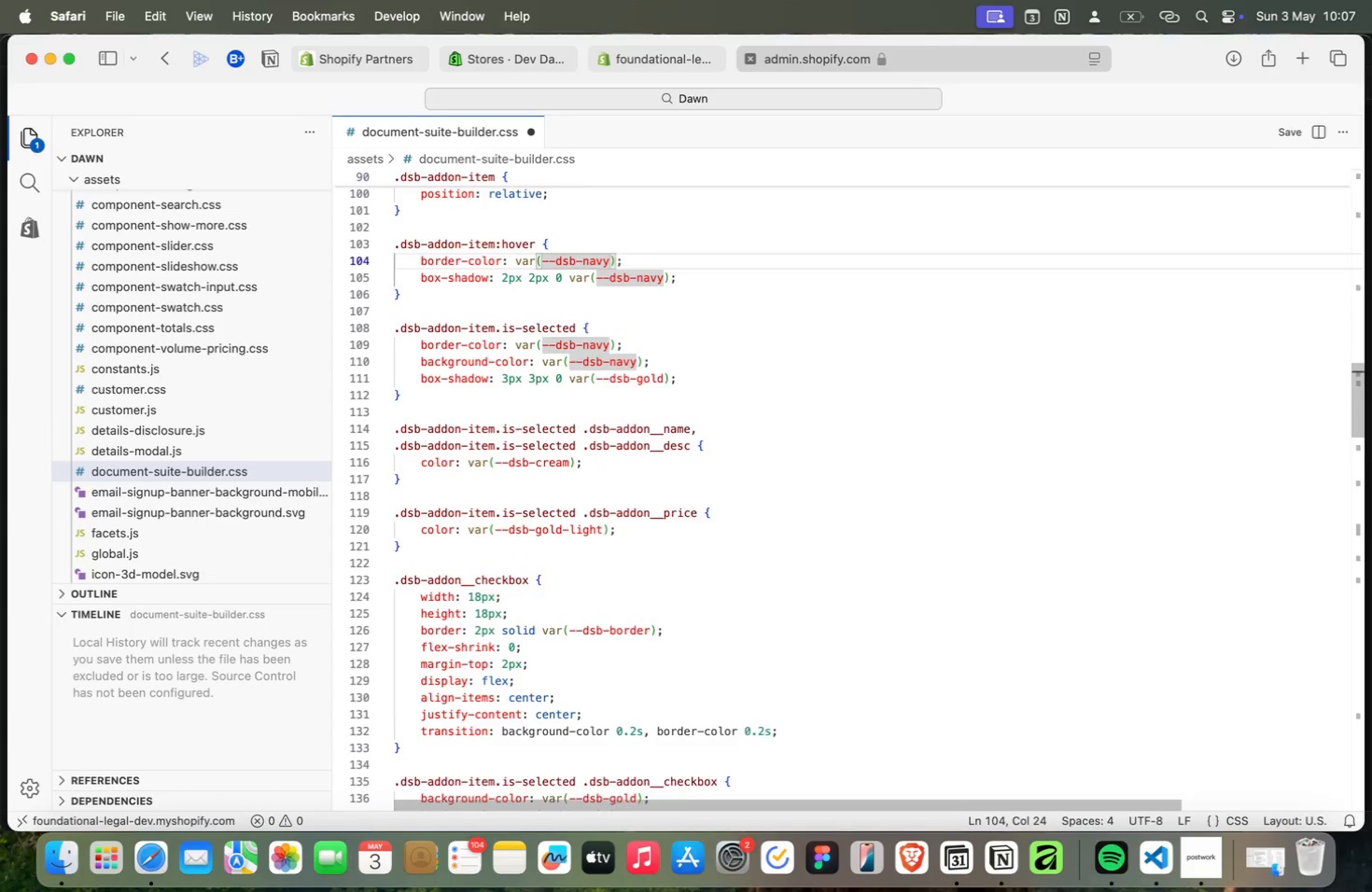 
key(ArrowUp)
 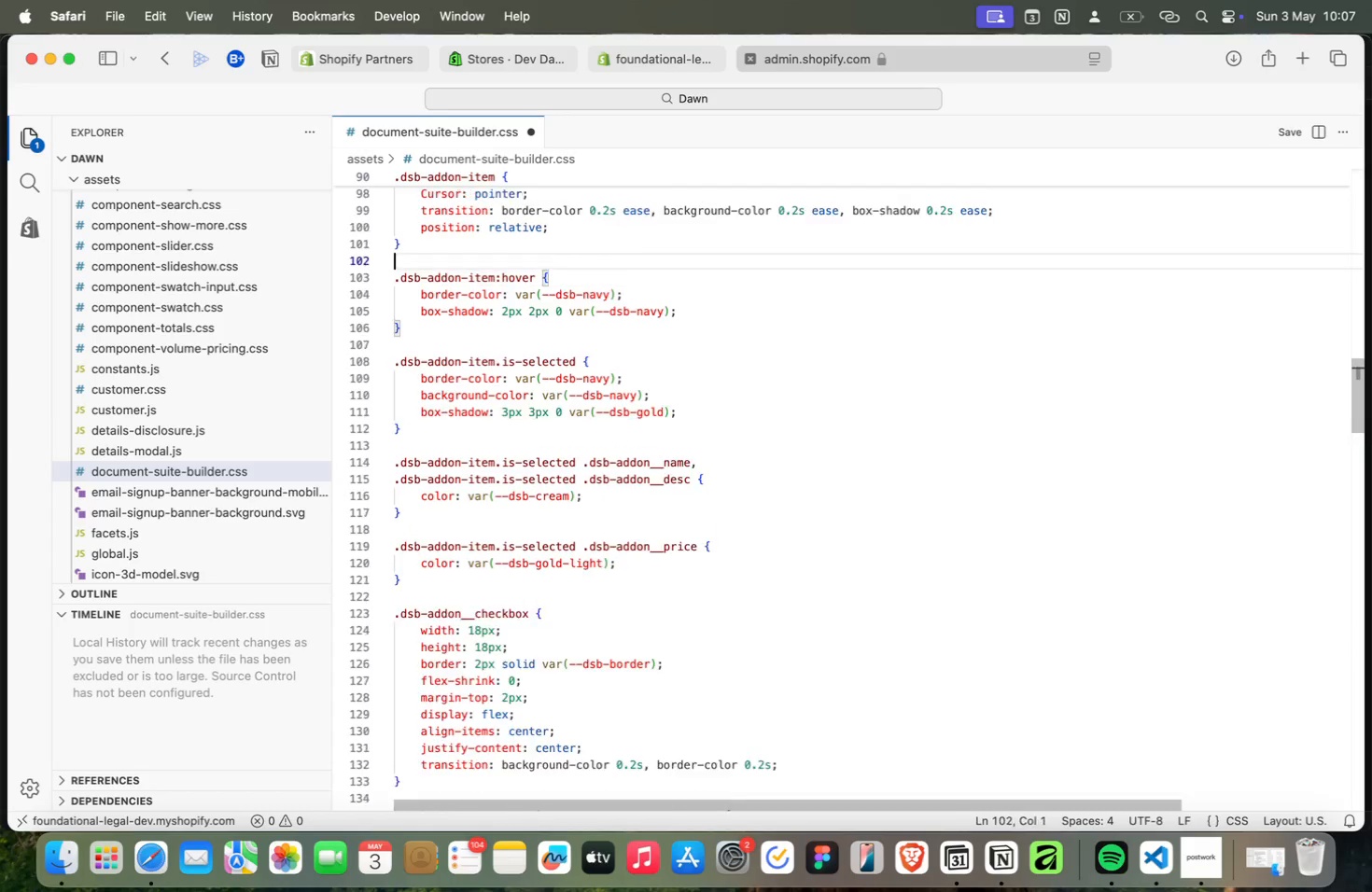 
key(ArrowUp)
 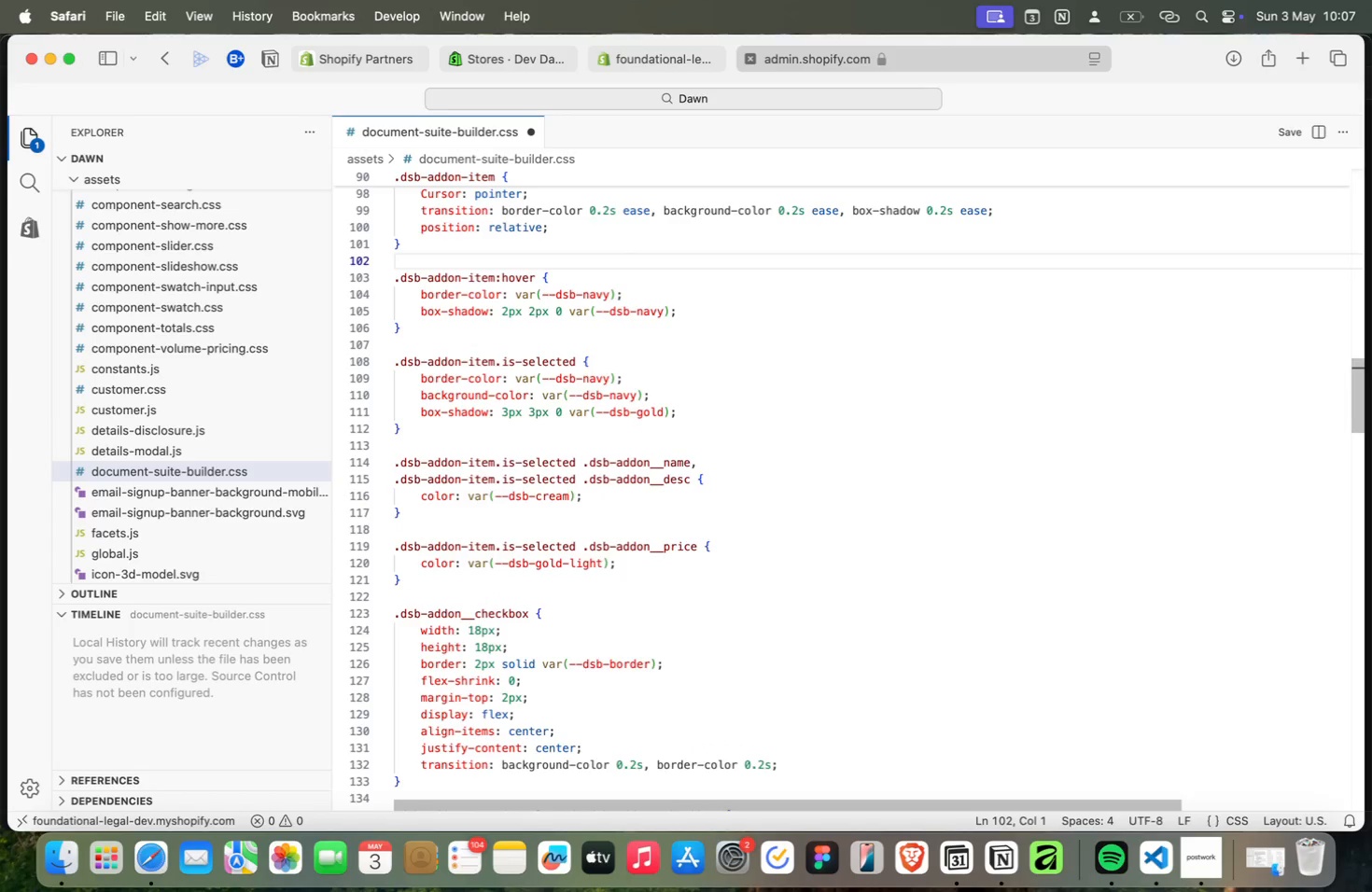 
key(ArrowUp)
 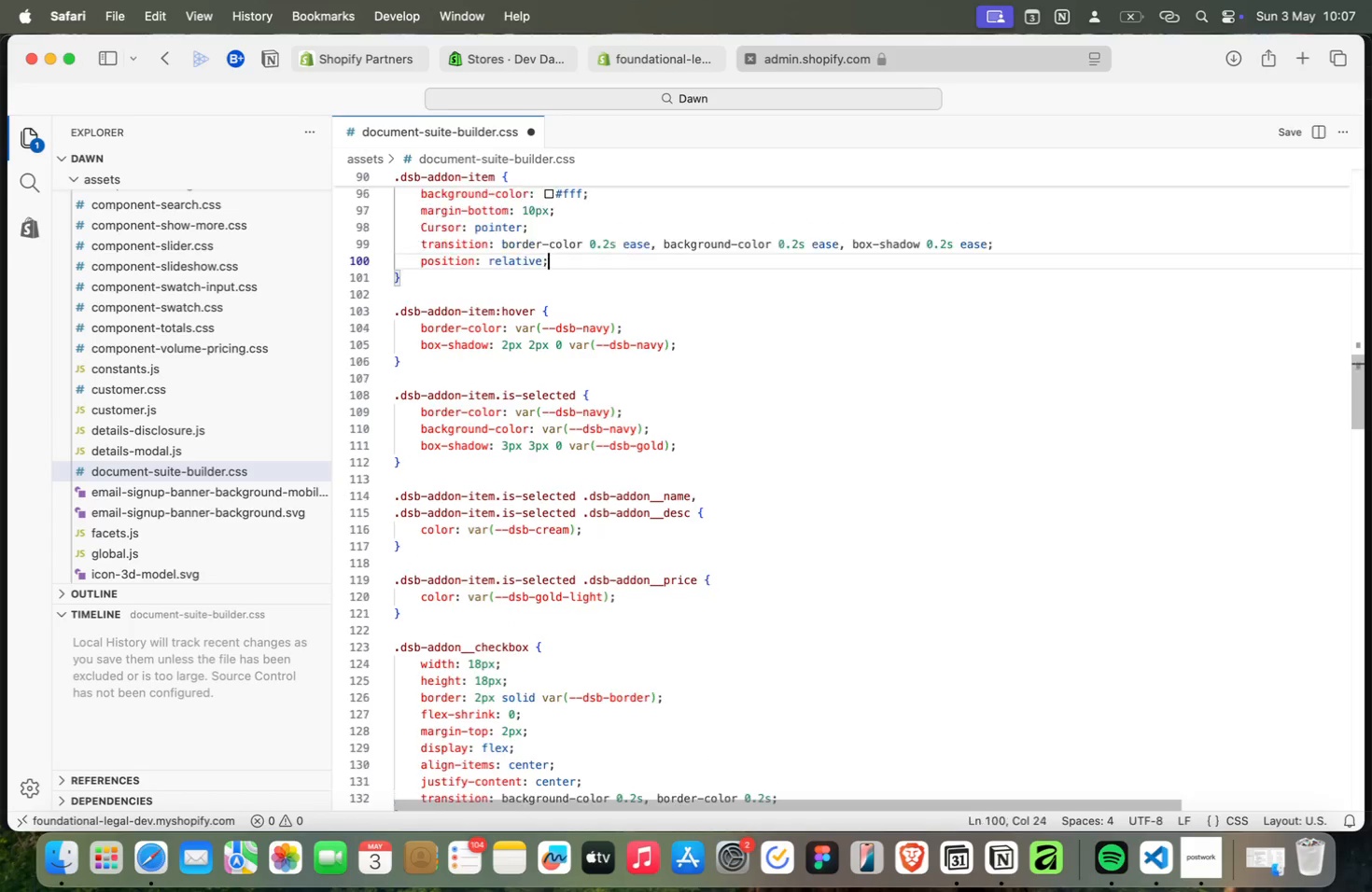 
key(ArrowUp)
 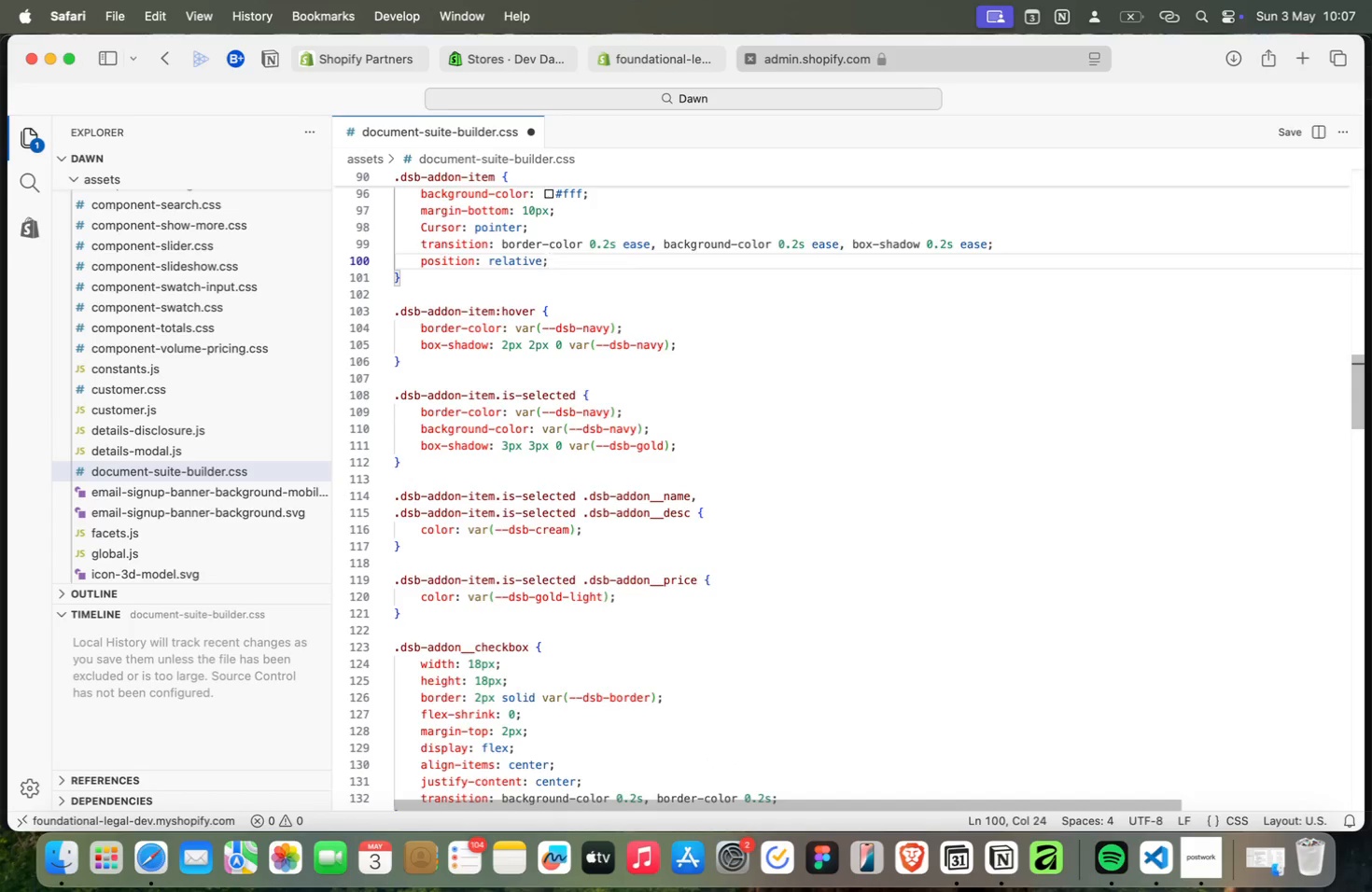 
key(ArrowUp)
 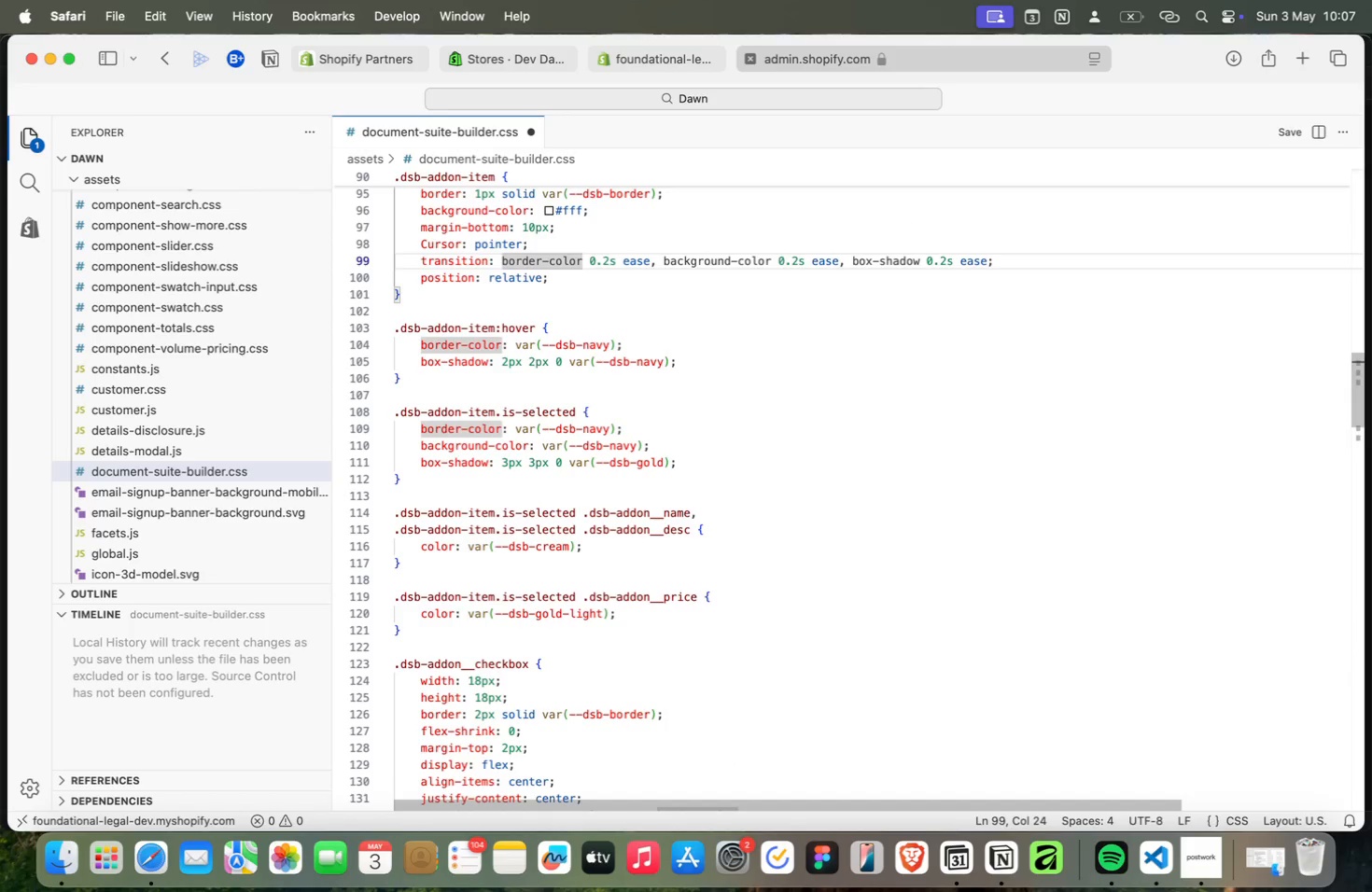 
key(ArrowUp)
 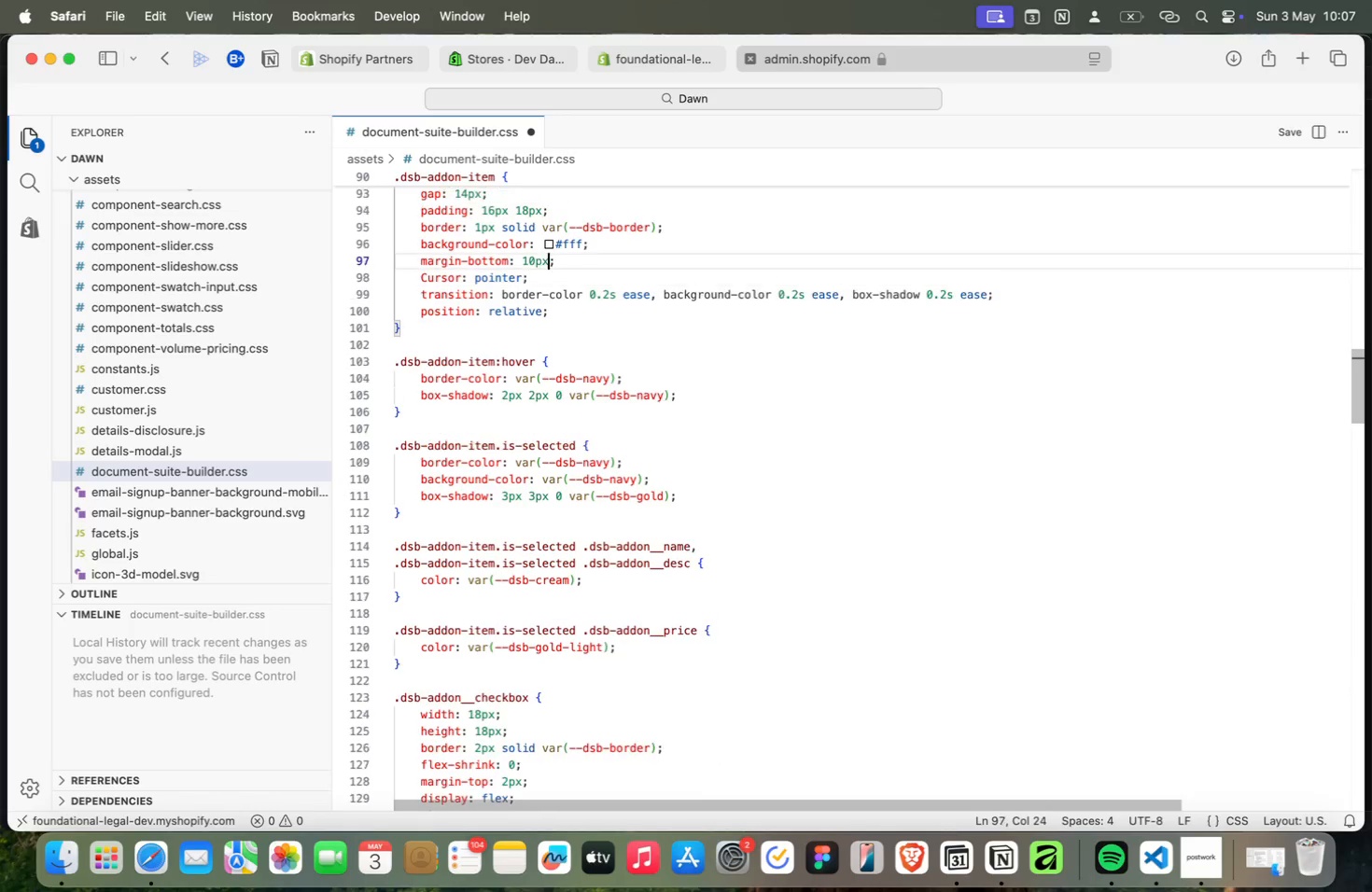 
key(ArrowUp)
 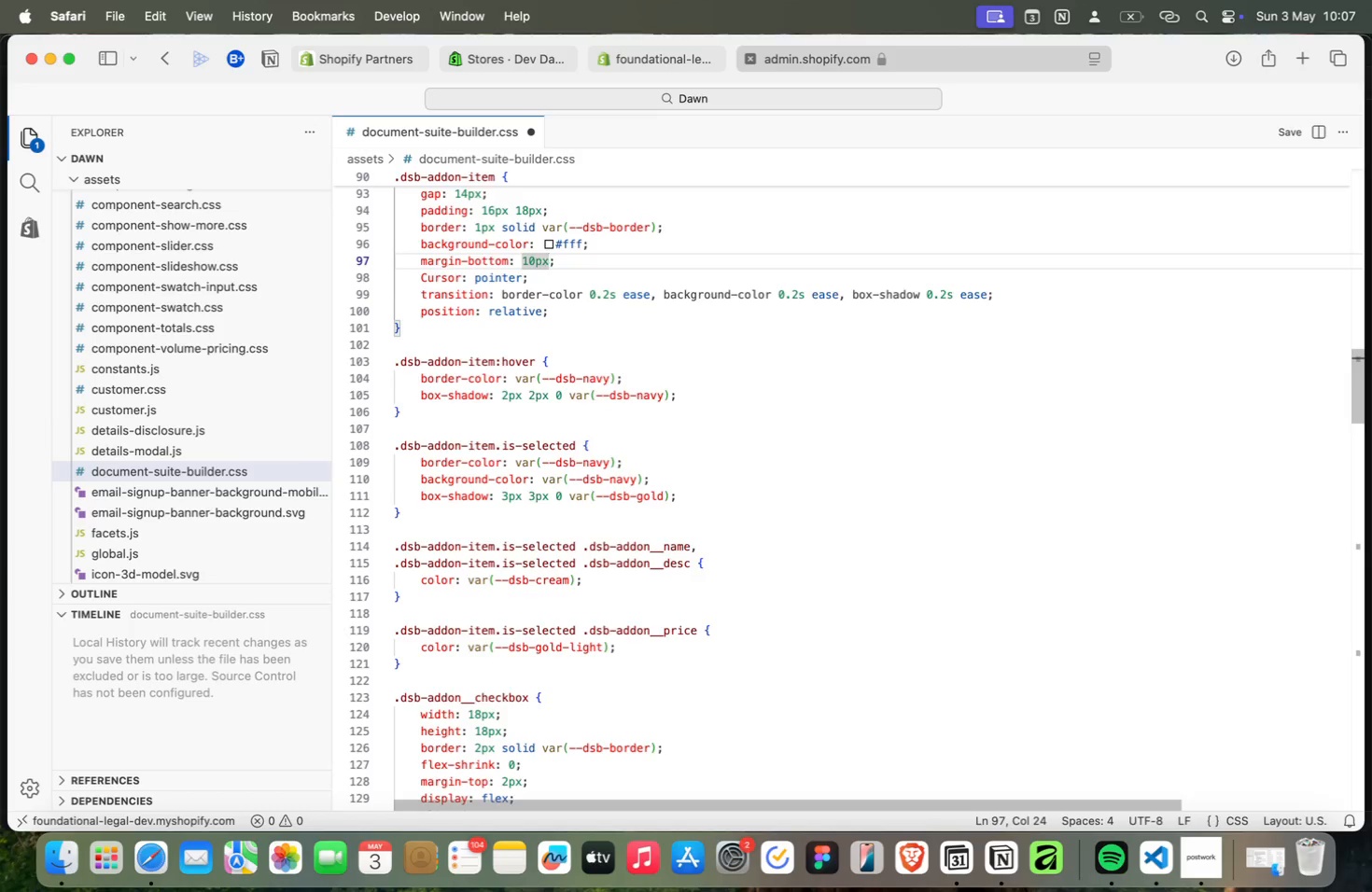 
key(ArrowUp)
 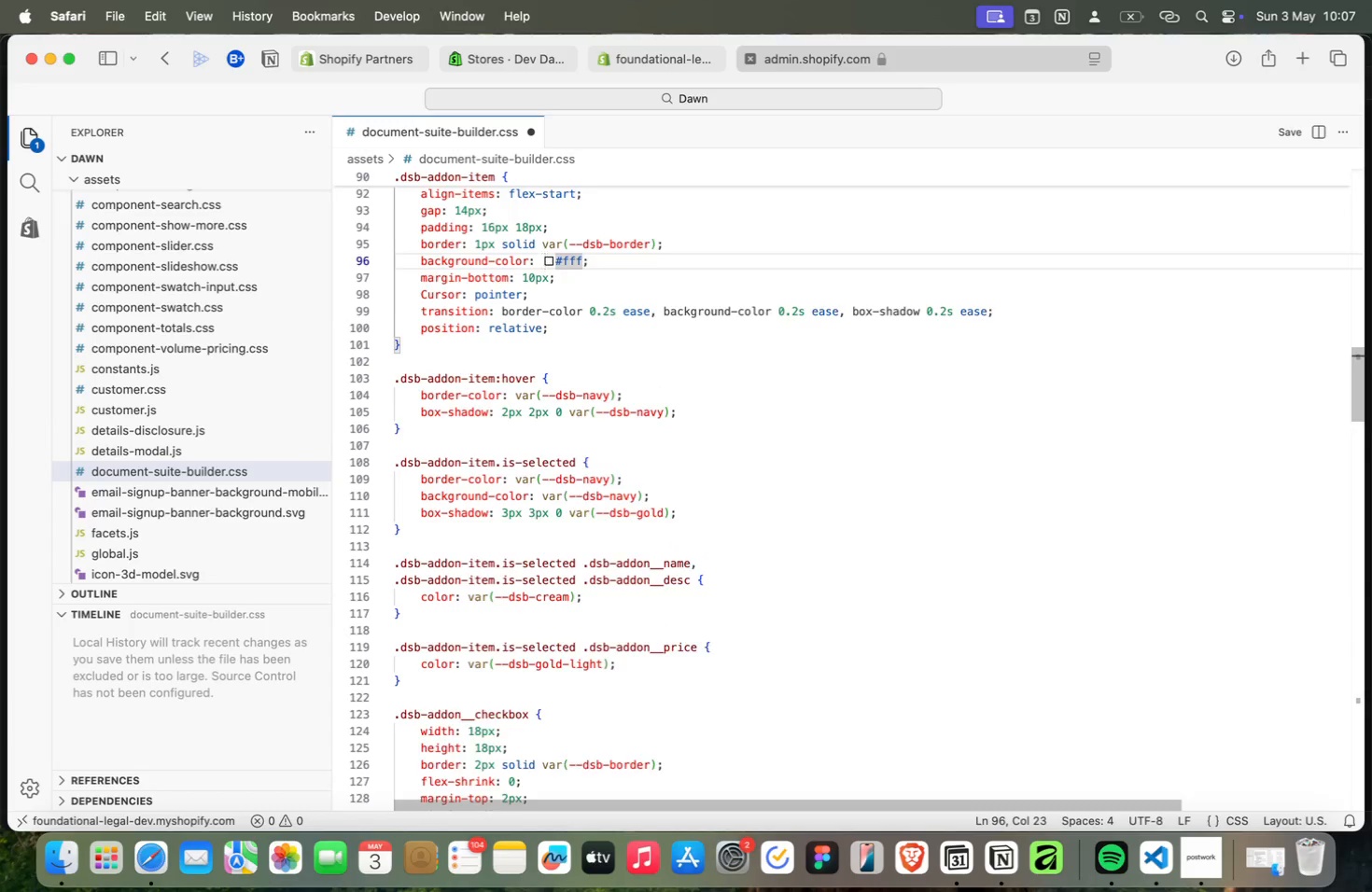 
key(ArrowUp)
 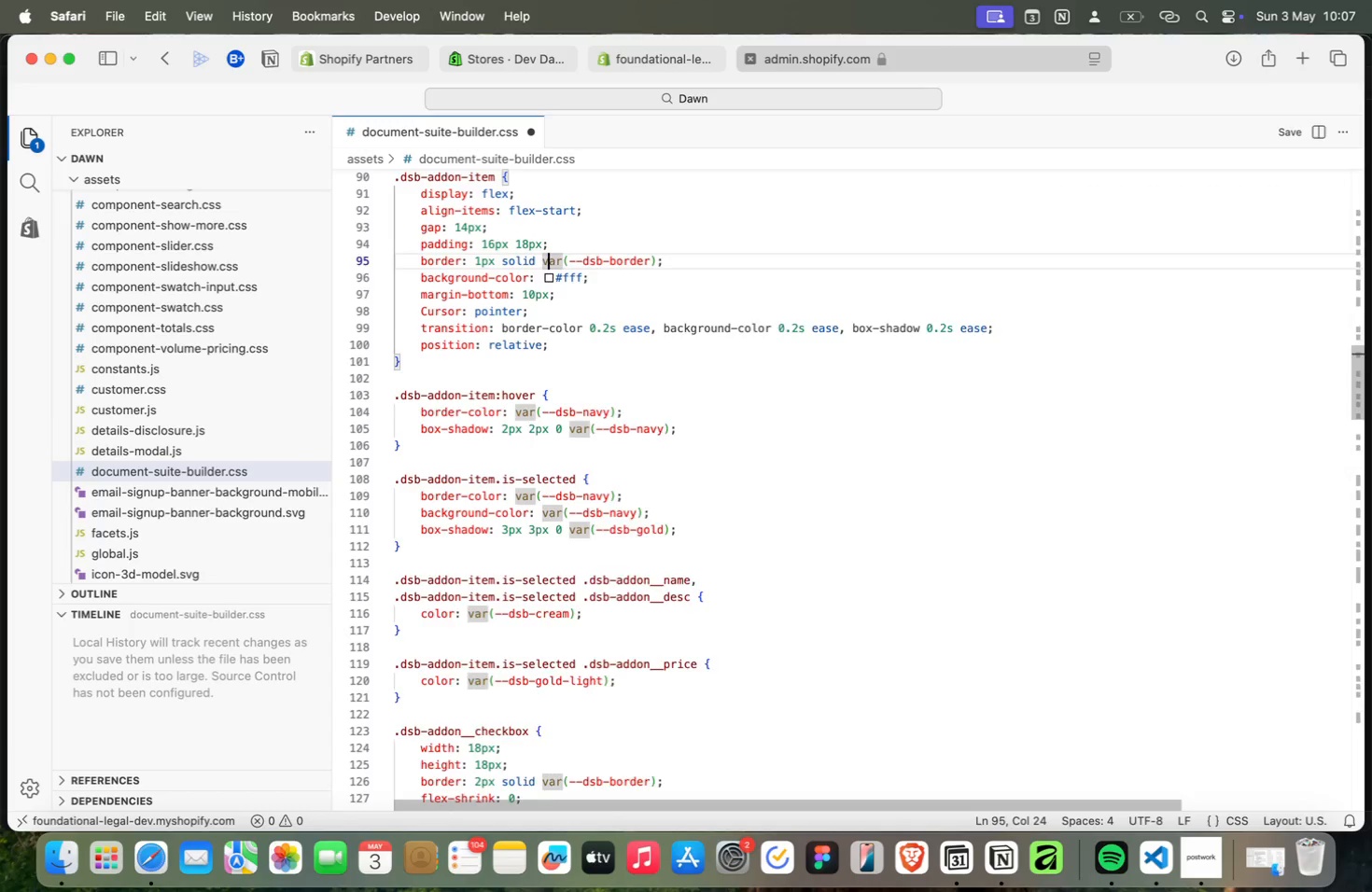 
key(ArrowUp)
 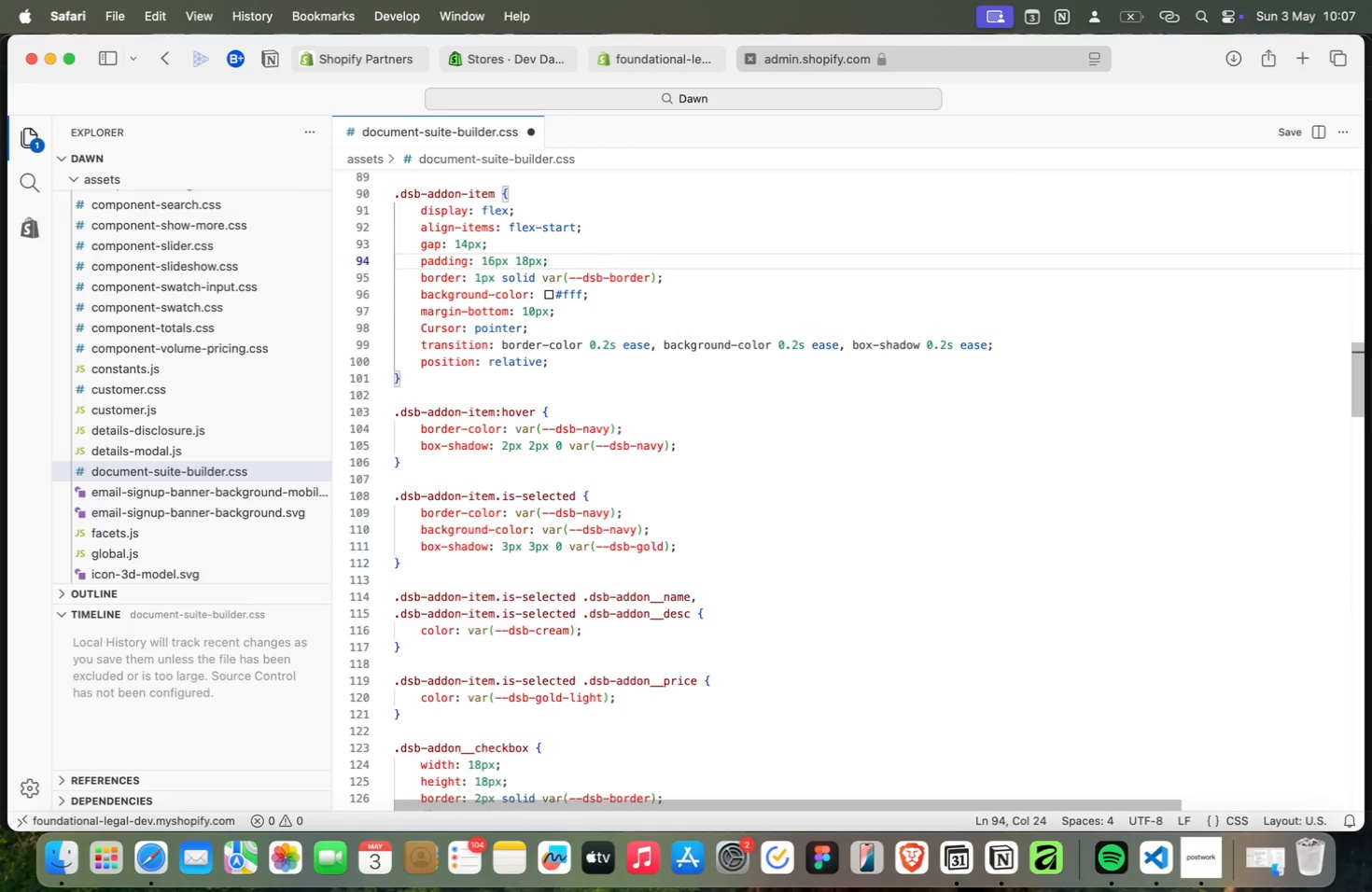 
key(ArrowUp)
 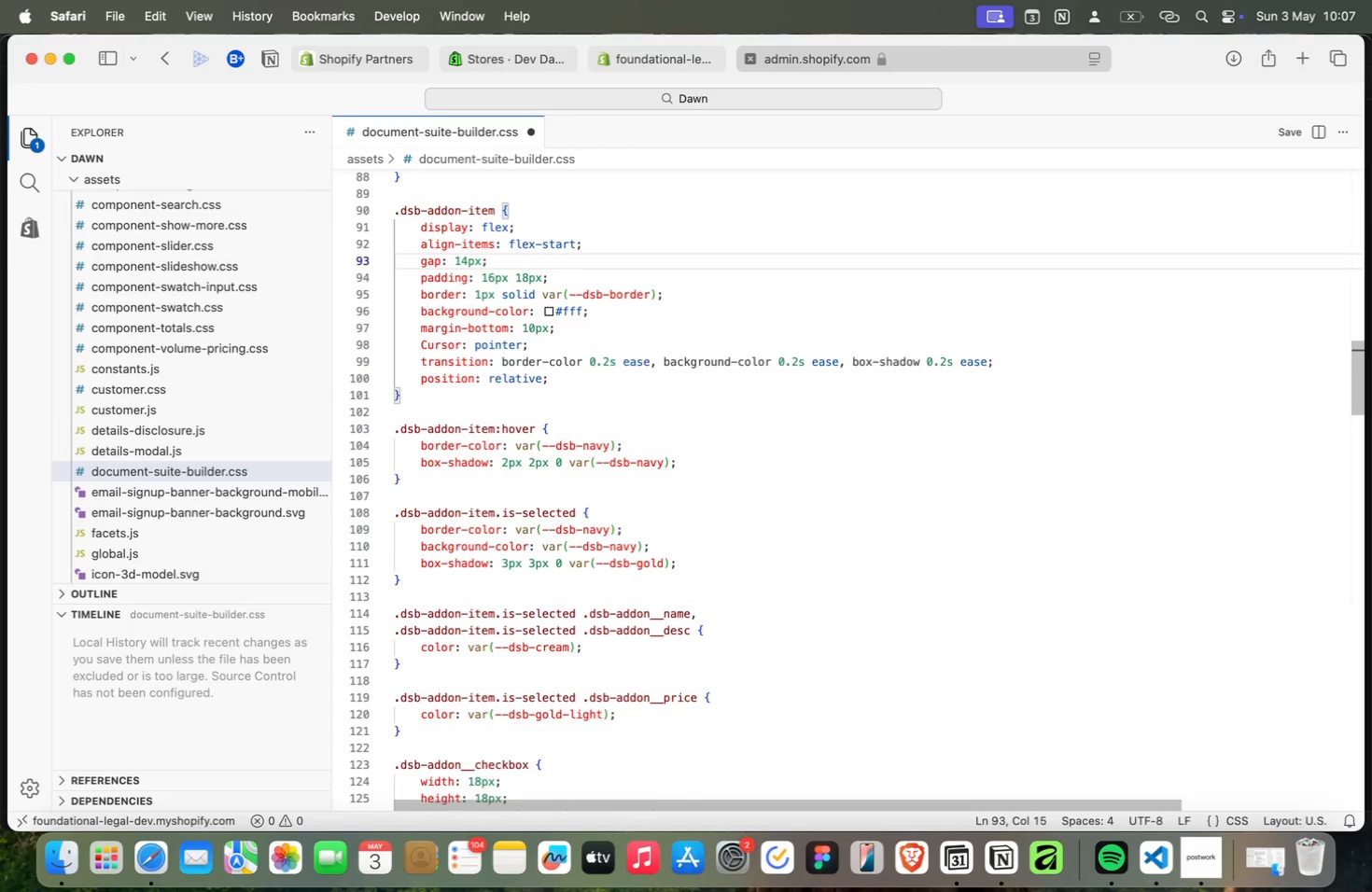 
key(ArrowUp)
 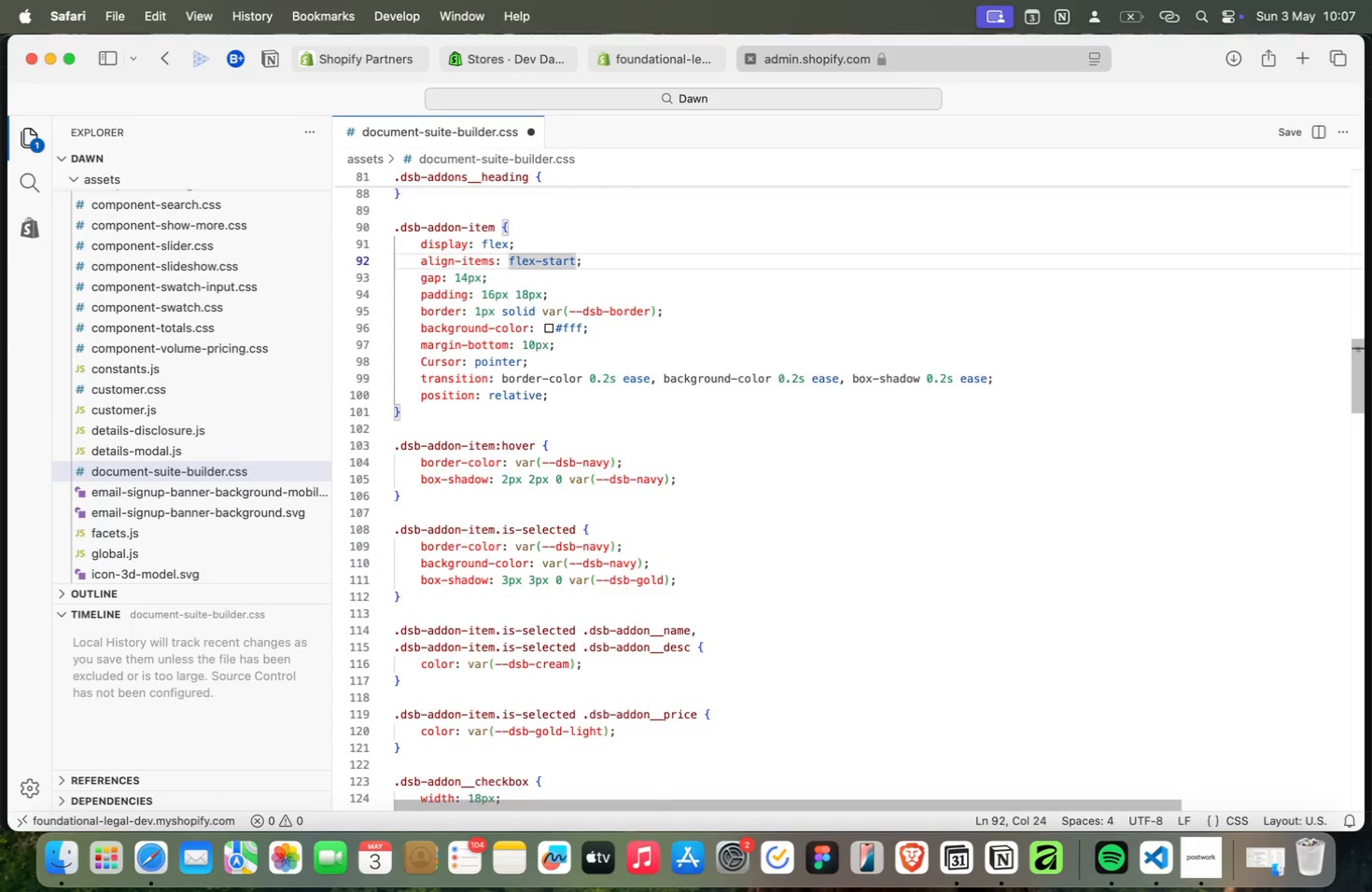 
key(ArrowUp)
 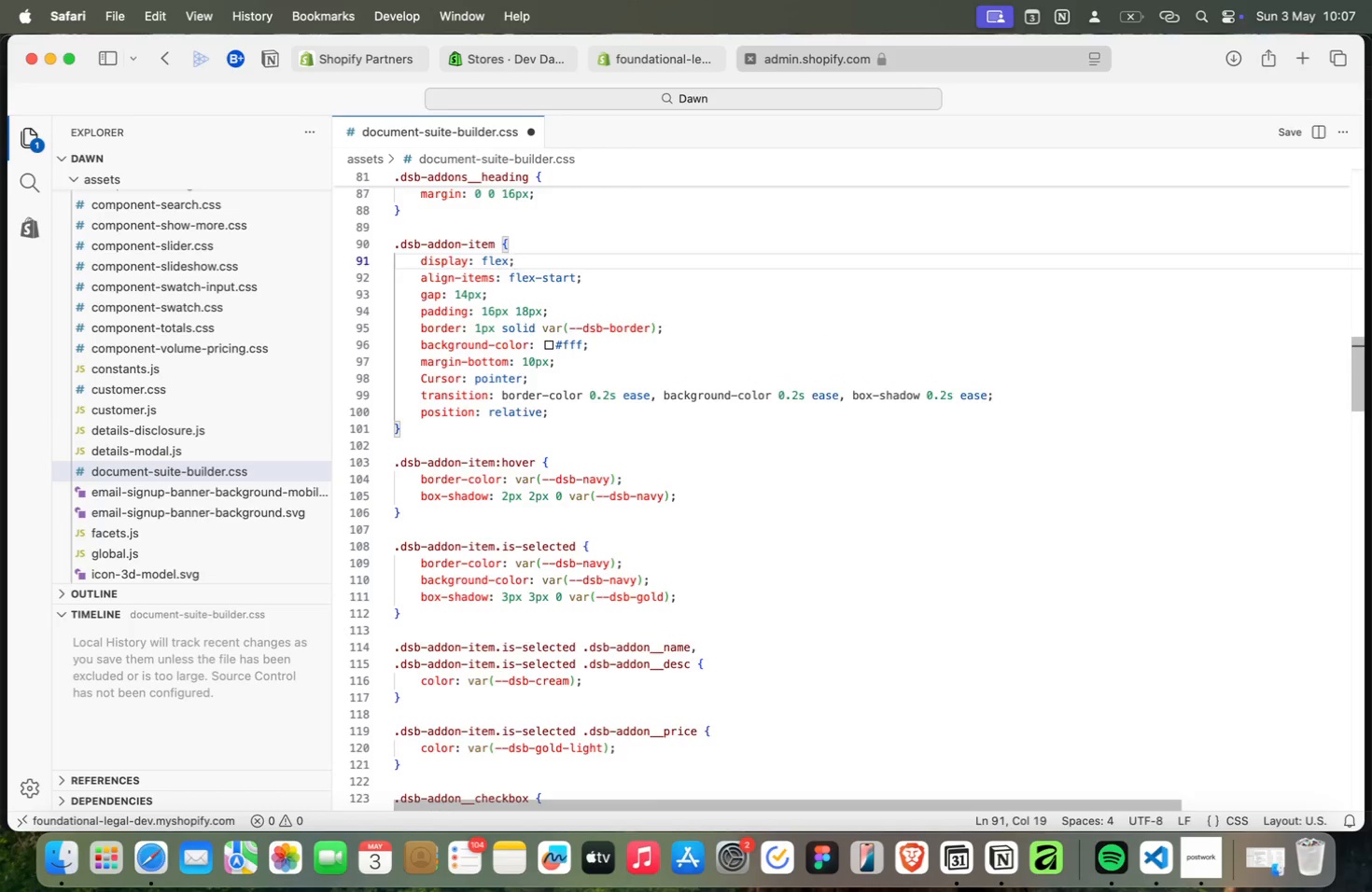 
key(ArrowUp)
 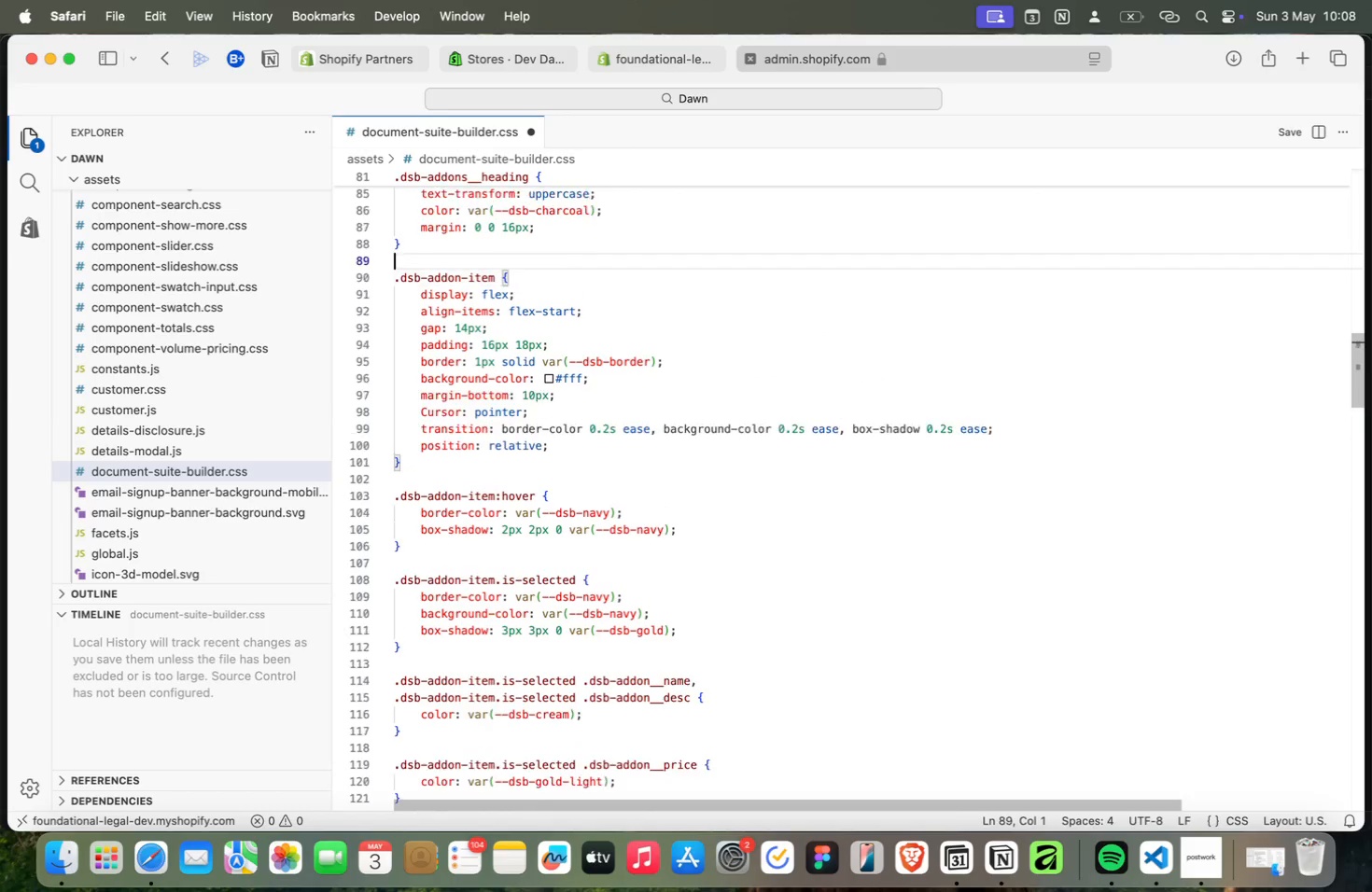 
key(ArrowUp)
 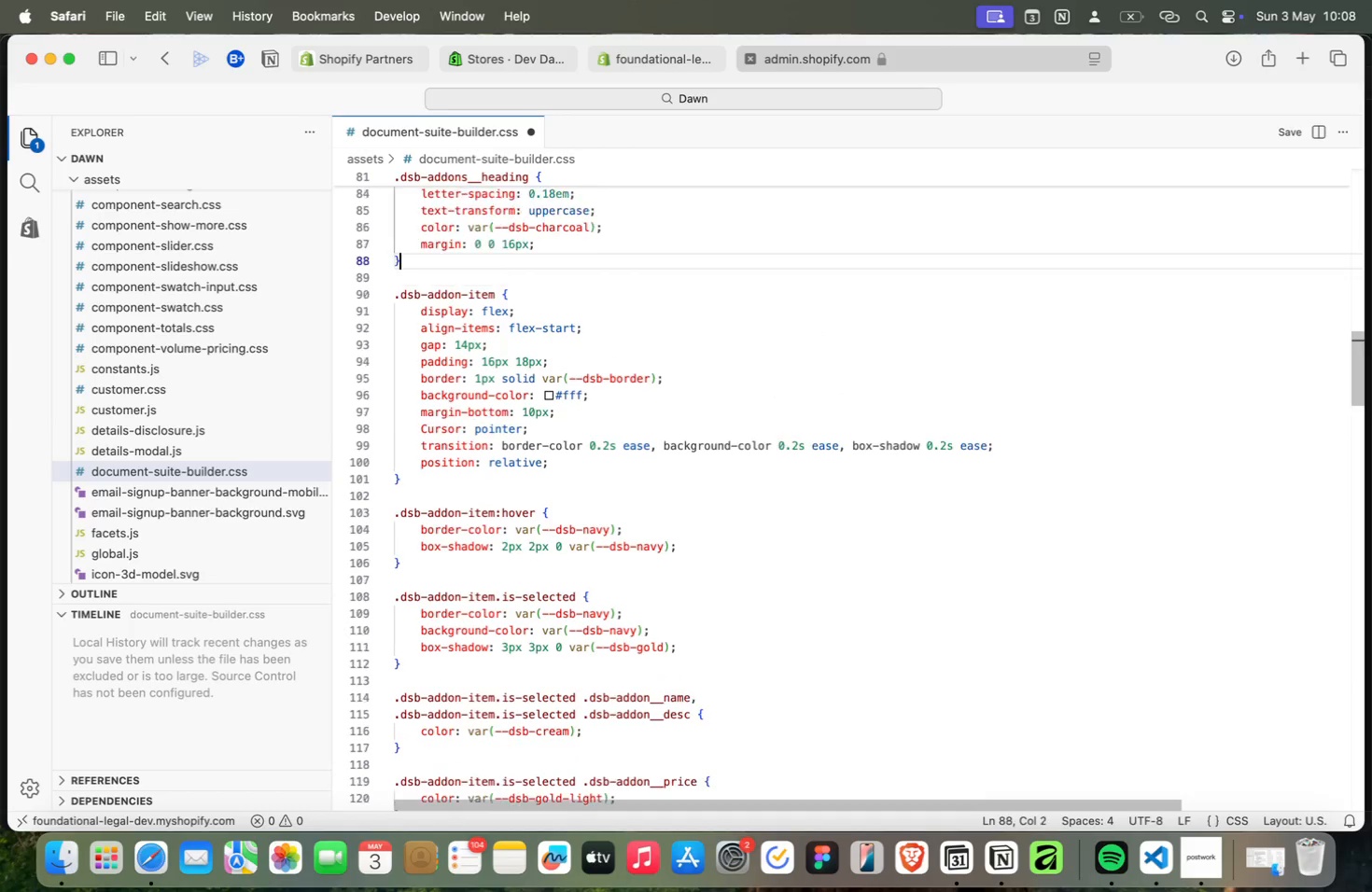 
key(ArrowUp)
 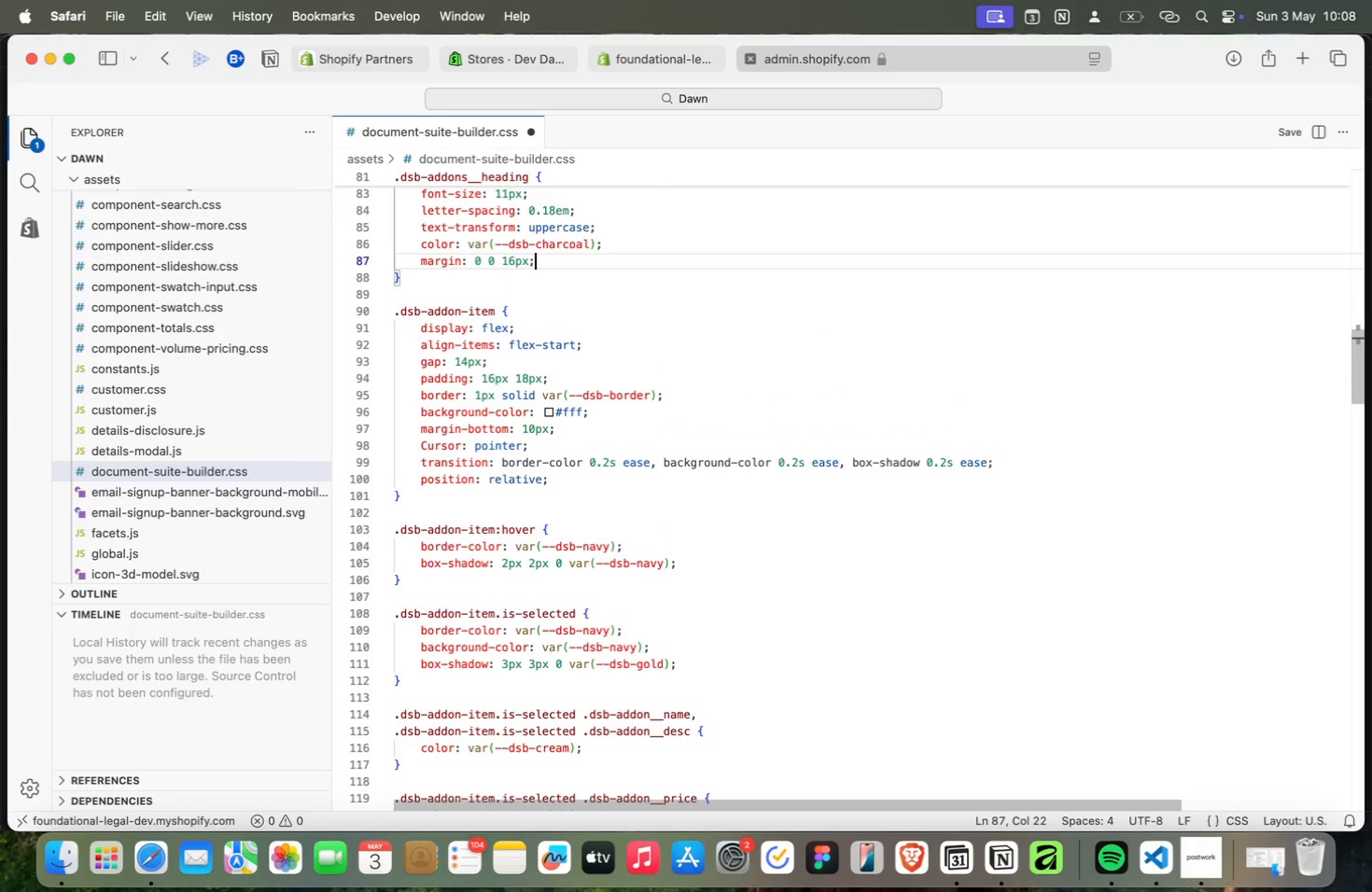 
key(ArrowUp)
 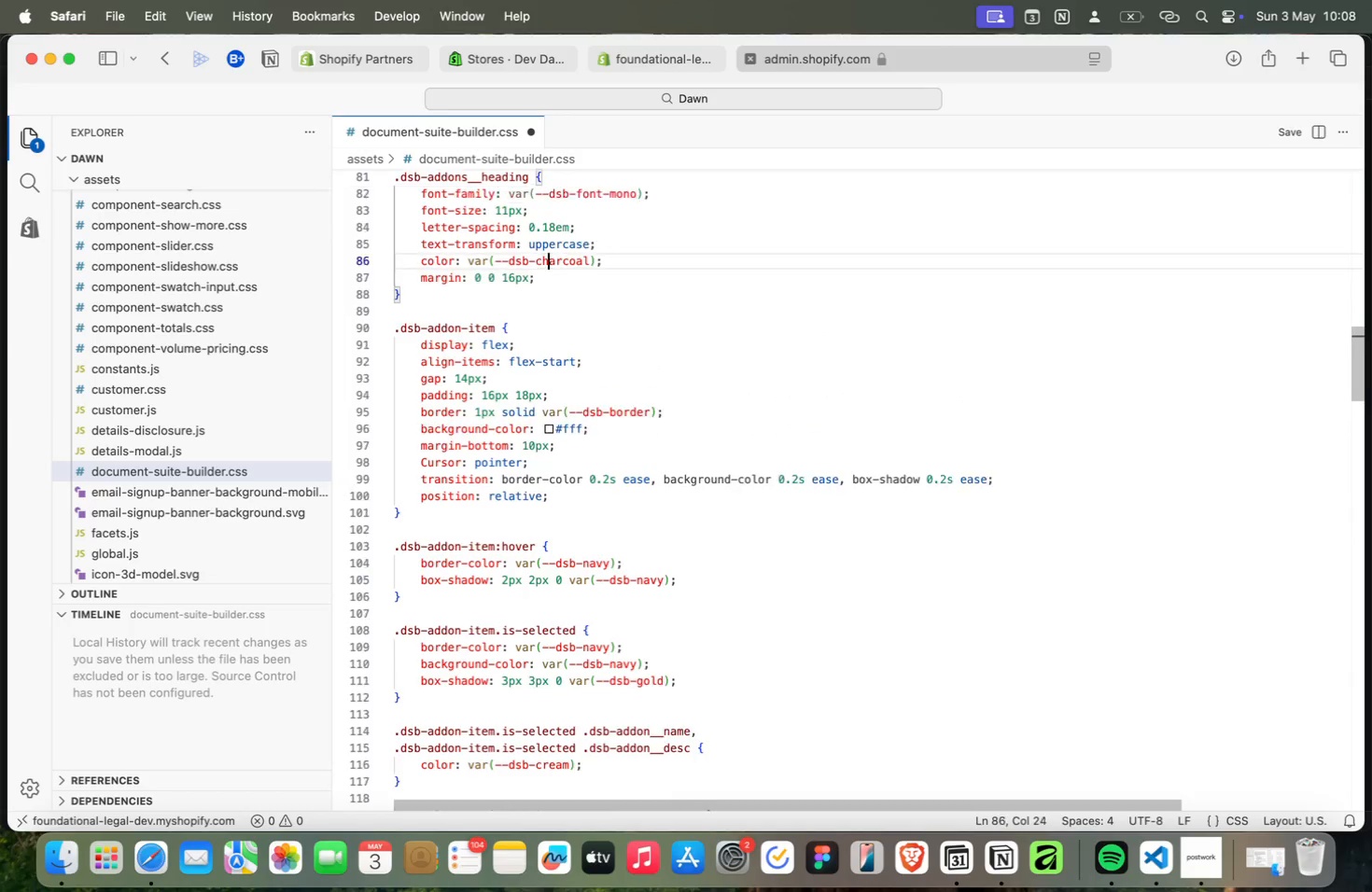 
key(ArrowUp)
 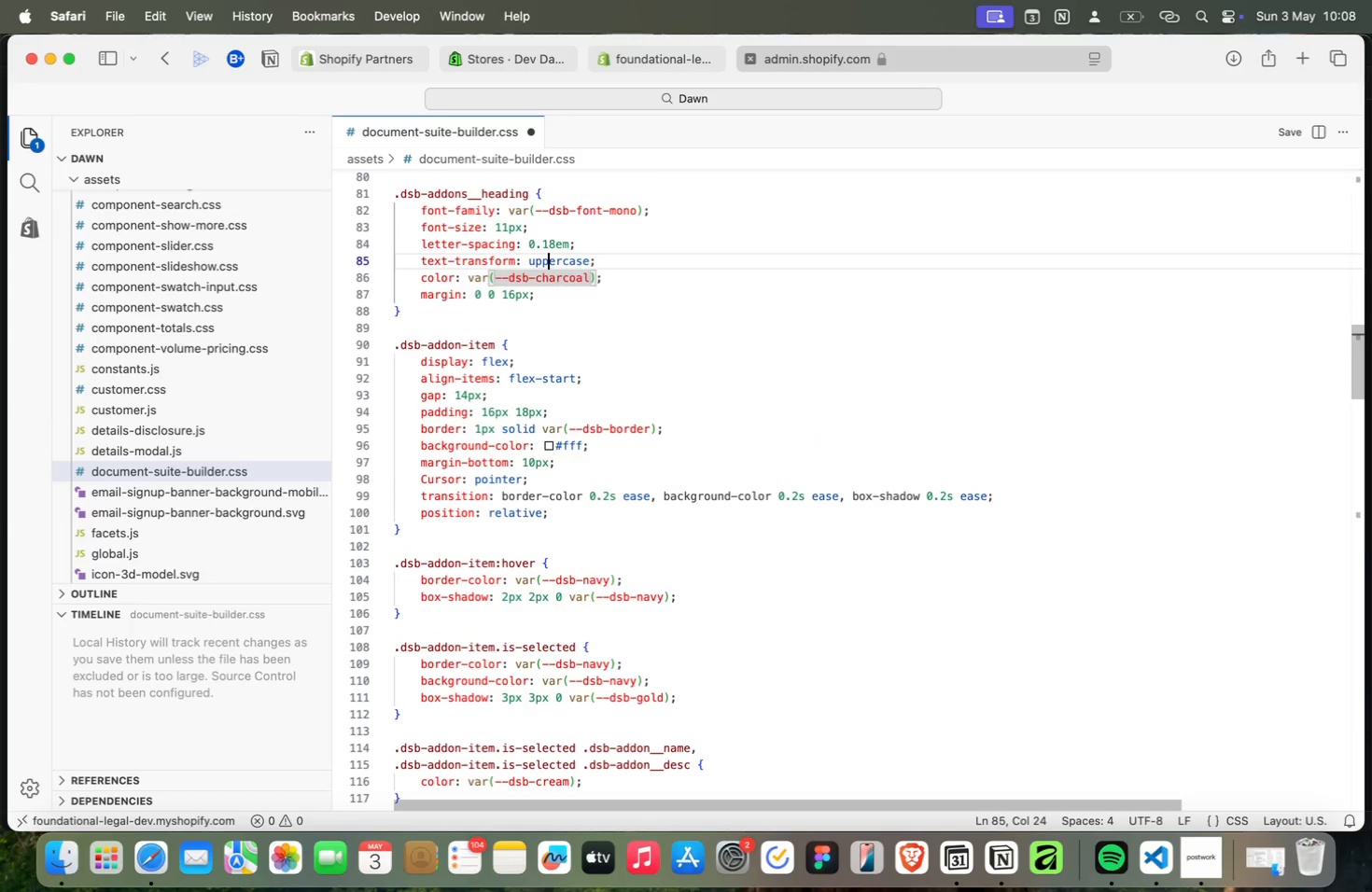 
key(ArrowUp)
 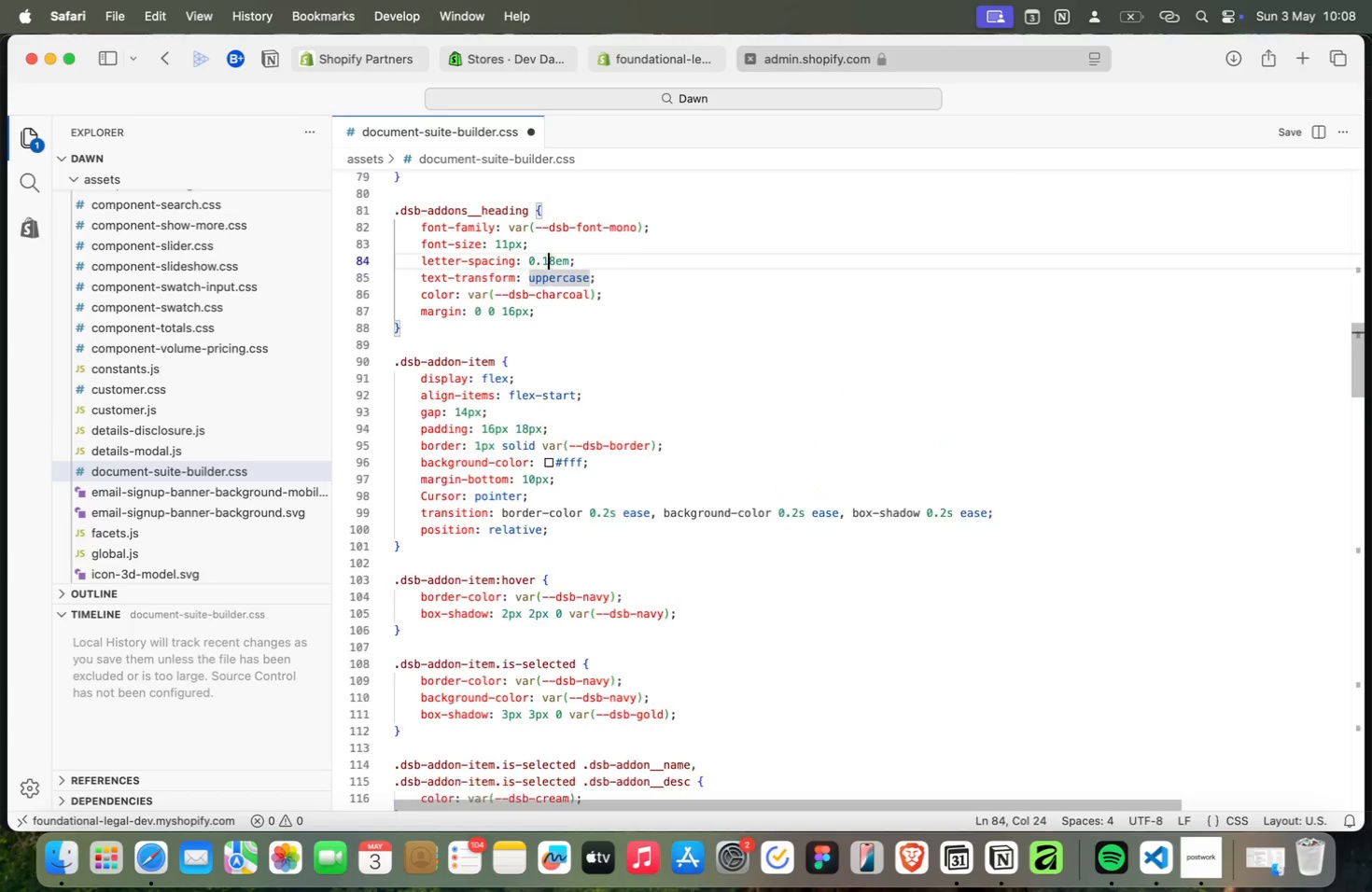 
key(ArrowUp)
 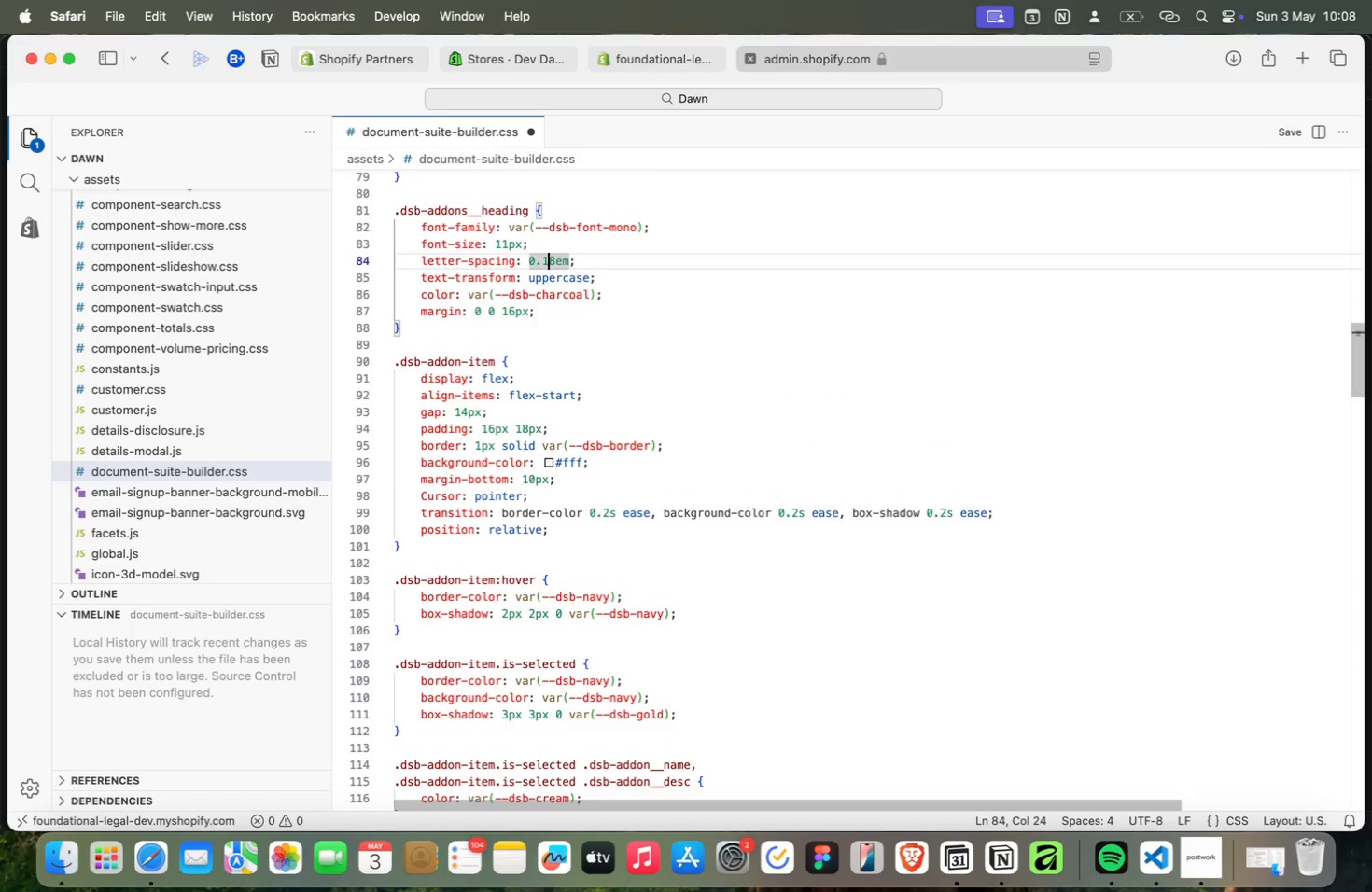 
key(ArrowUp)
 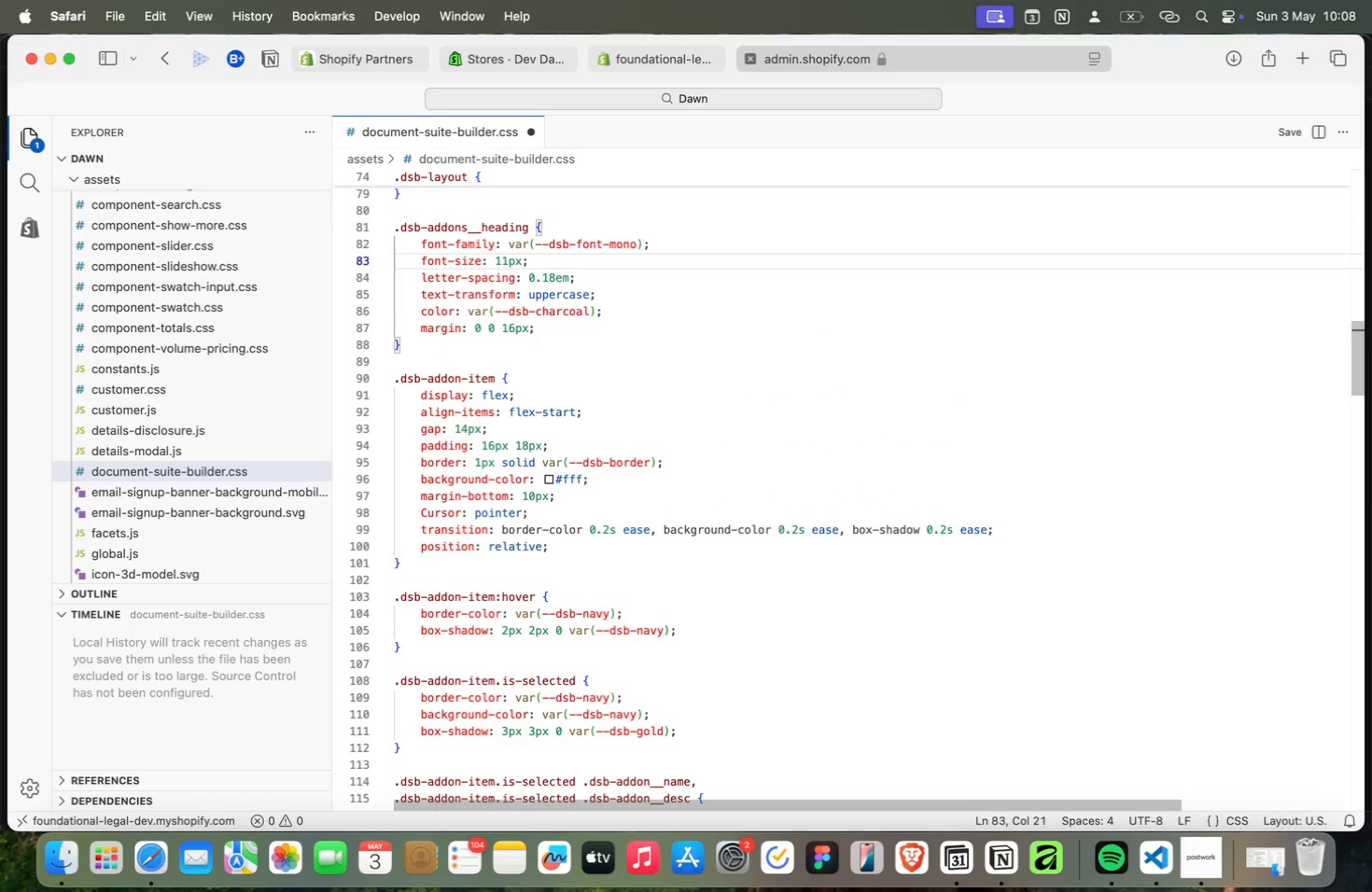 
key(ArrowUp)
 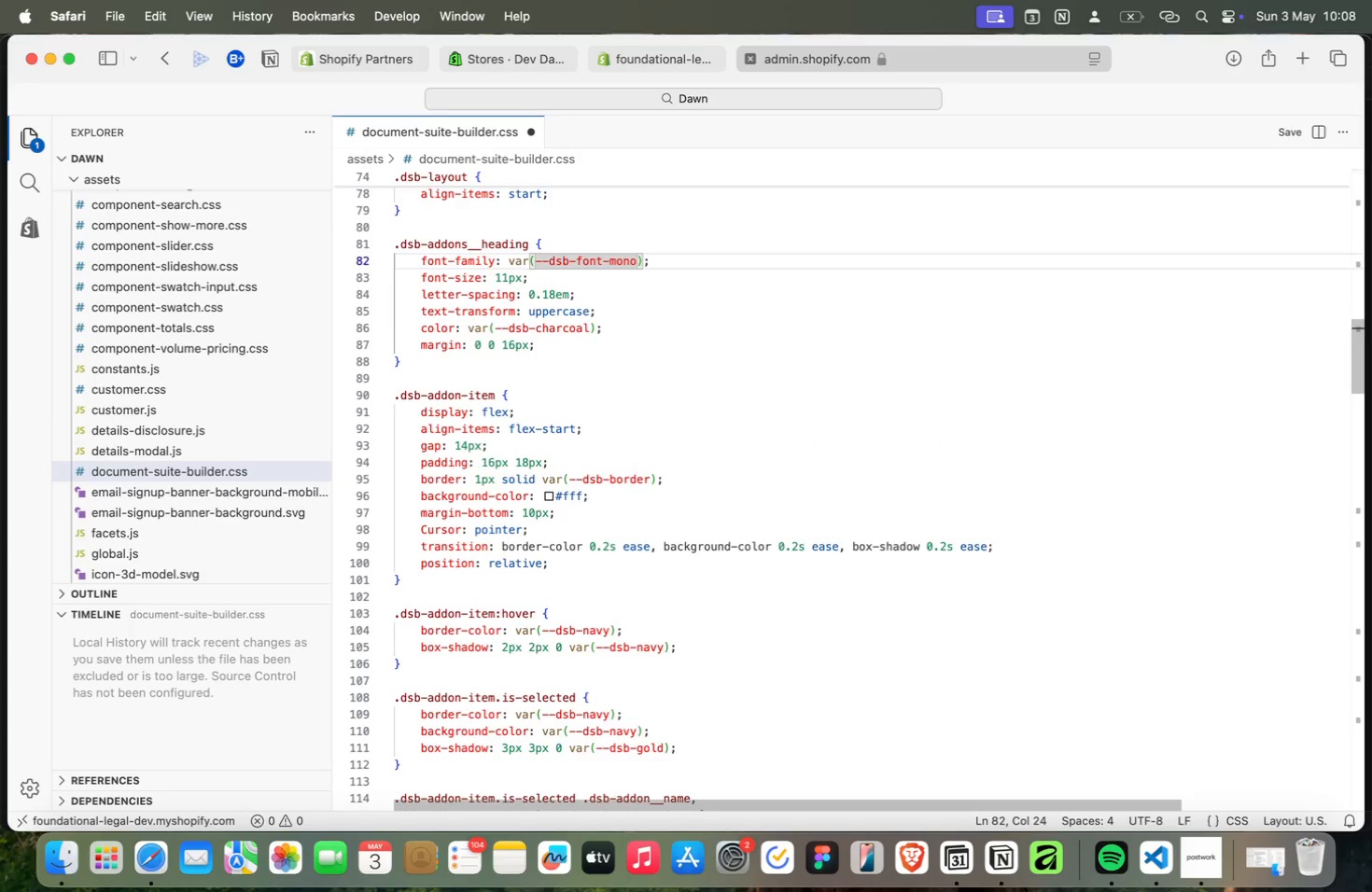 
key(ArrowUp)
 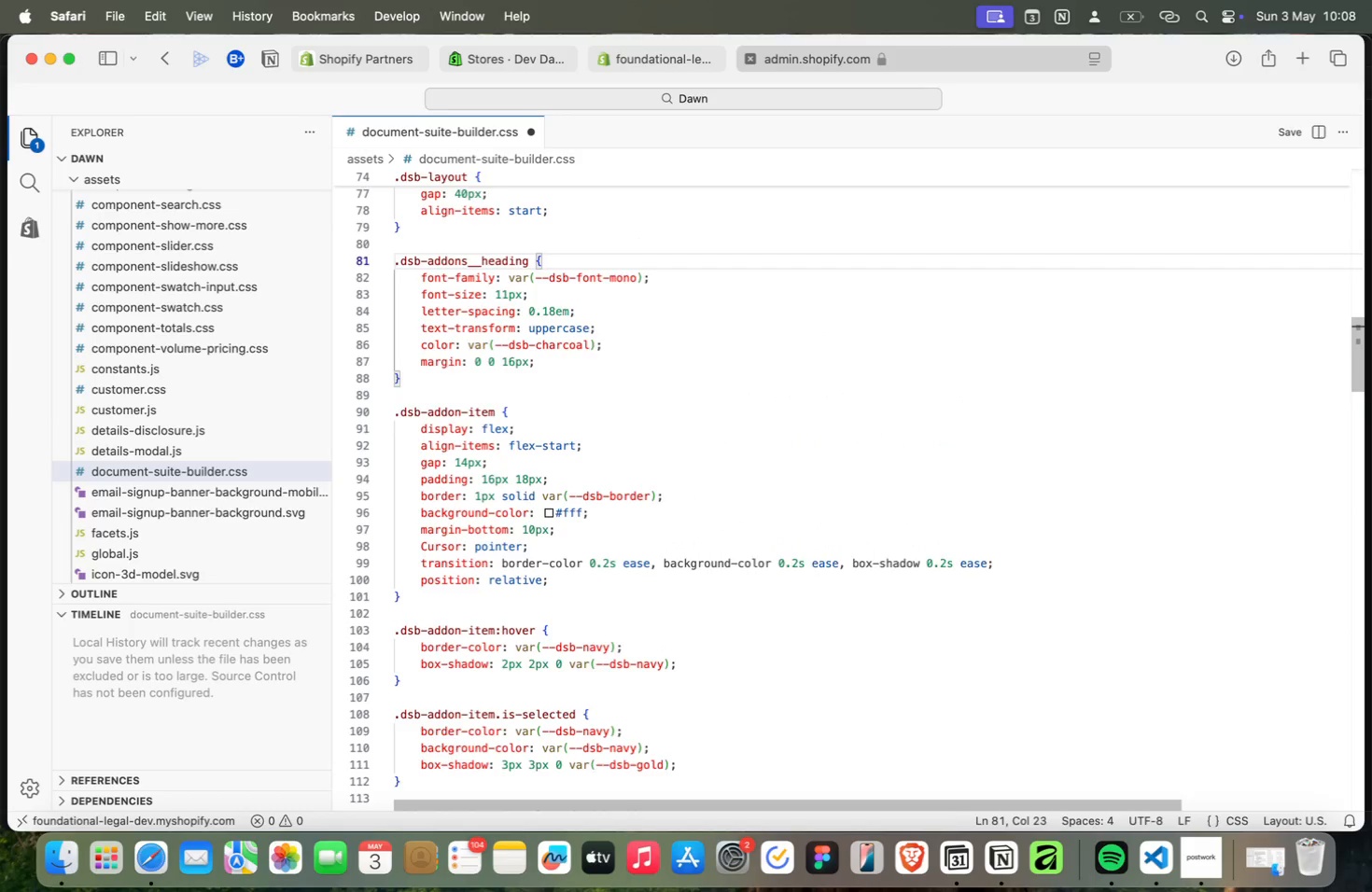 
key(ArrowUp)
 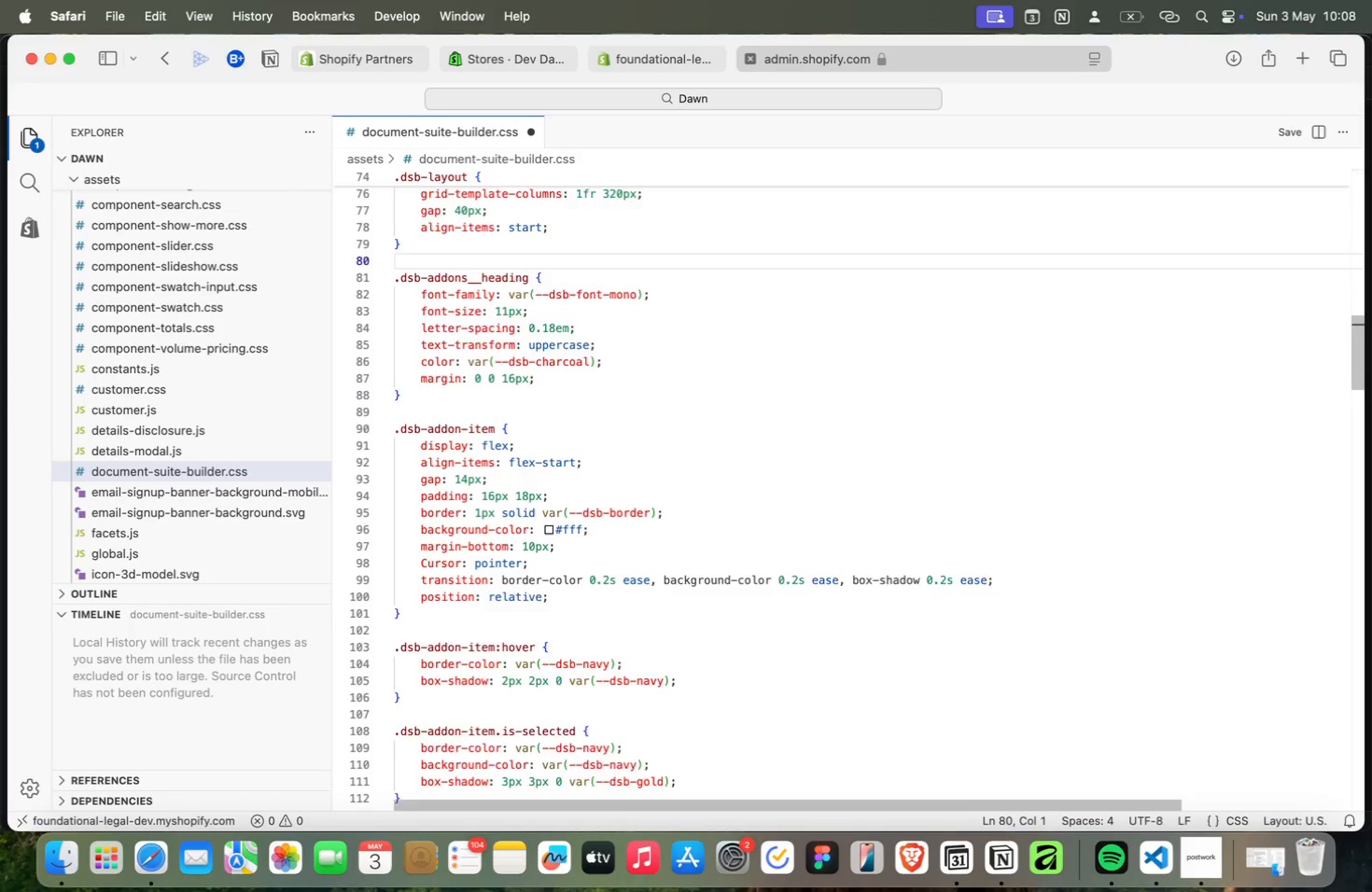 
key(ArrowUp)
 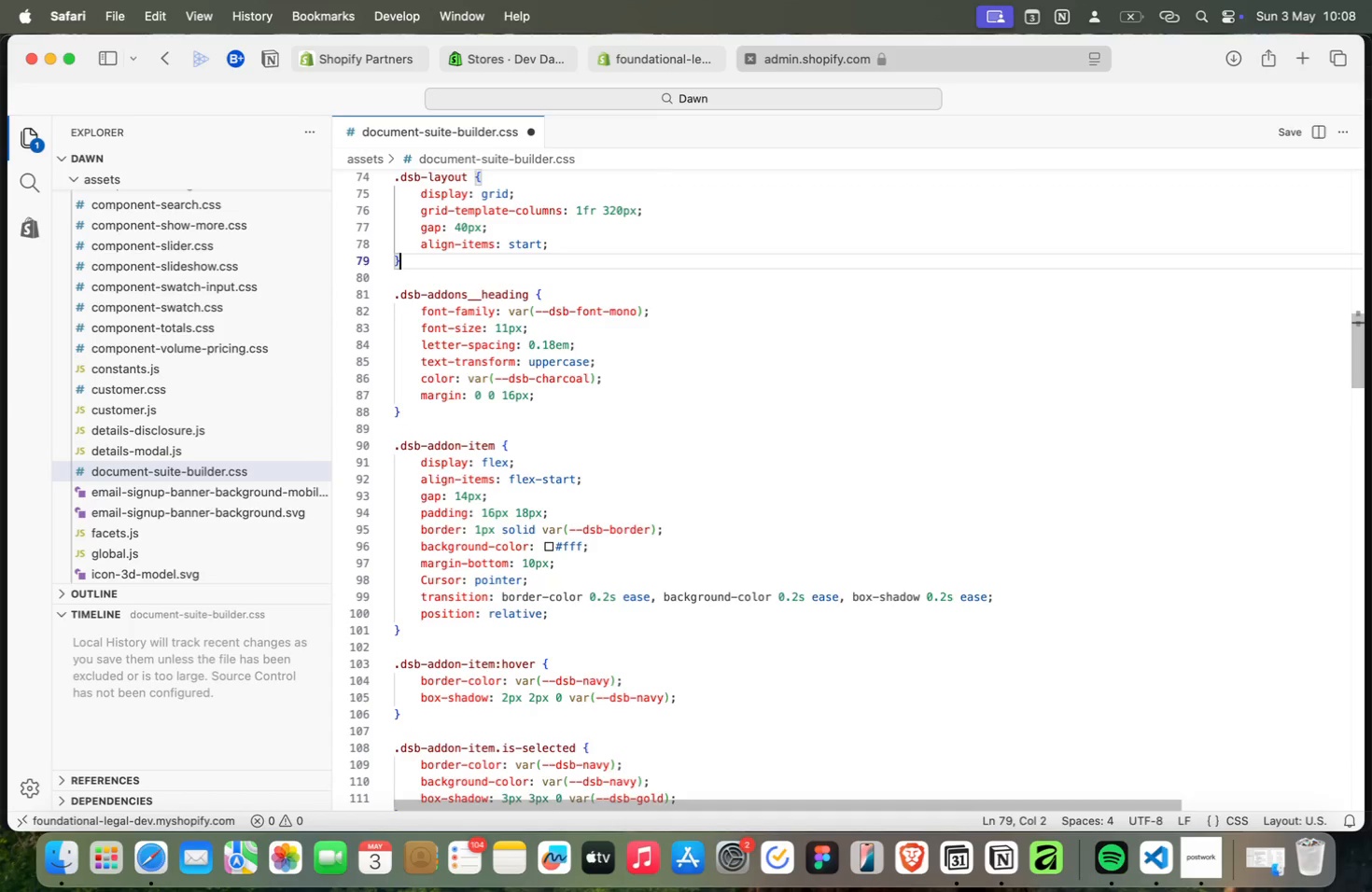 
key(ArrowUp)
 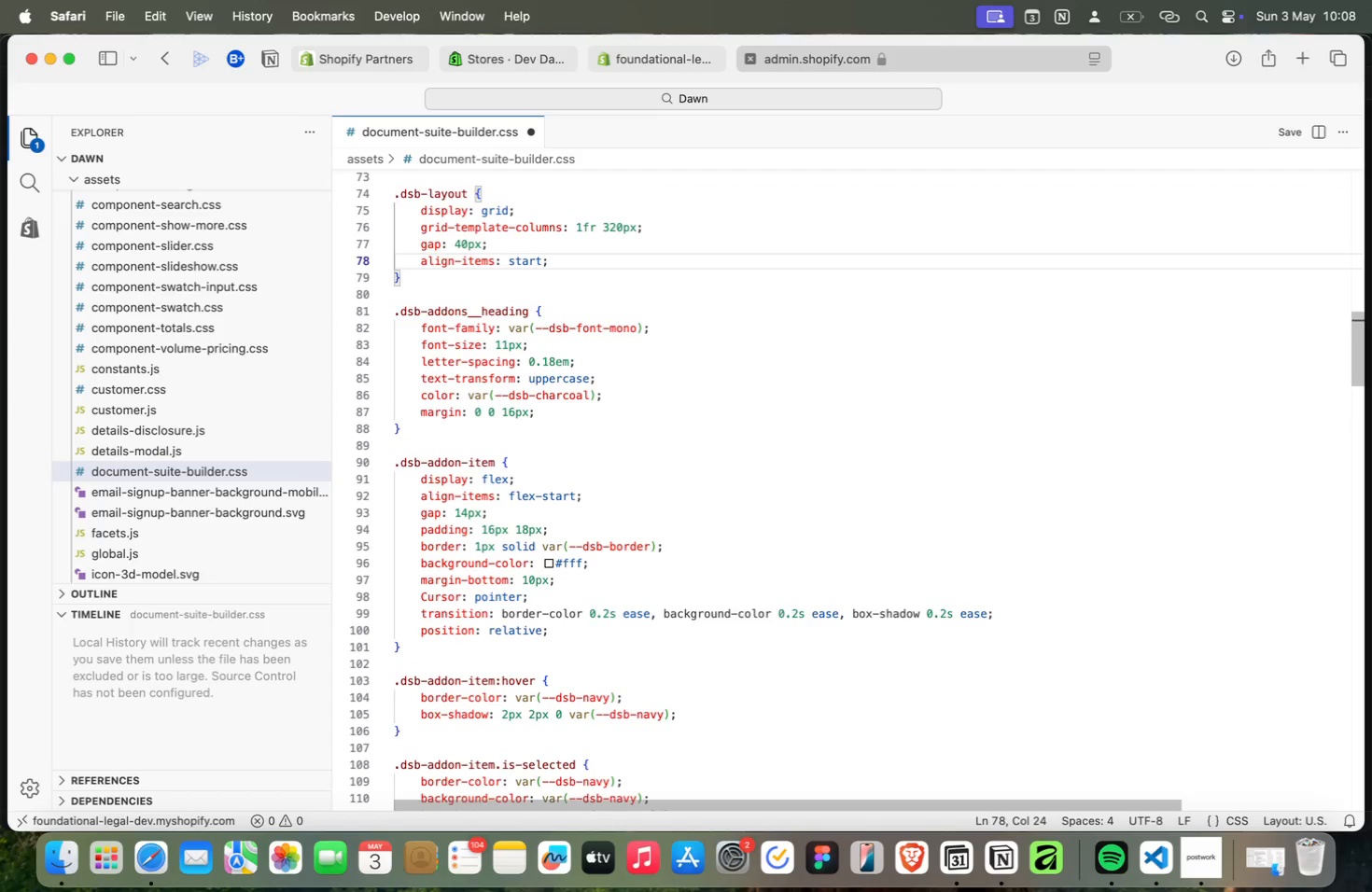 
key(ArrowUp)
 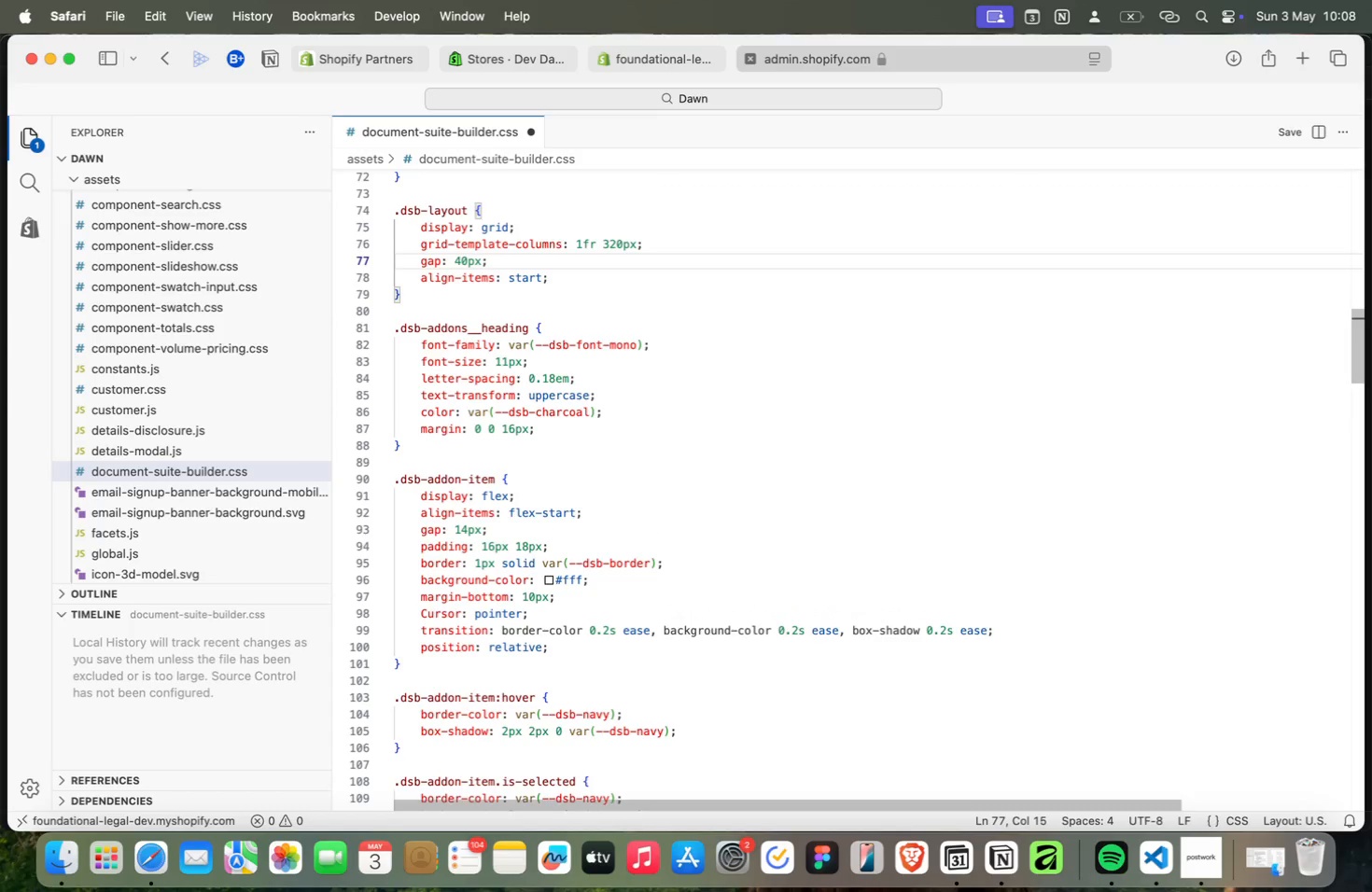 
key(ArrowUp)
 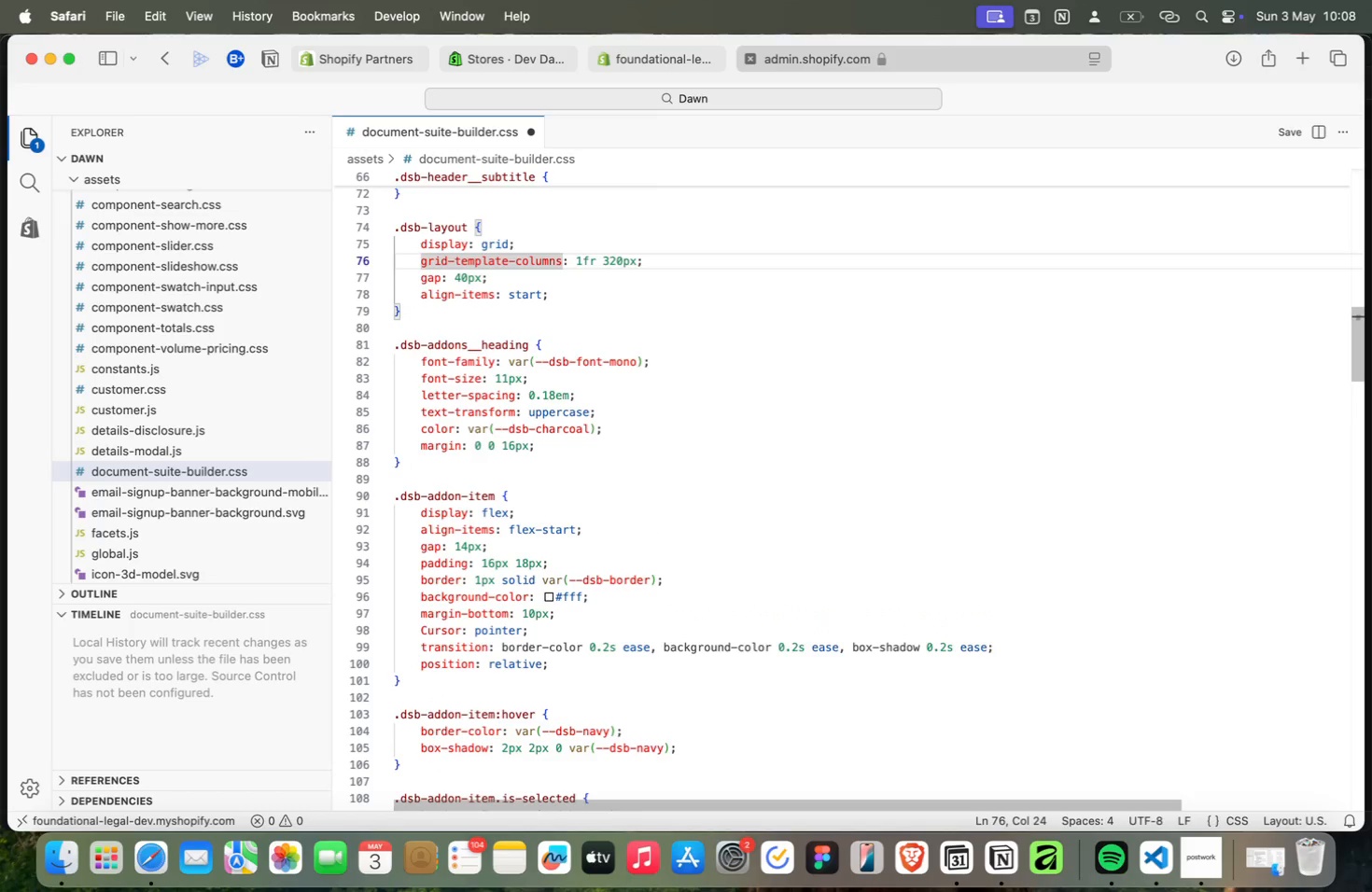 
key(ArrowUp)
 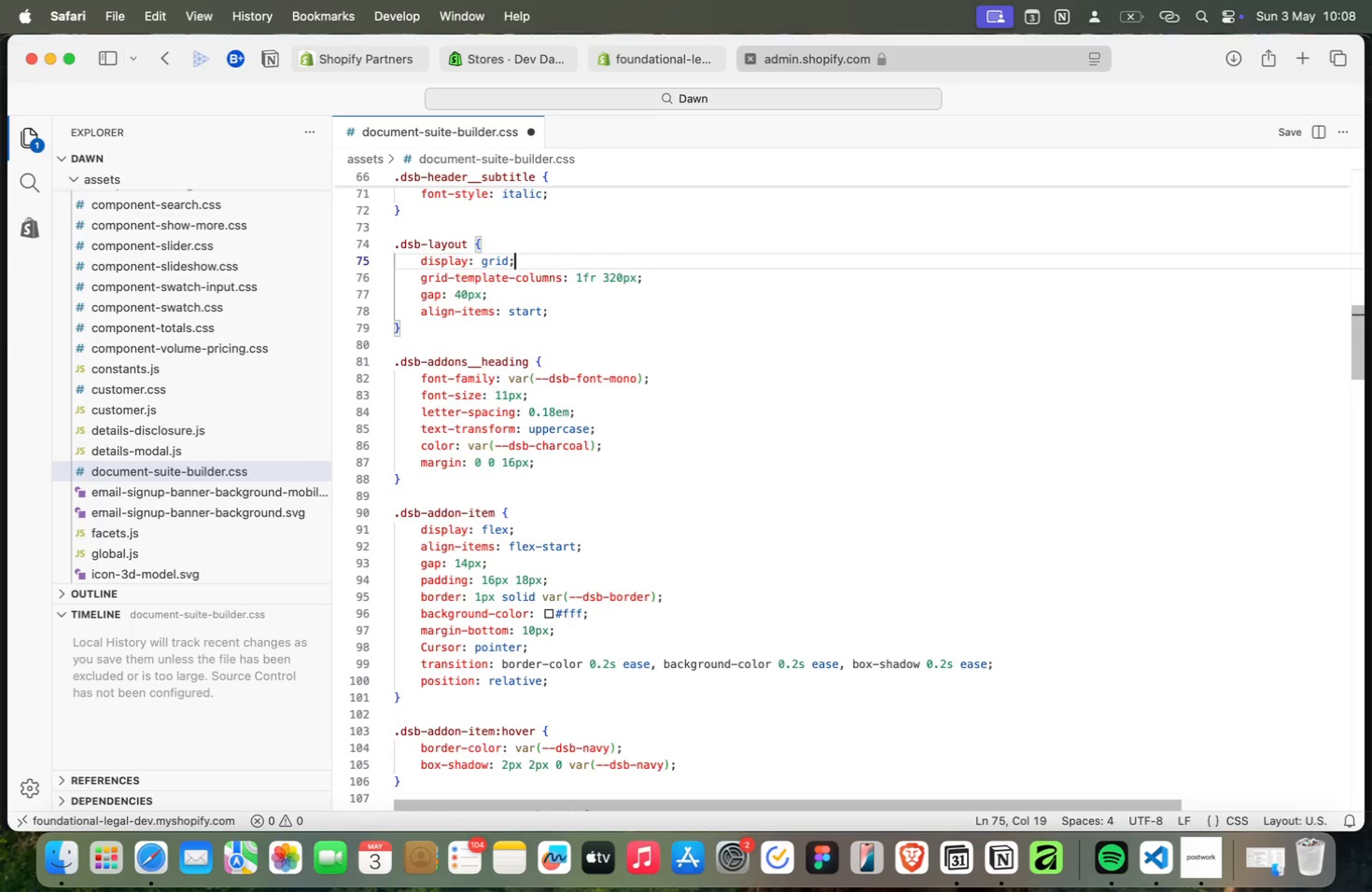 
key(ArrowDown)
 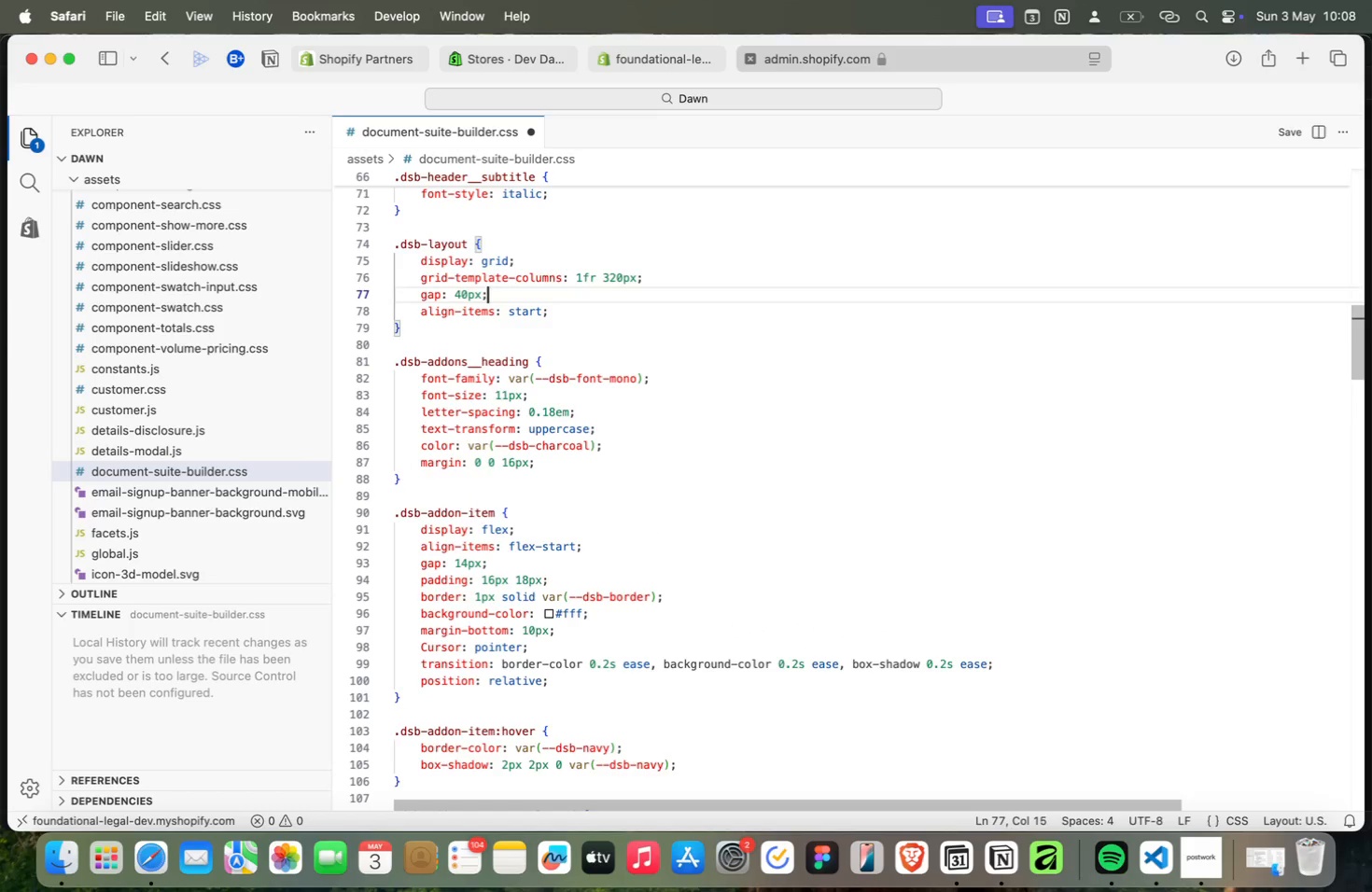 
key(ArrowDown)
 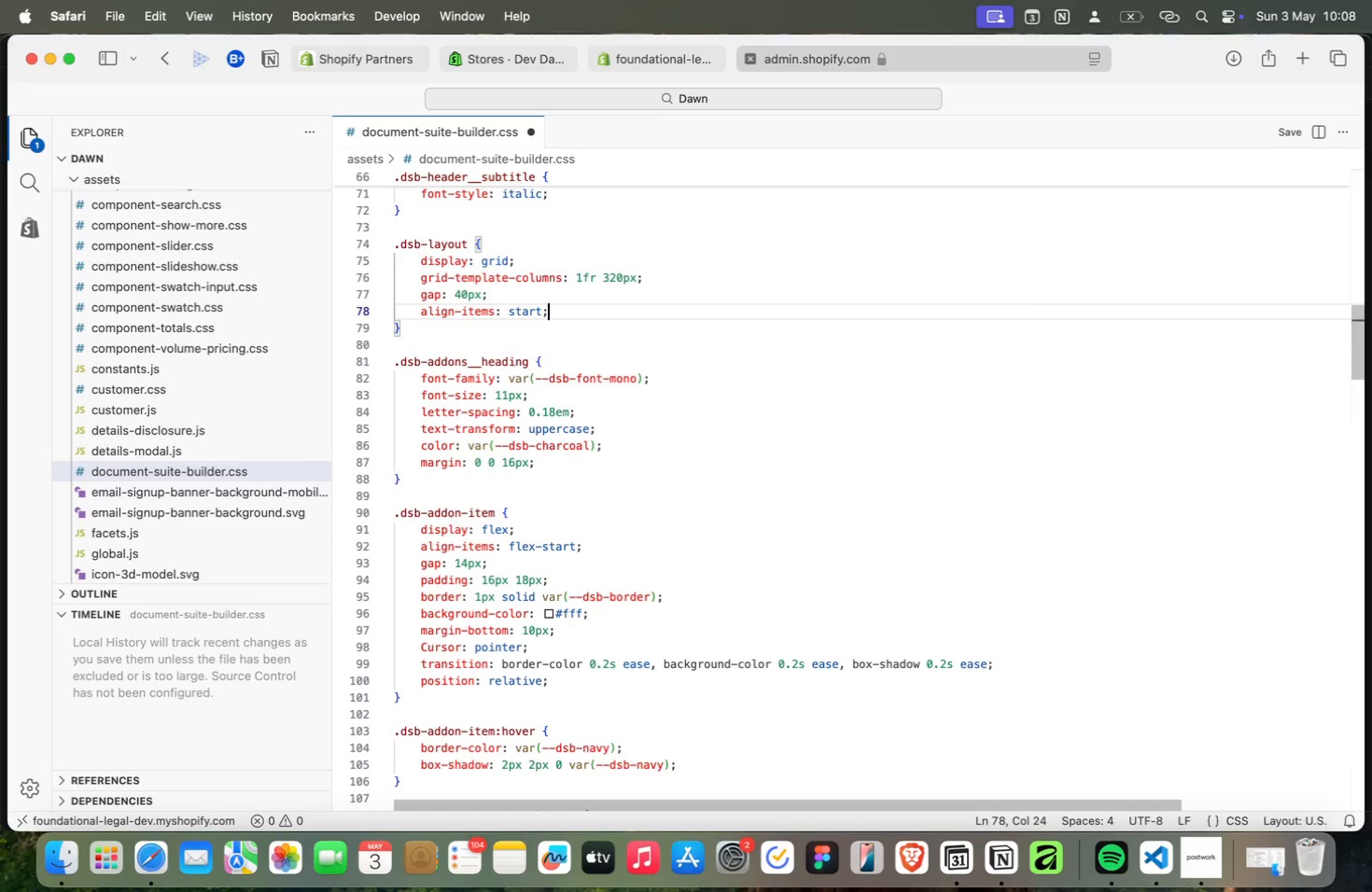 
key(ArrowDown)
 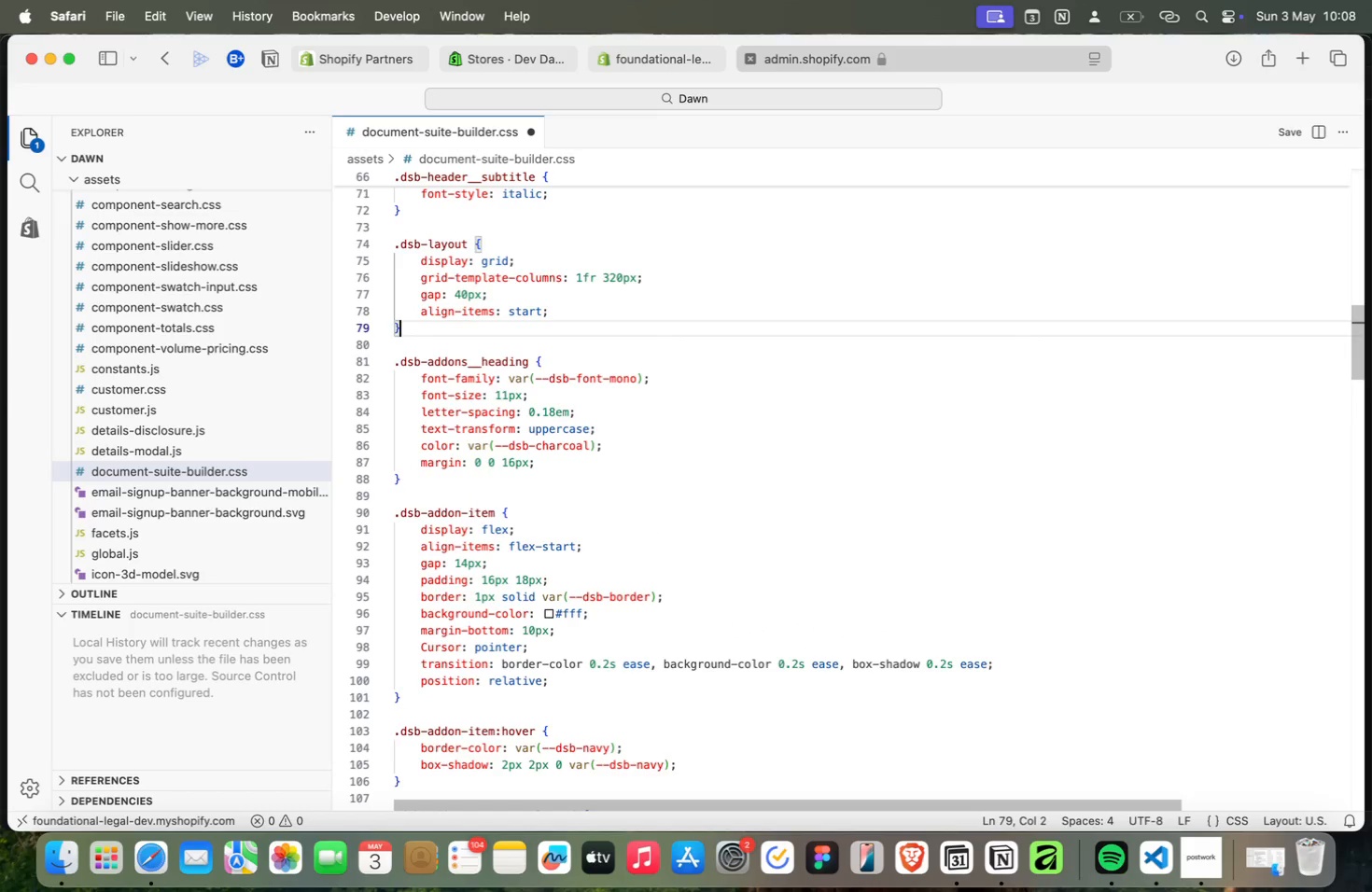 
key(ArrowDown)
 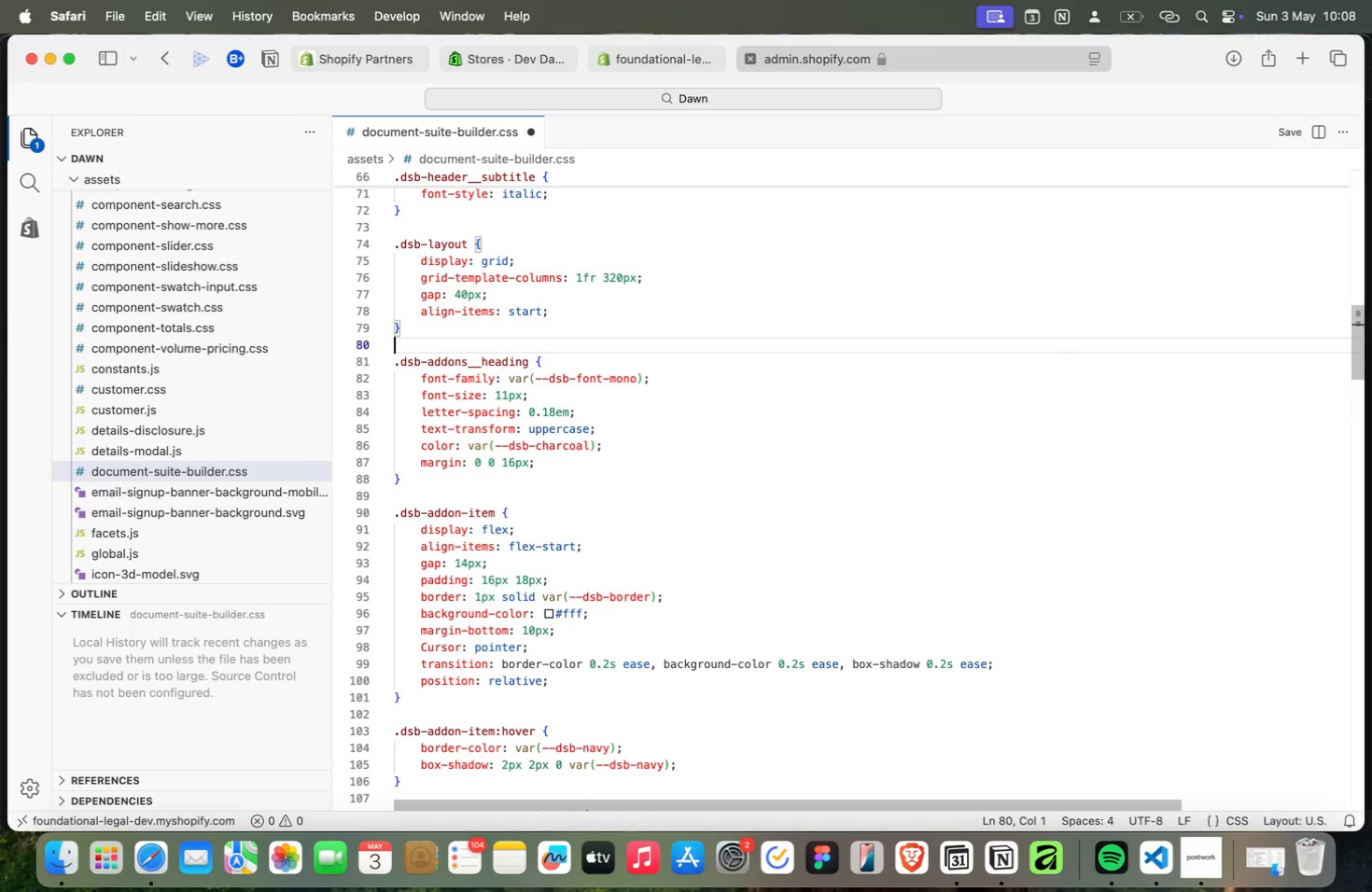 
key(ArrowDown)
 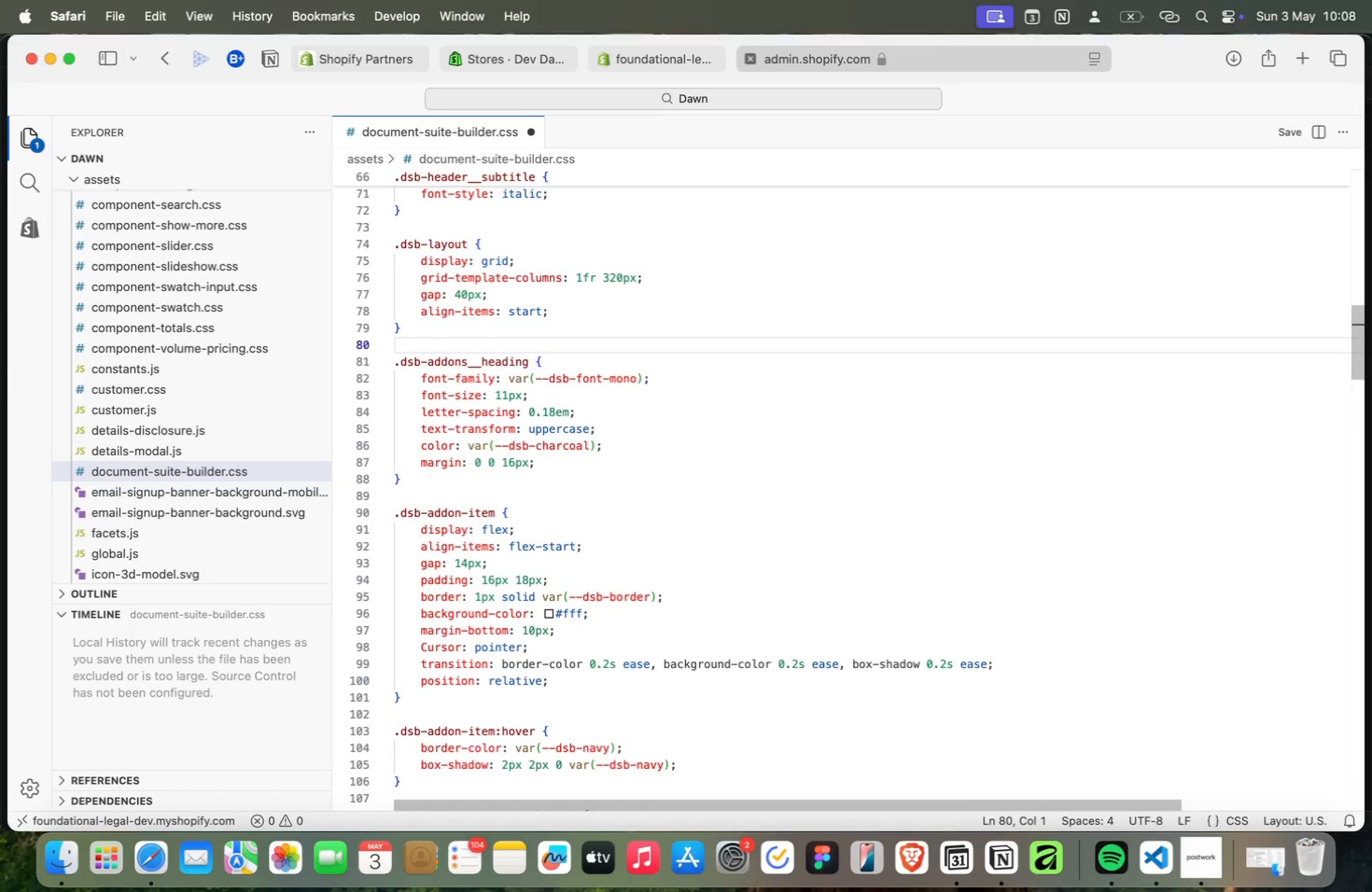 
key(ArrowDown)
 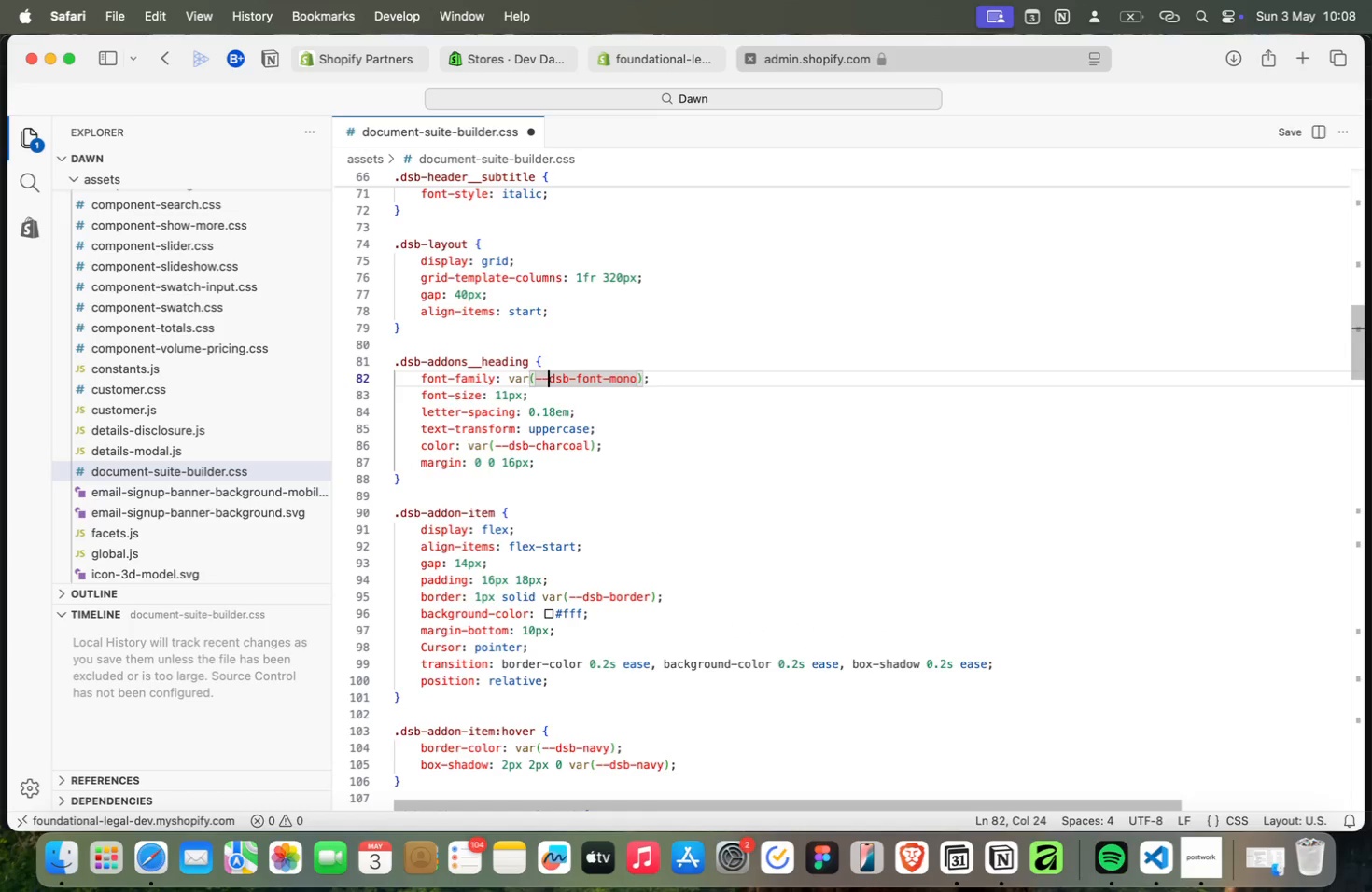 
key(ArrowDown)
 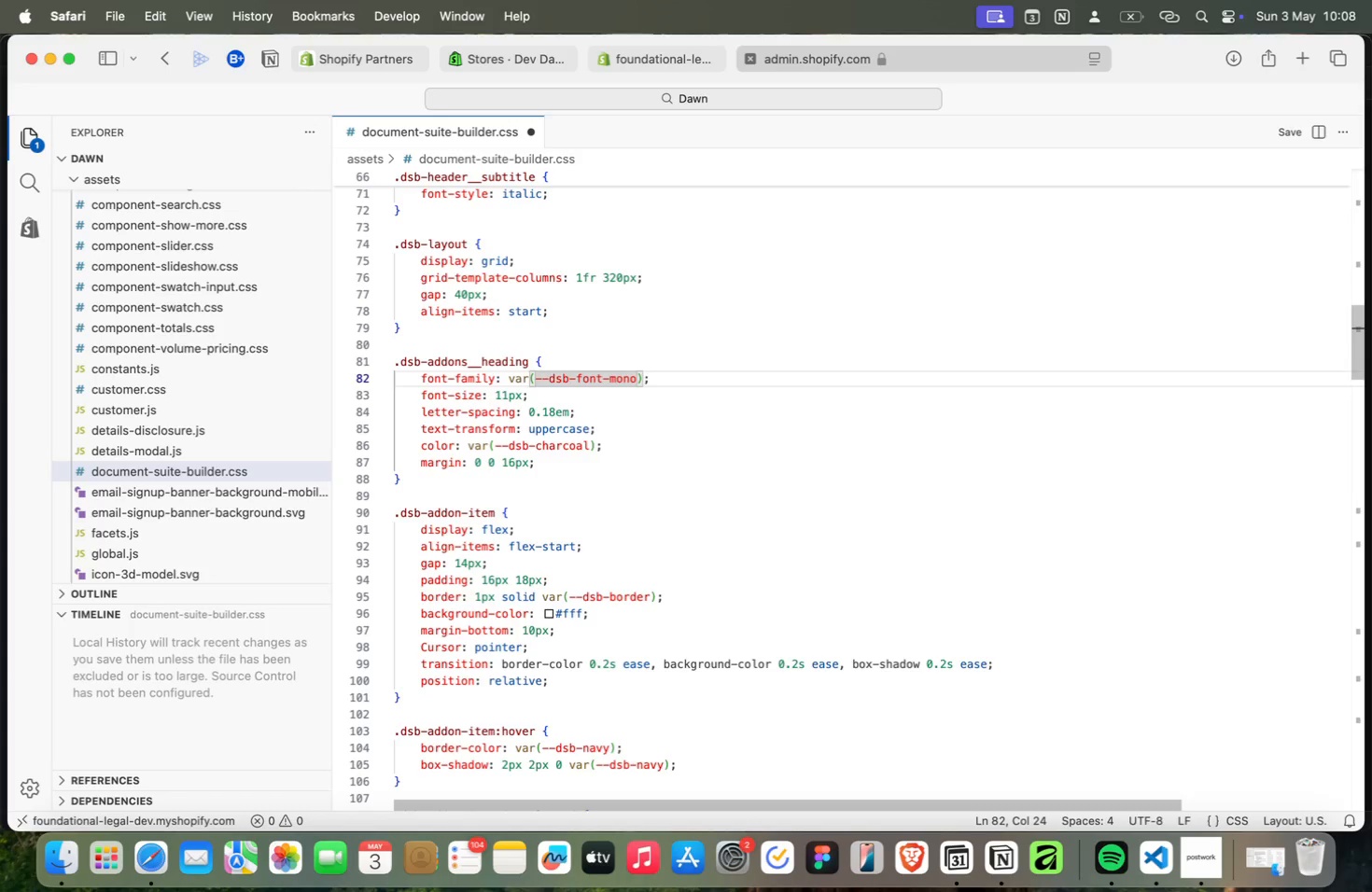 
key(ArrowDown)
 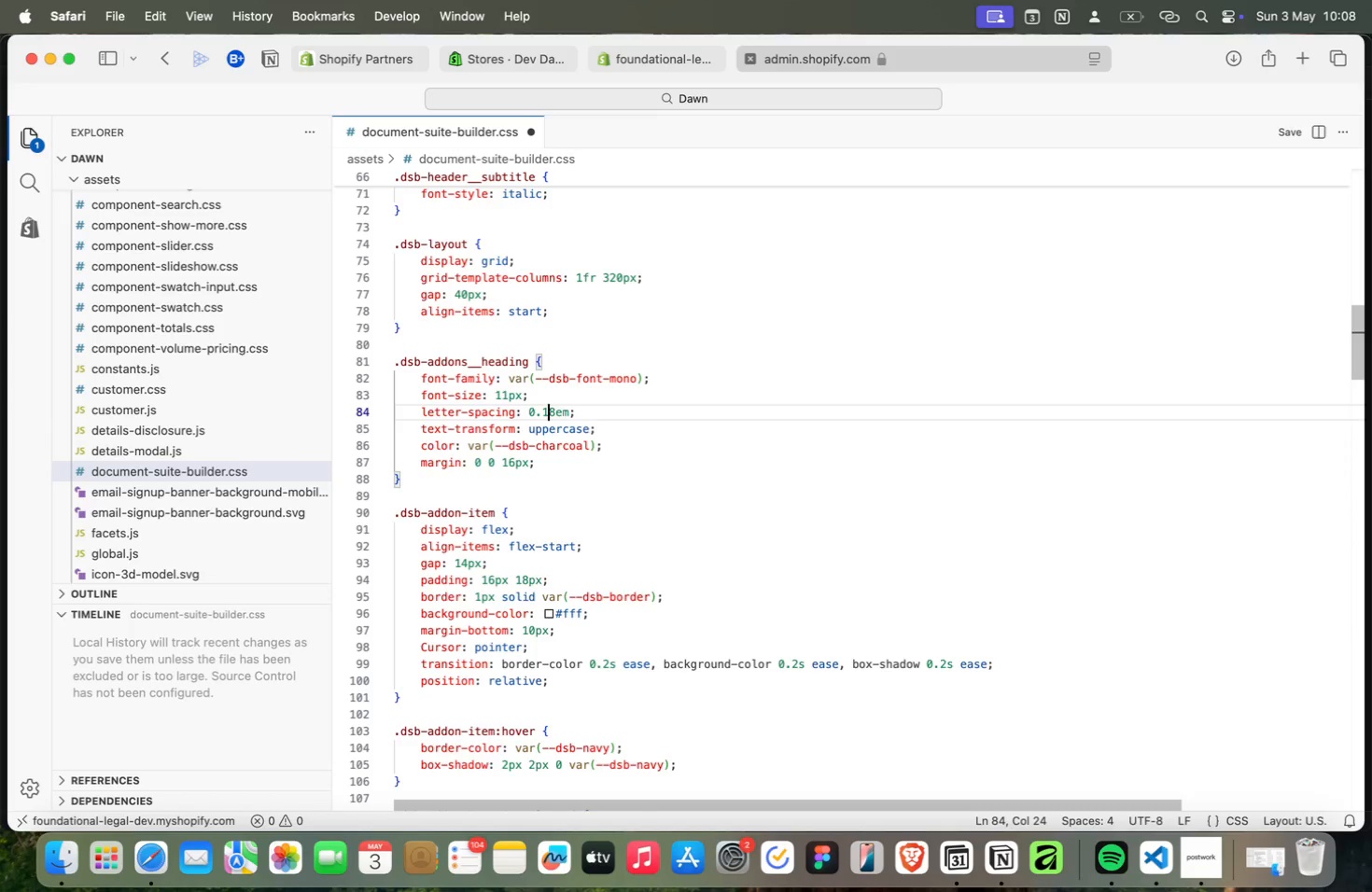 
key(ArrowDown)
 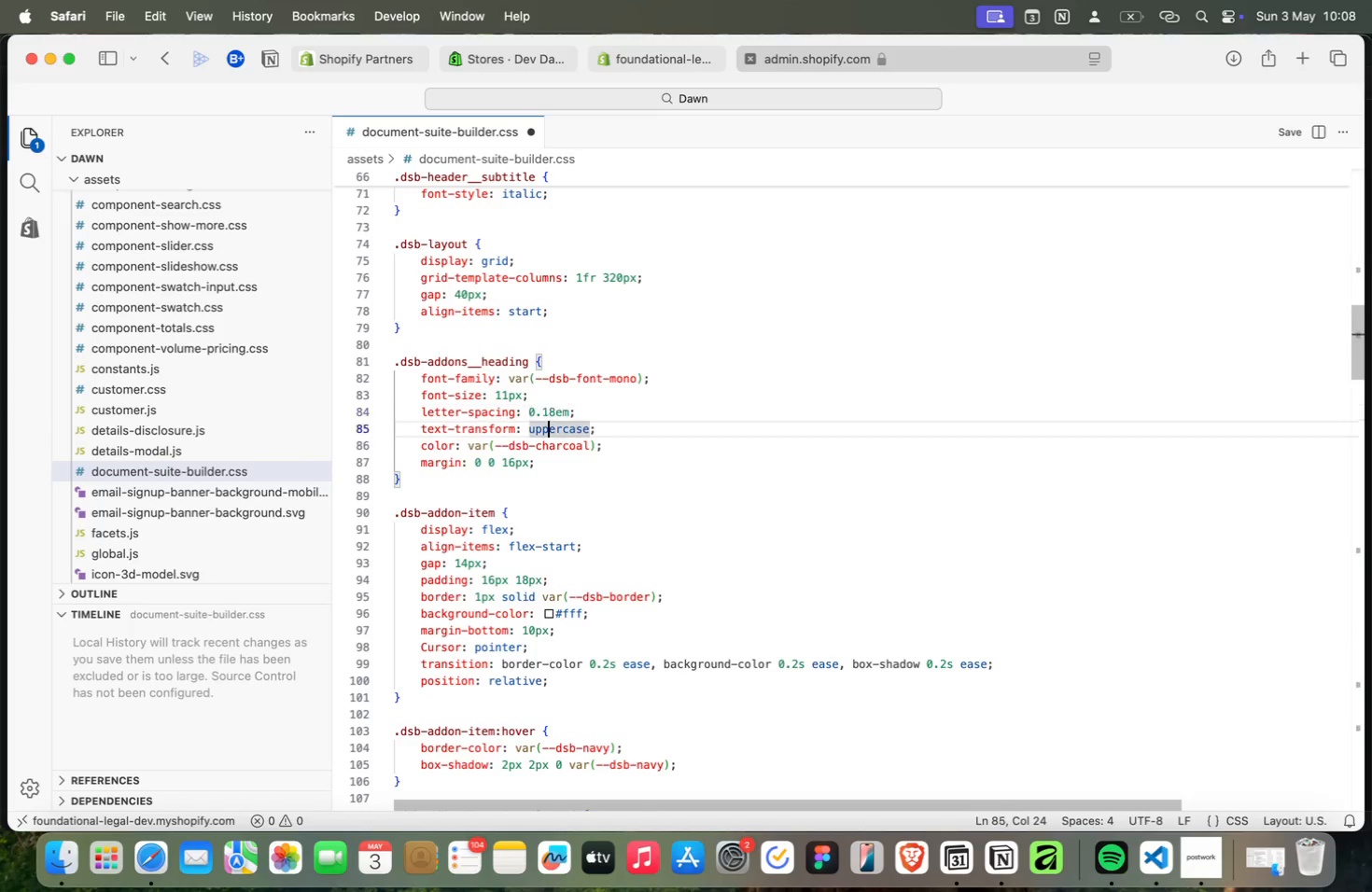 
key(ArrowDown)
 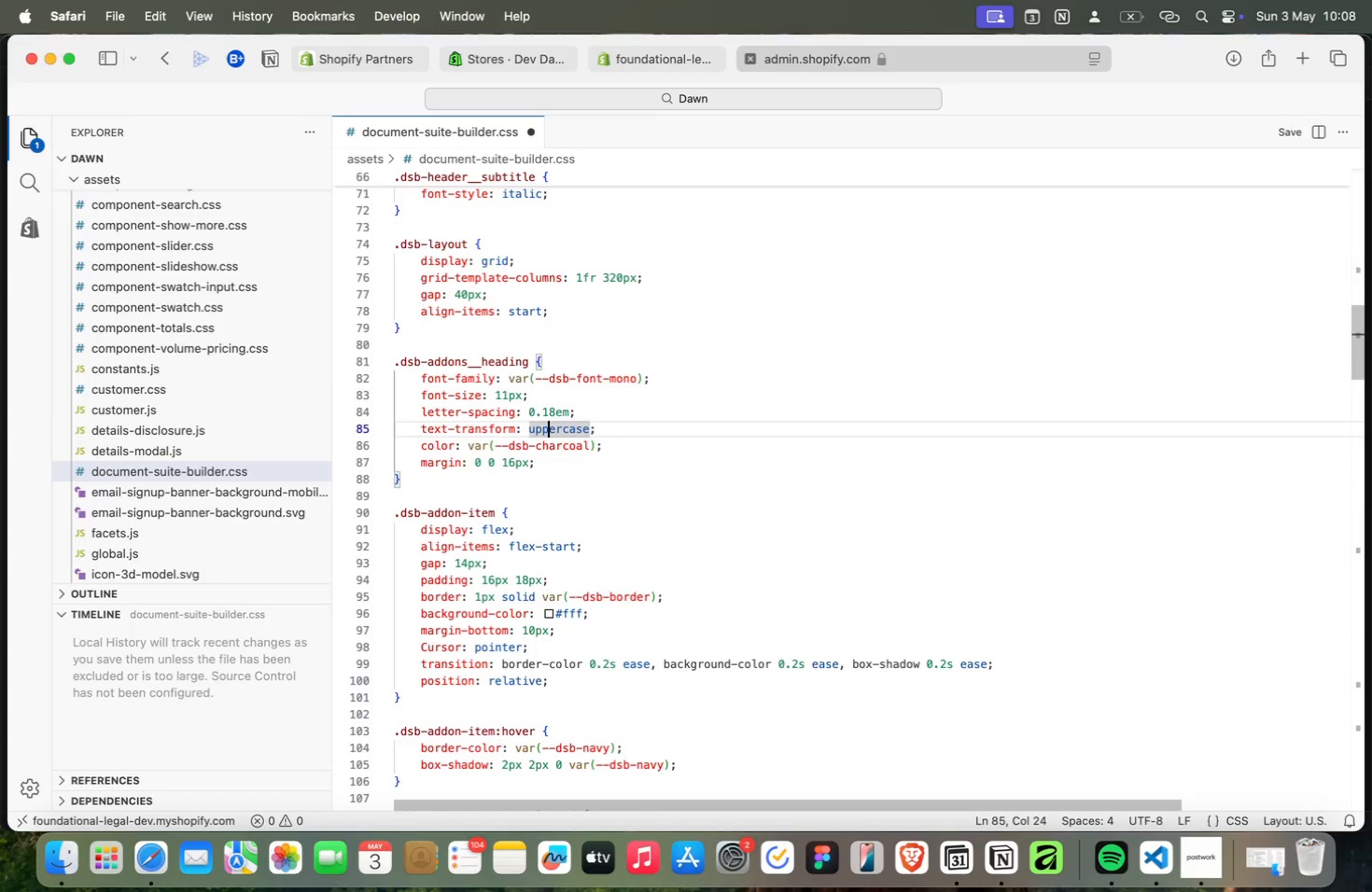 
key(ArrowUp)
 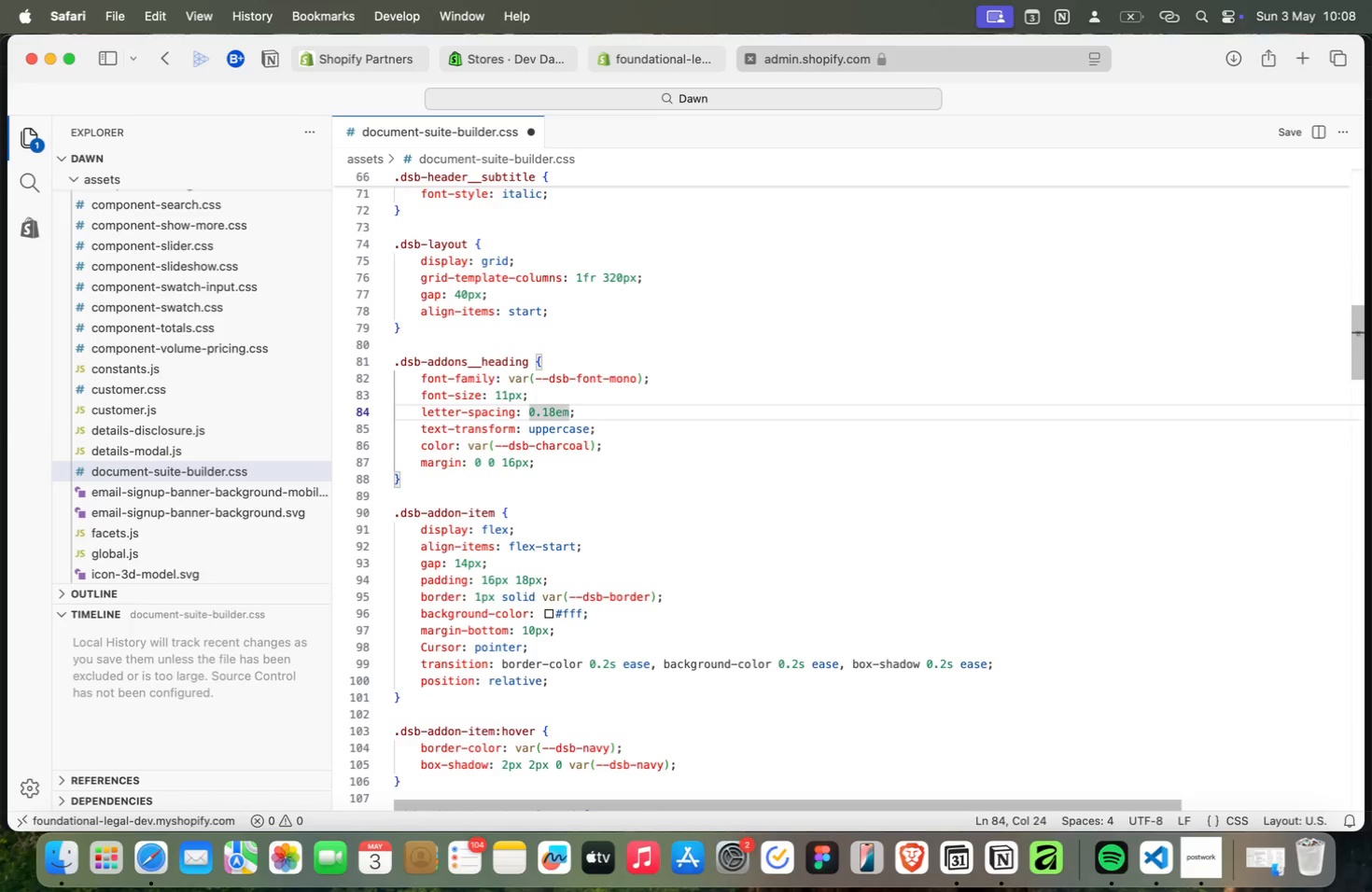 
key(ArrowUp)
 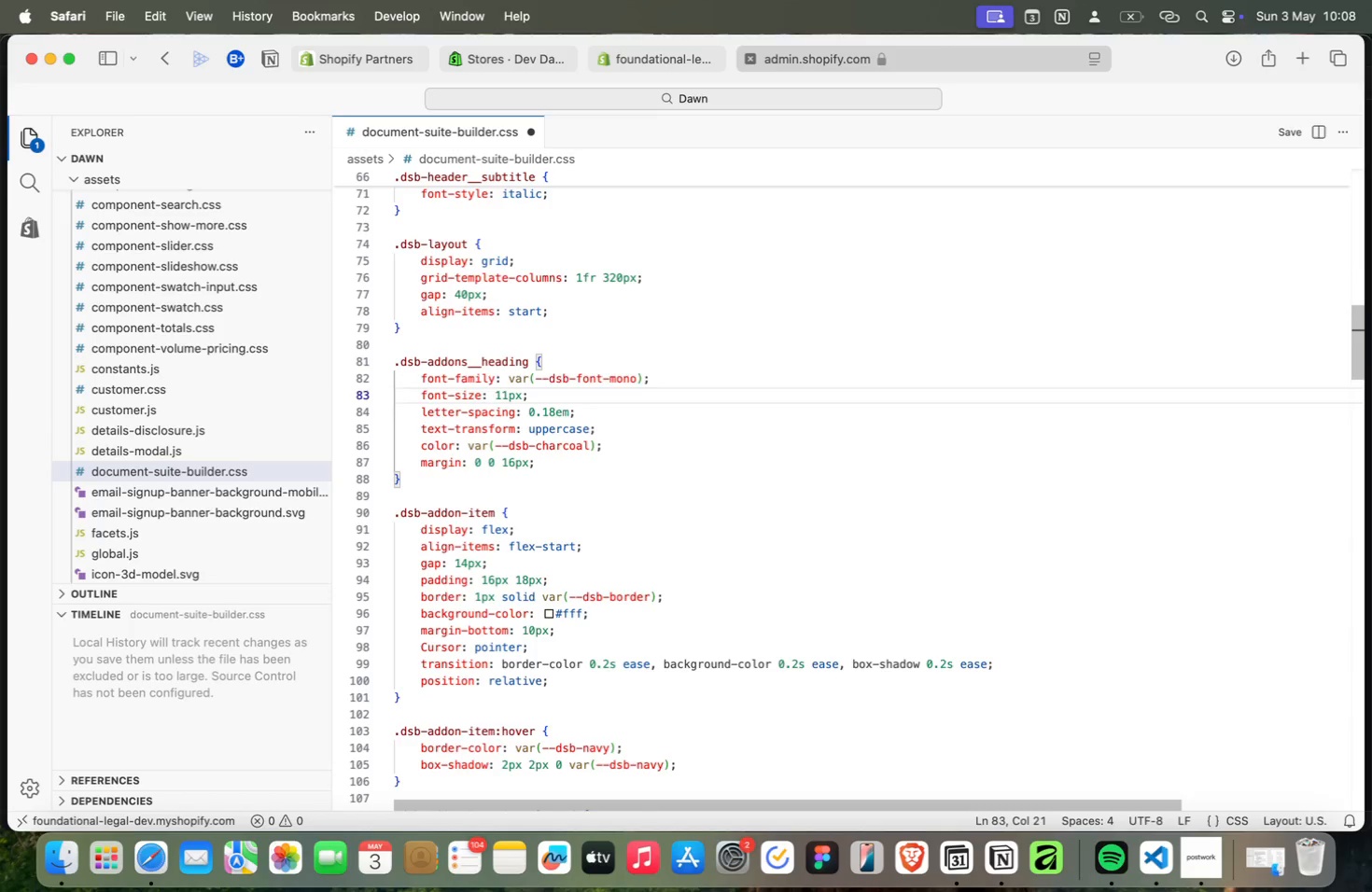 
key(ArrowUp)
 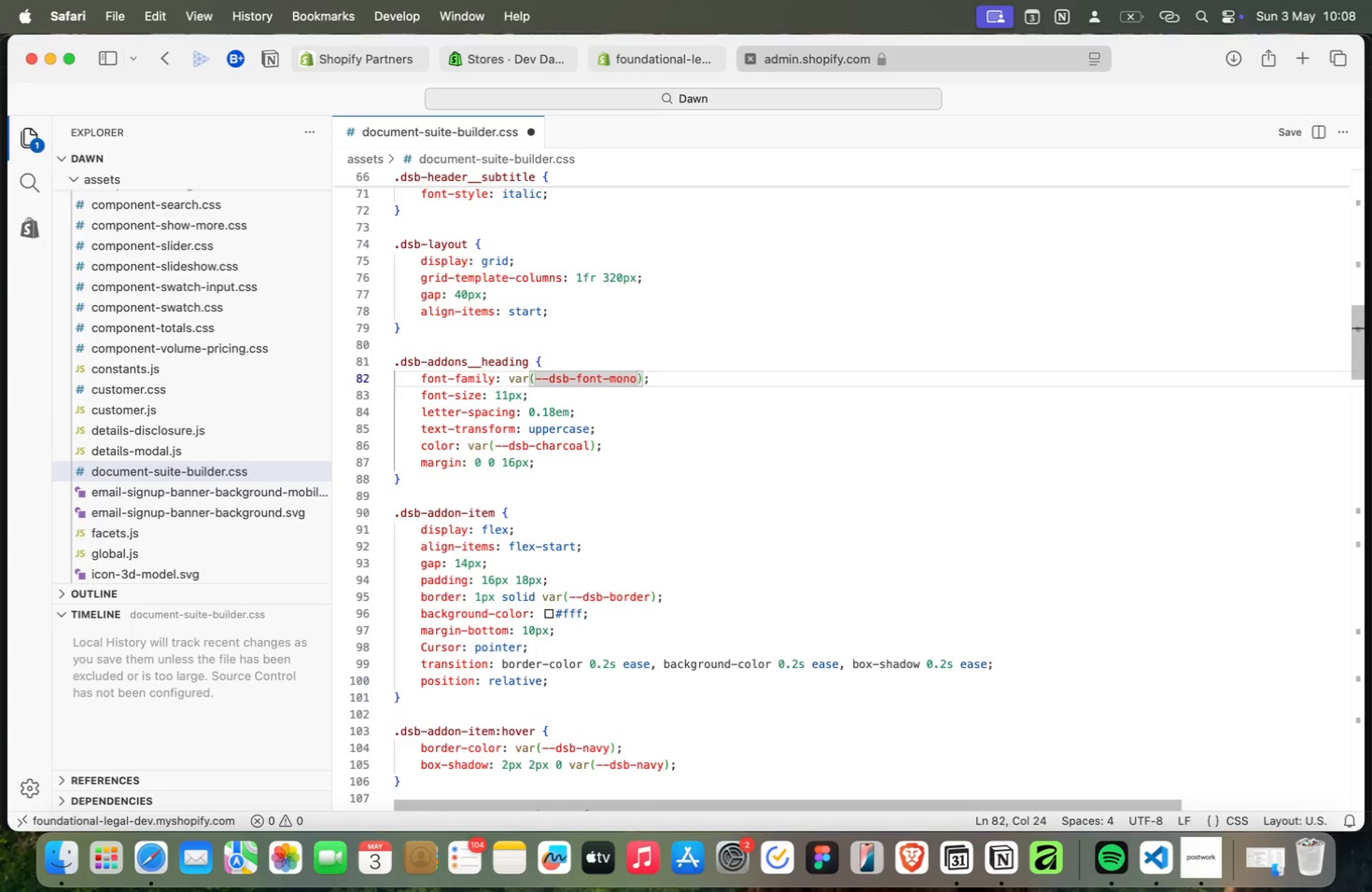 
key(ArrowUp)
 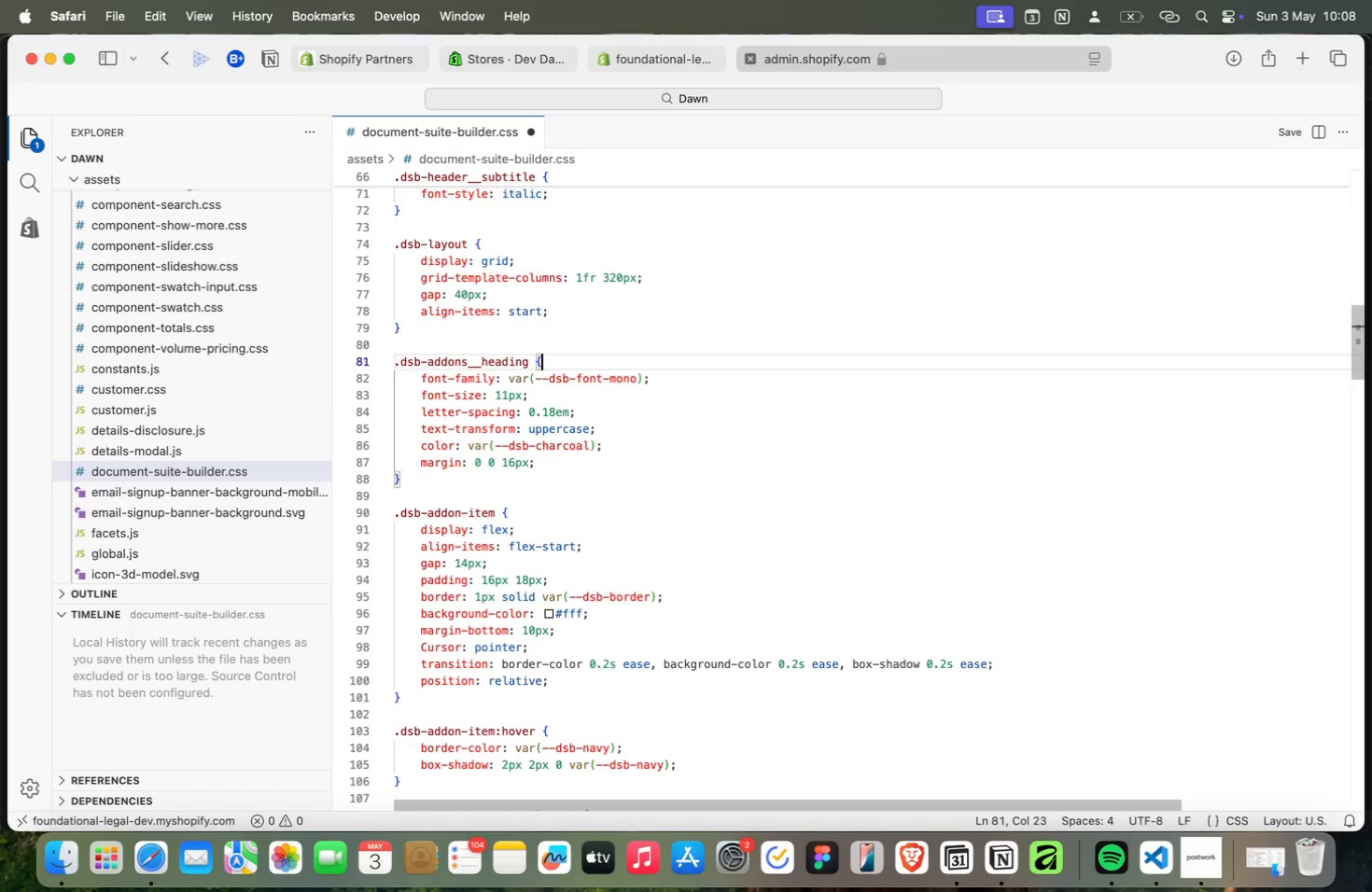 
key(ArrowUp)
 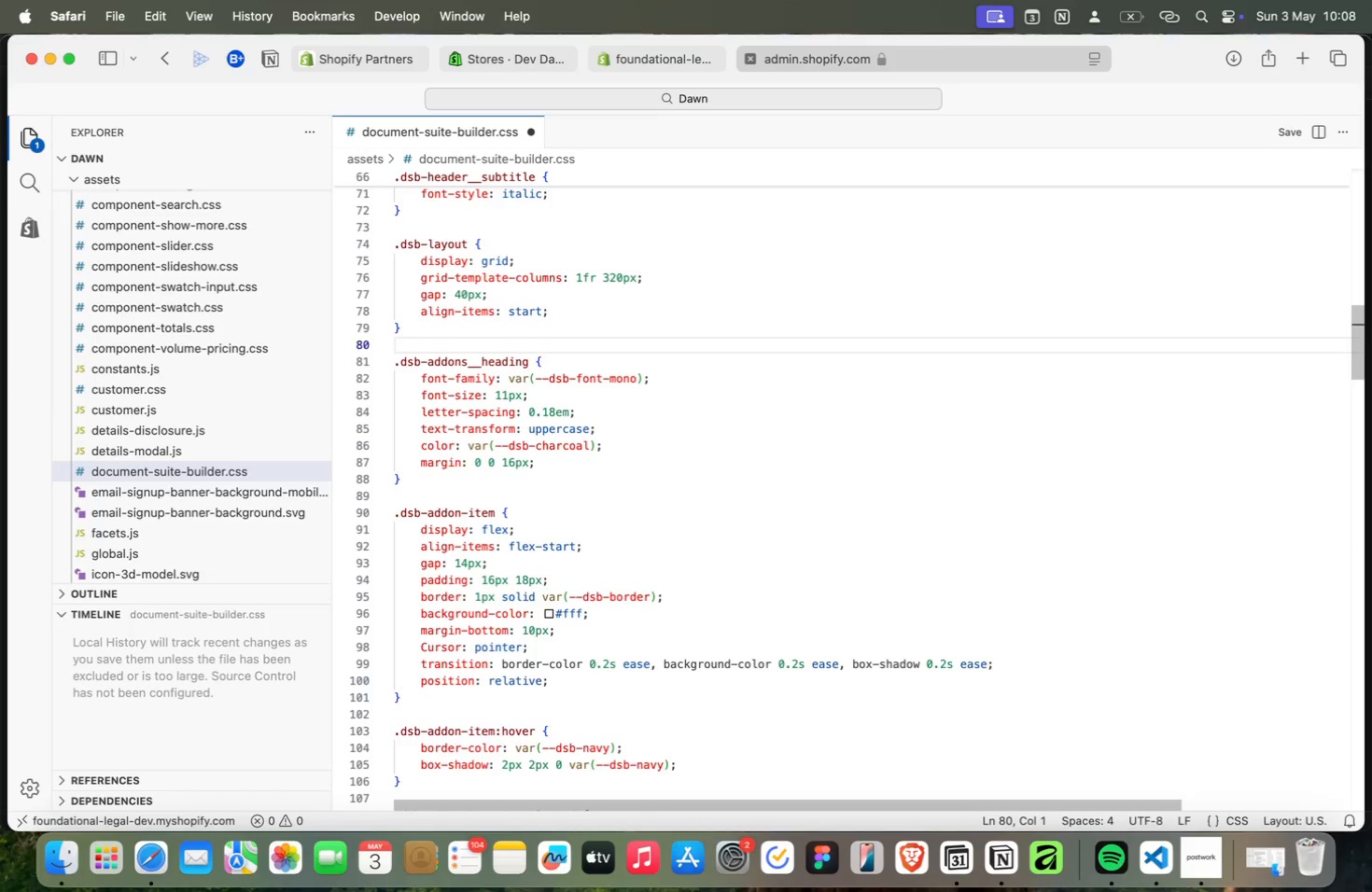 
key(ArrowUp)
 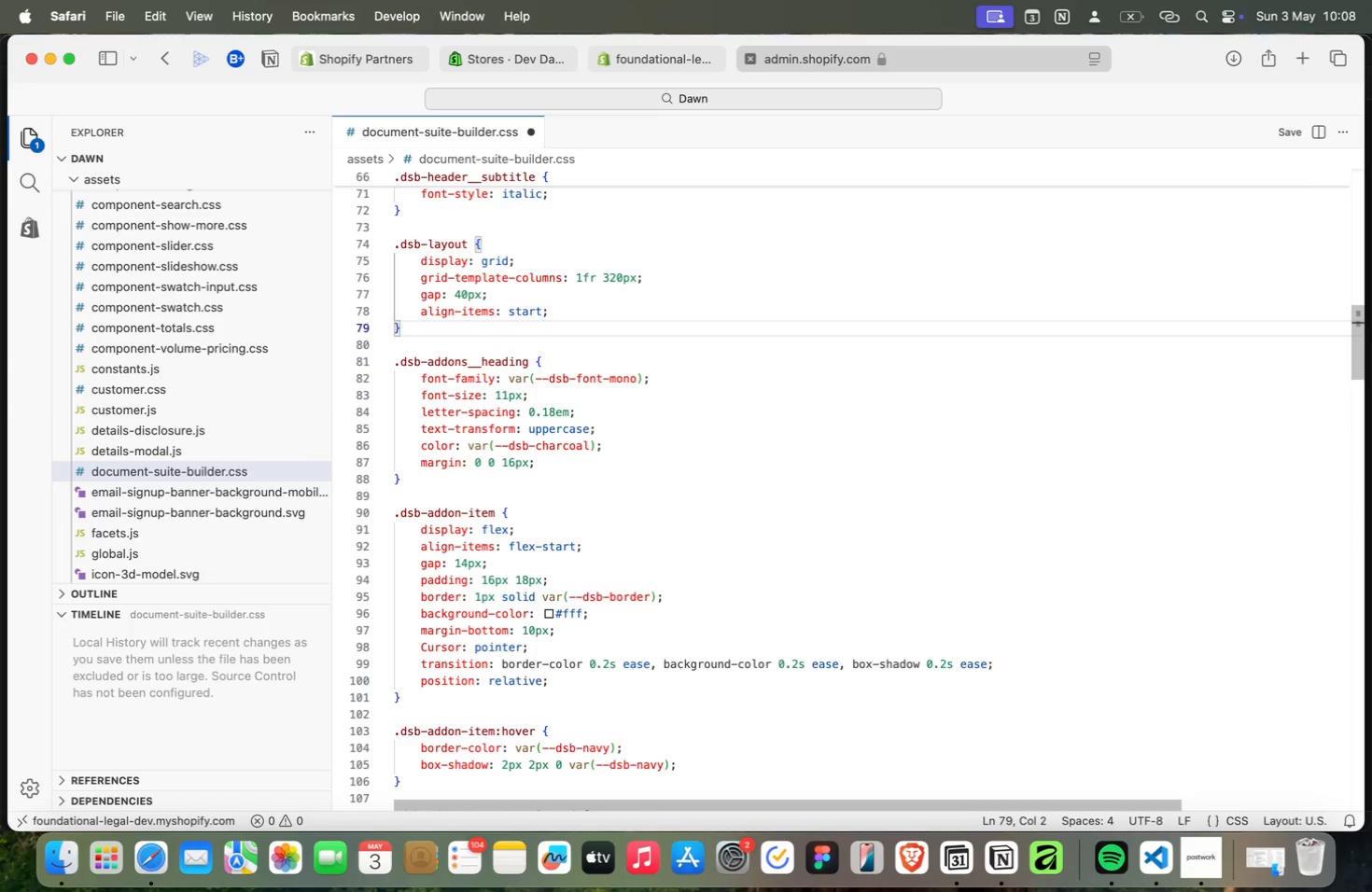 
key(ArrowUp)
 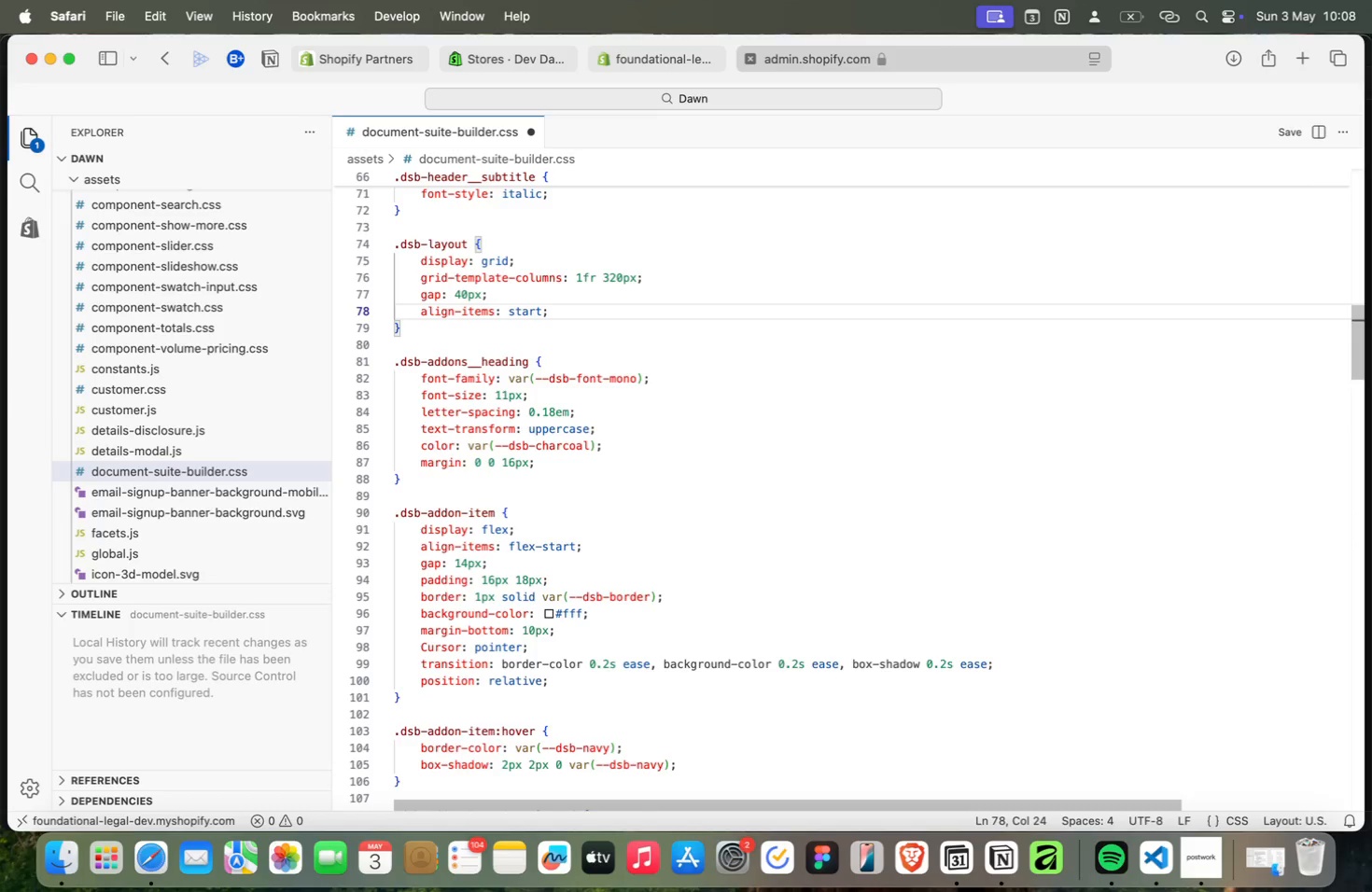 
key(ArrowUp)
 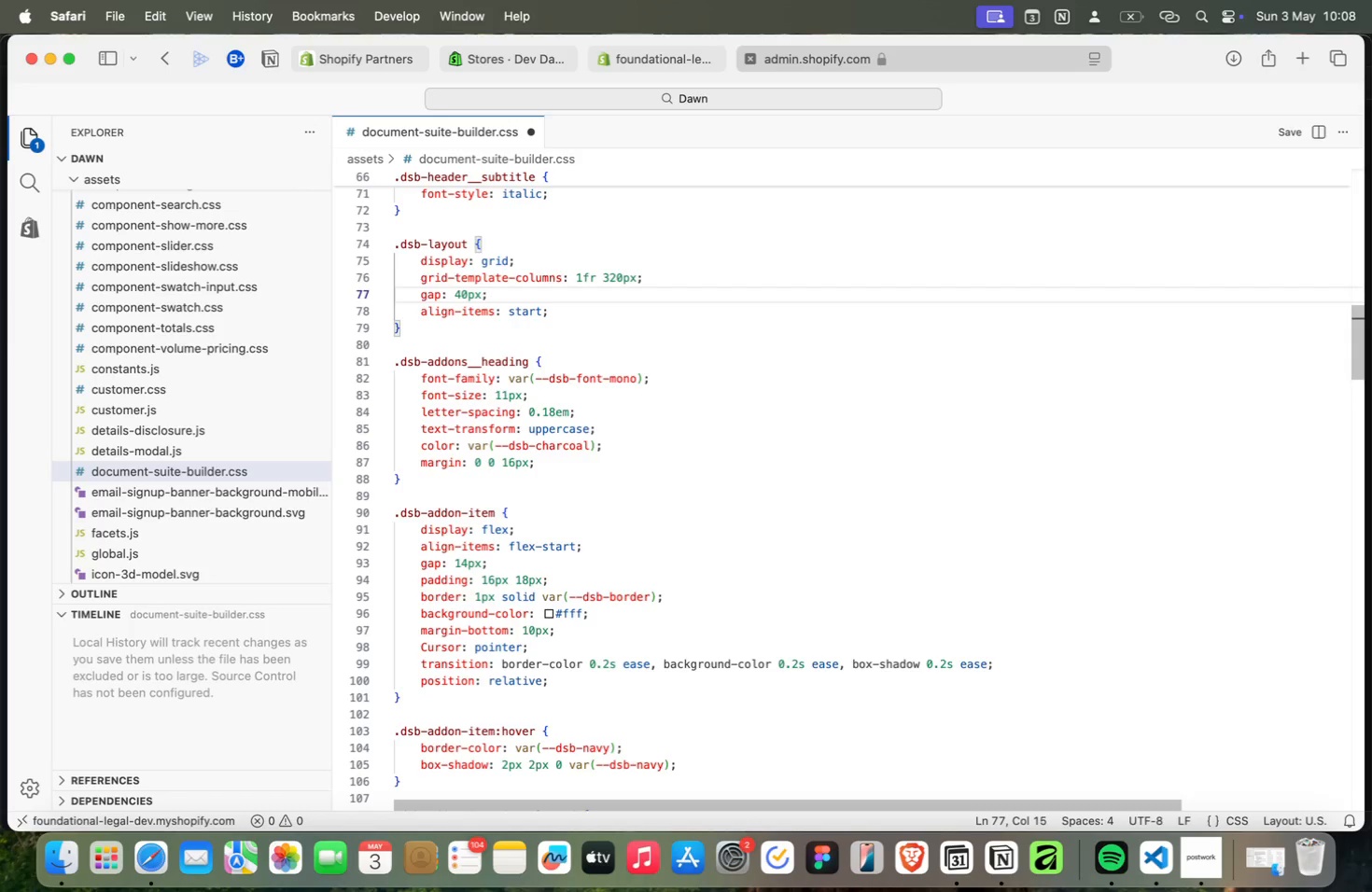 
key(ArrowUp)
 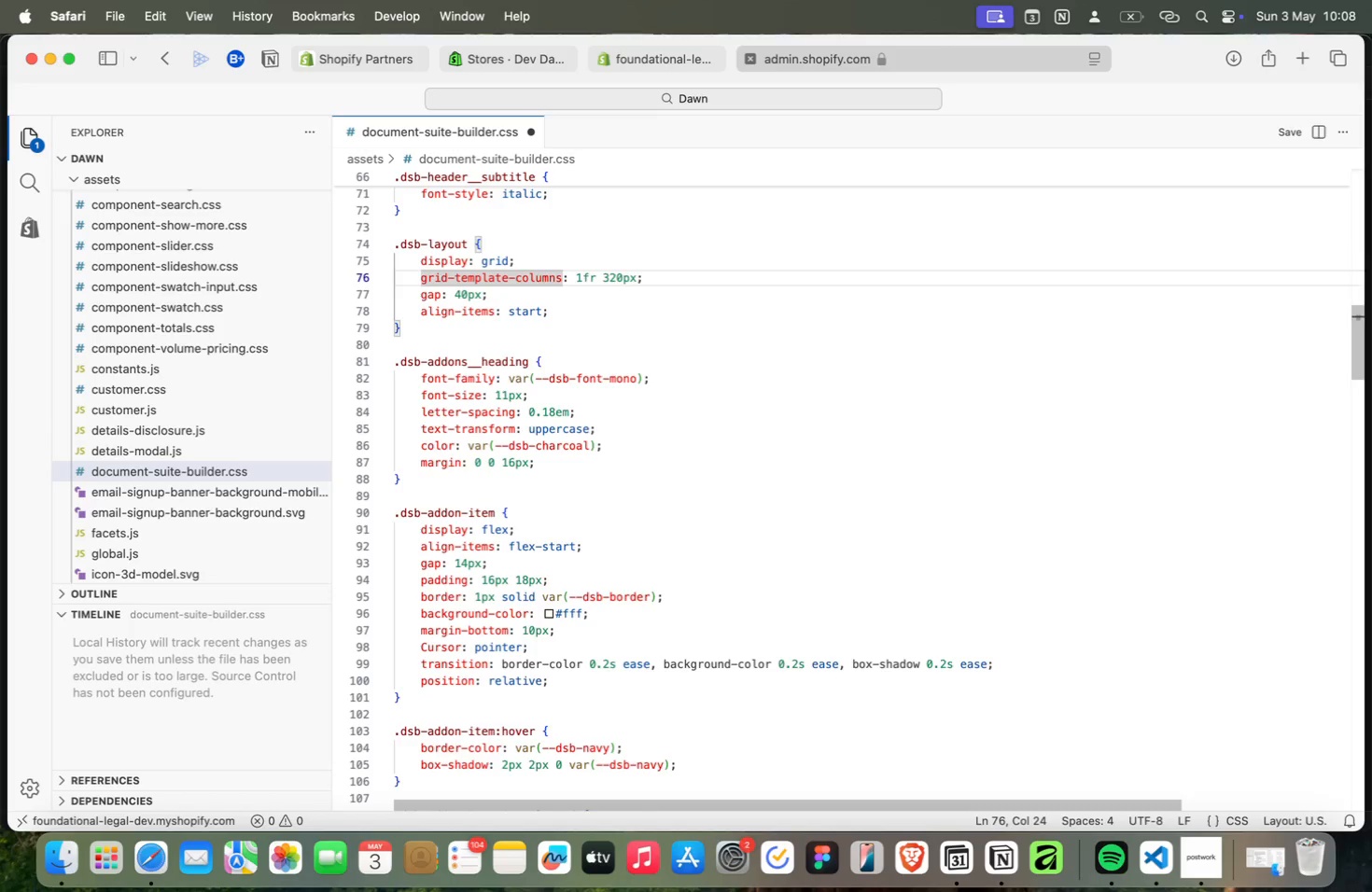 
key(ArrowUp)
 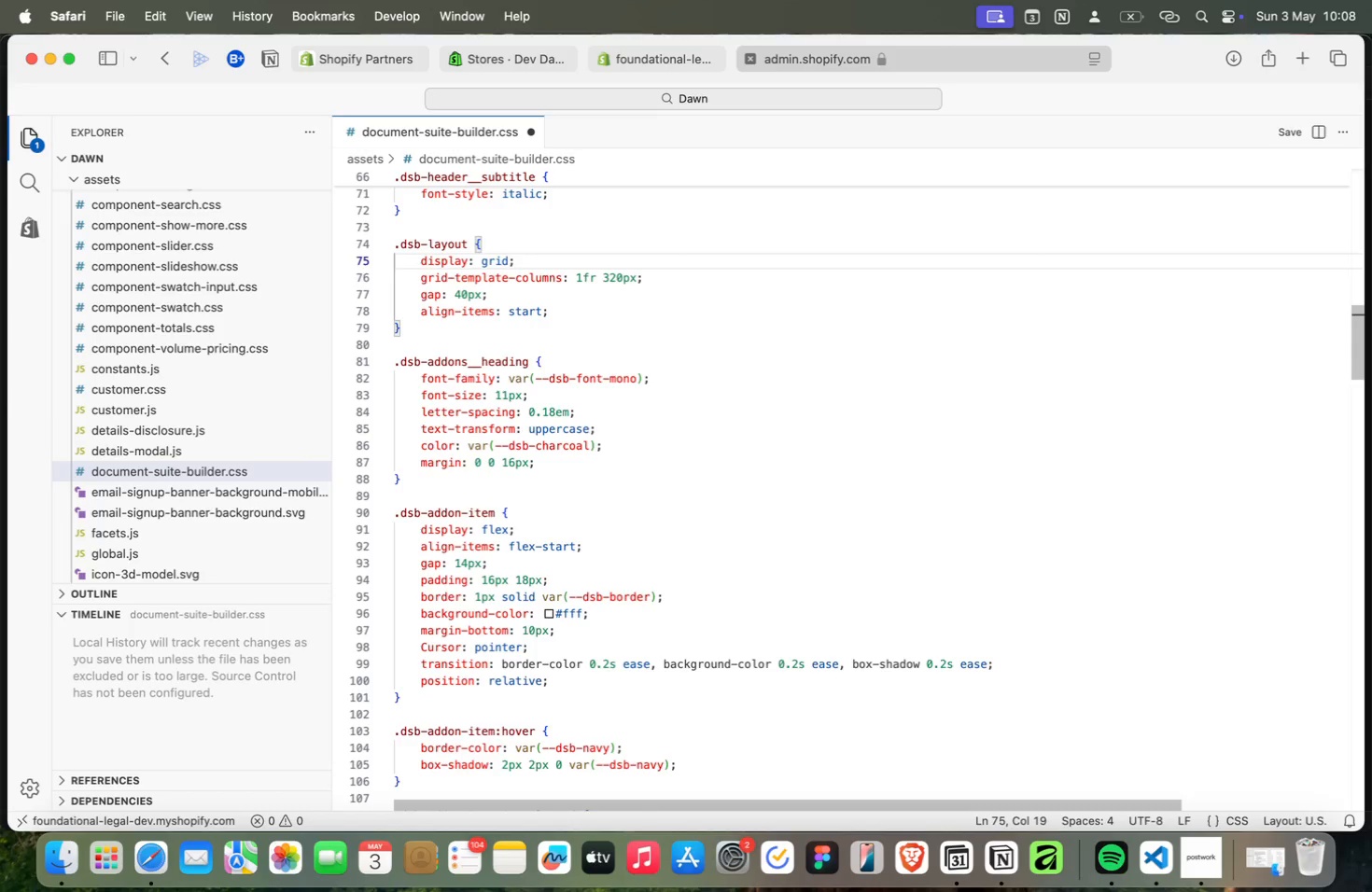 
key(ArrowUp)
 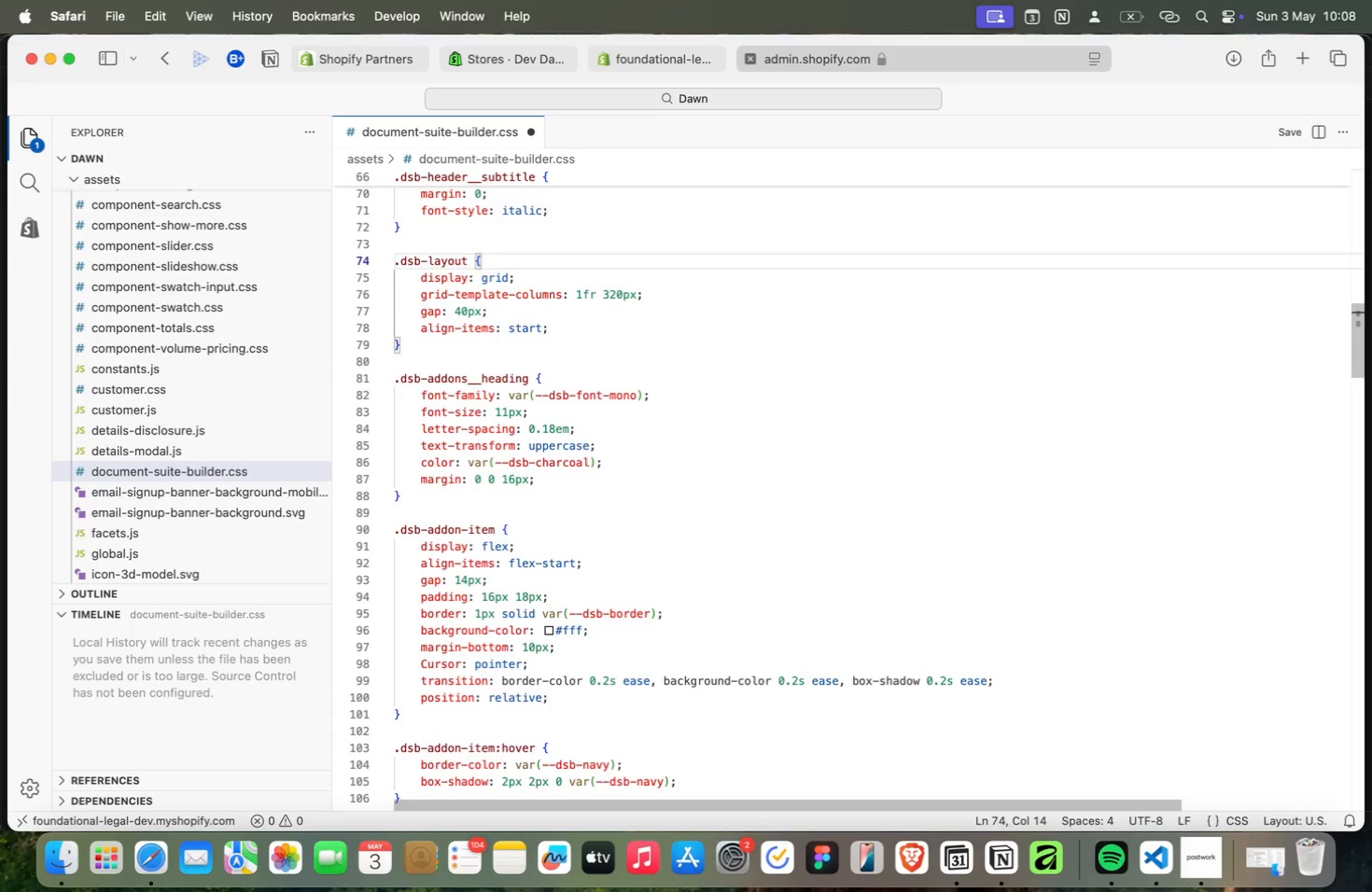 
key(ArrowUp)
 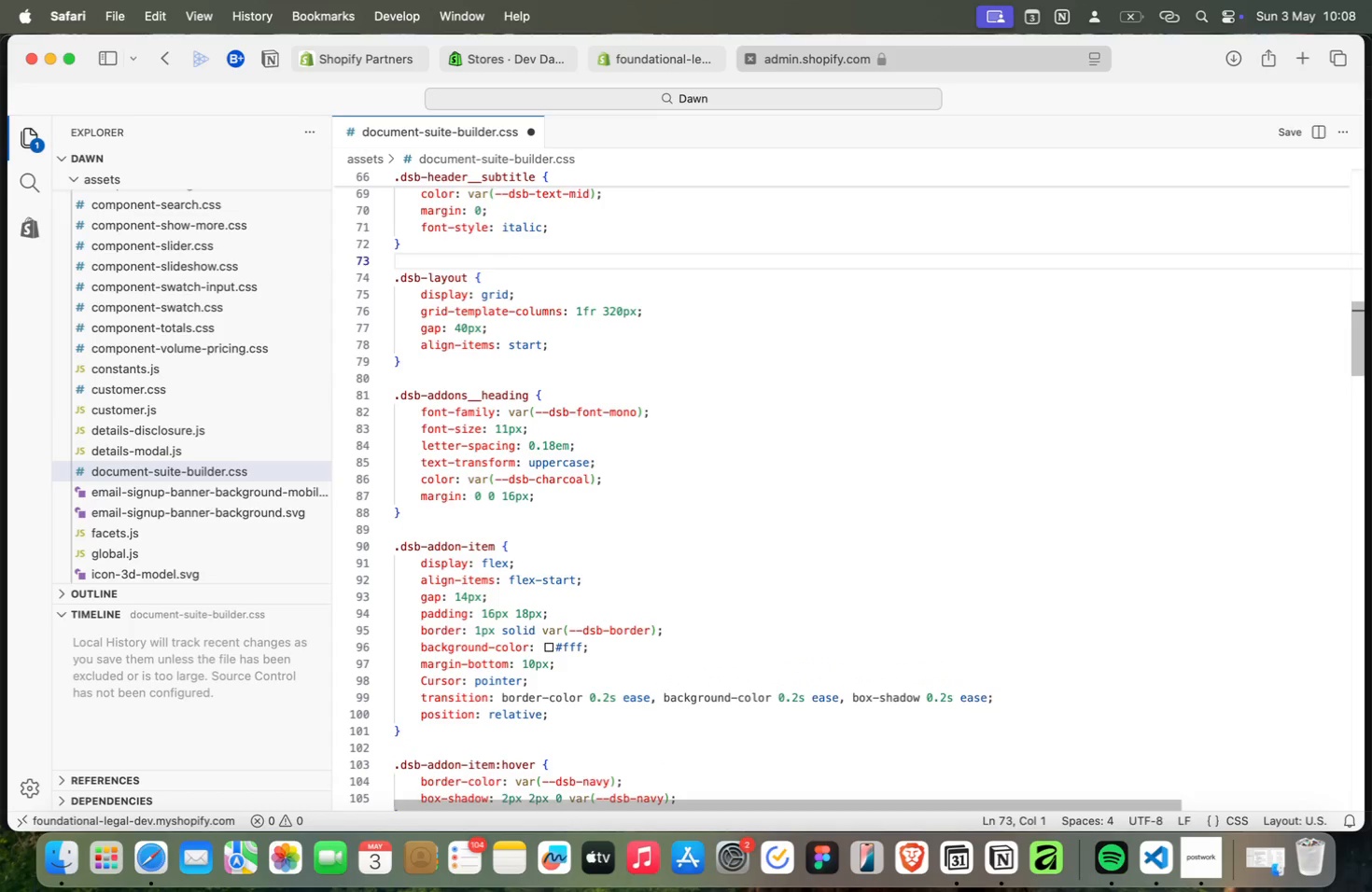 
key(ArrowUp)
 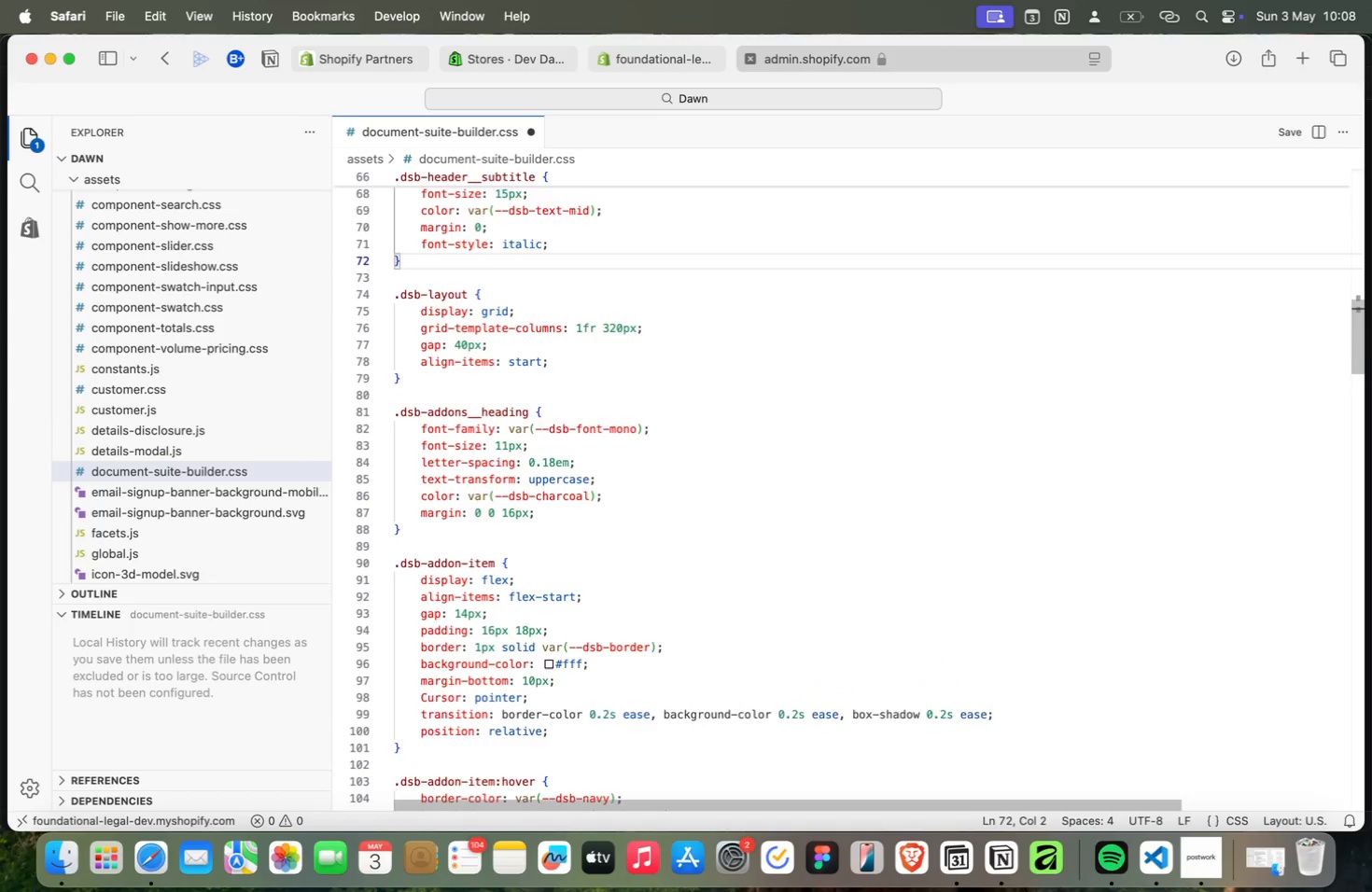 
key(ArrowUp)
 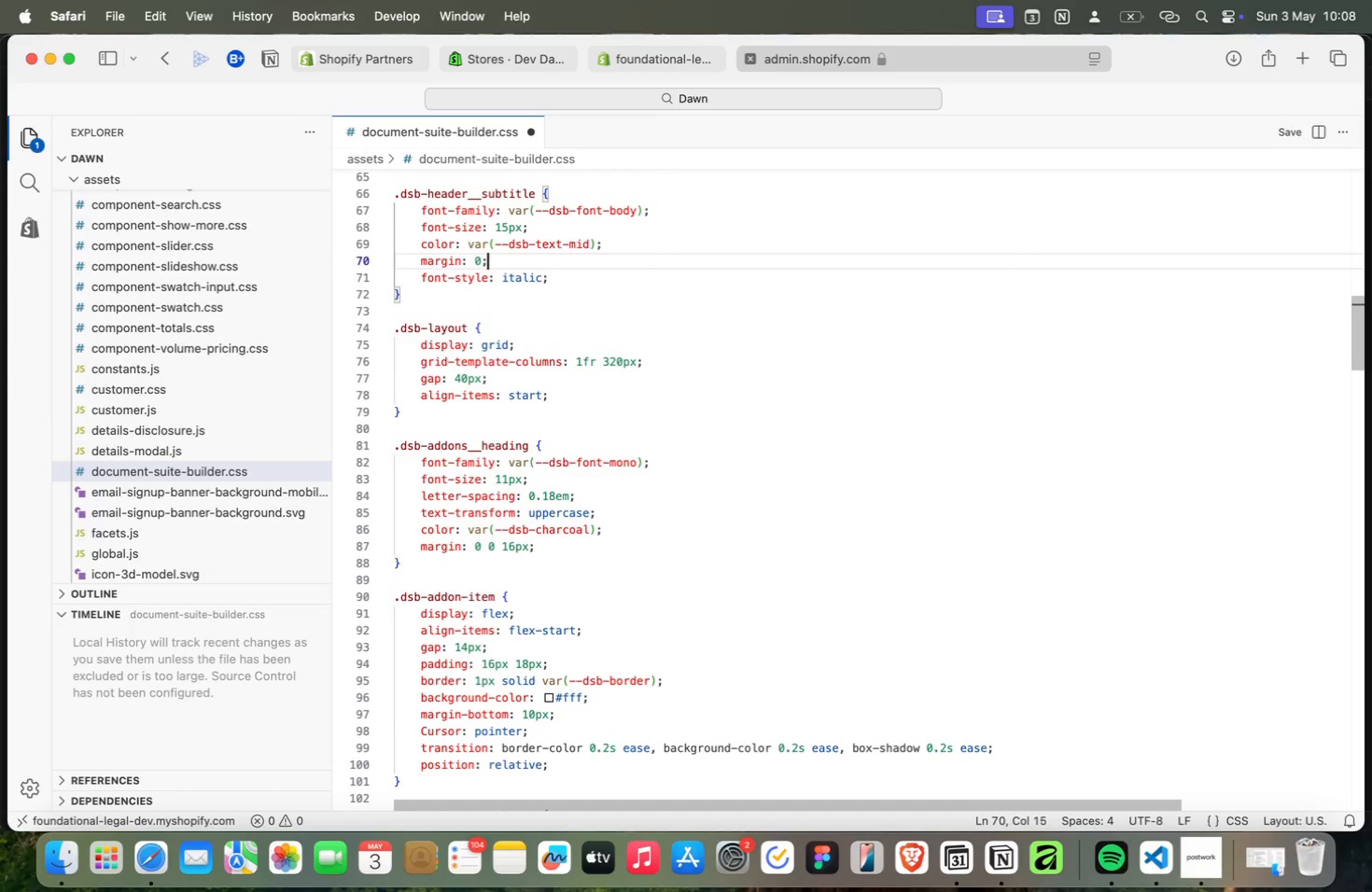 
key(ArrowUp)
 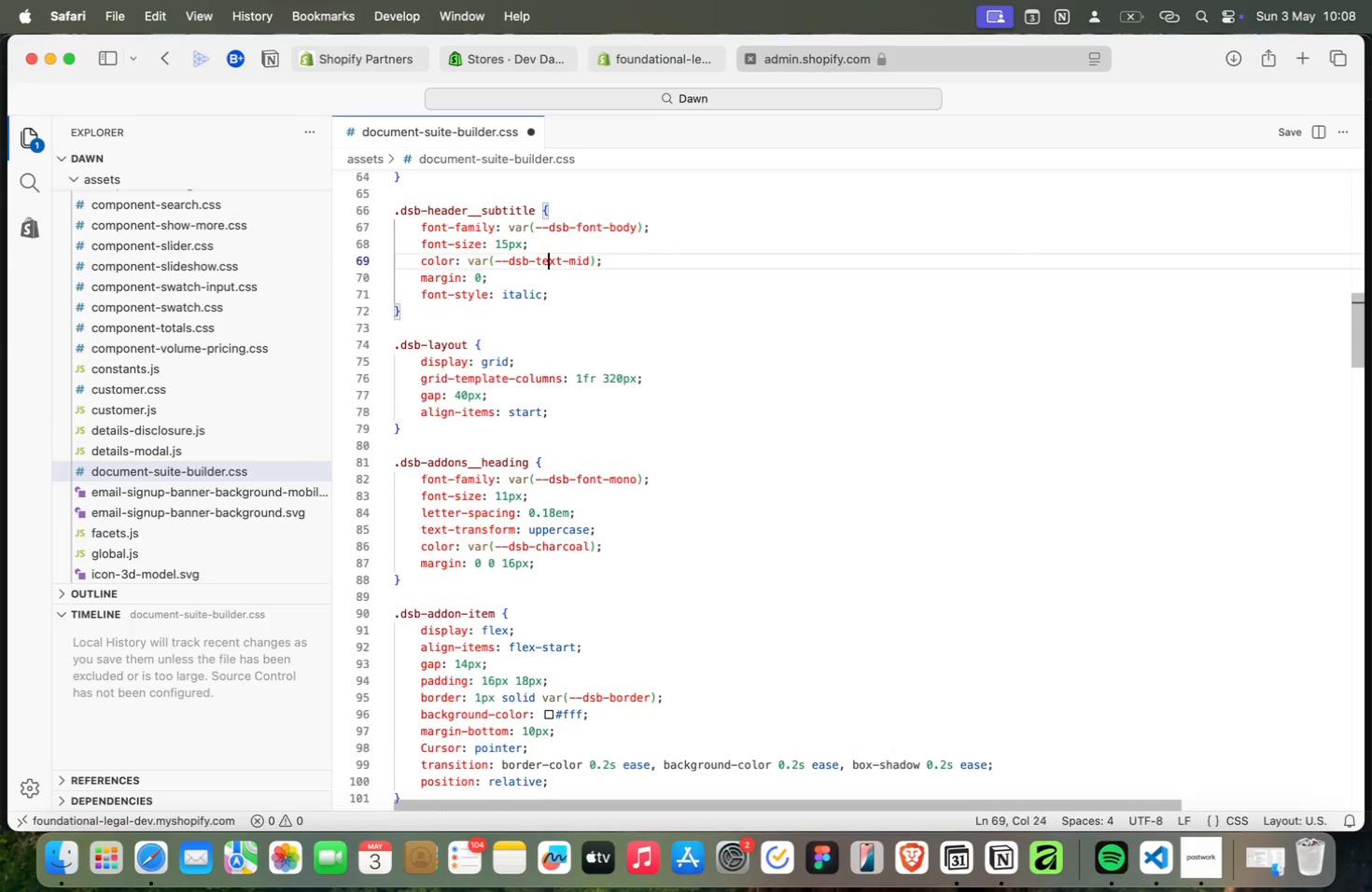 
key(ArrowUp)
 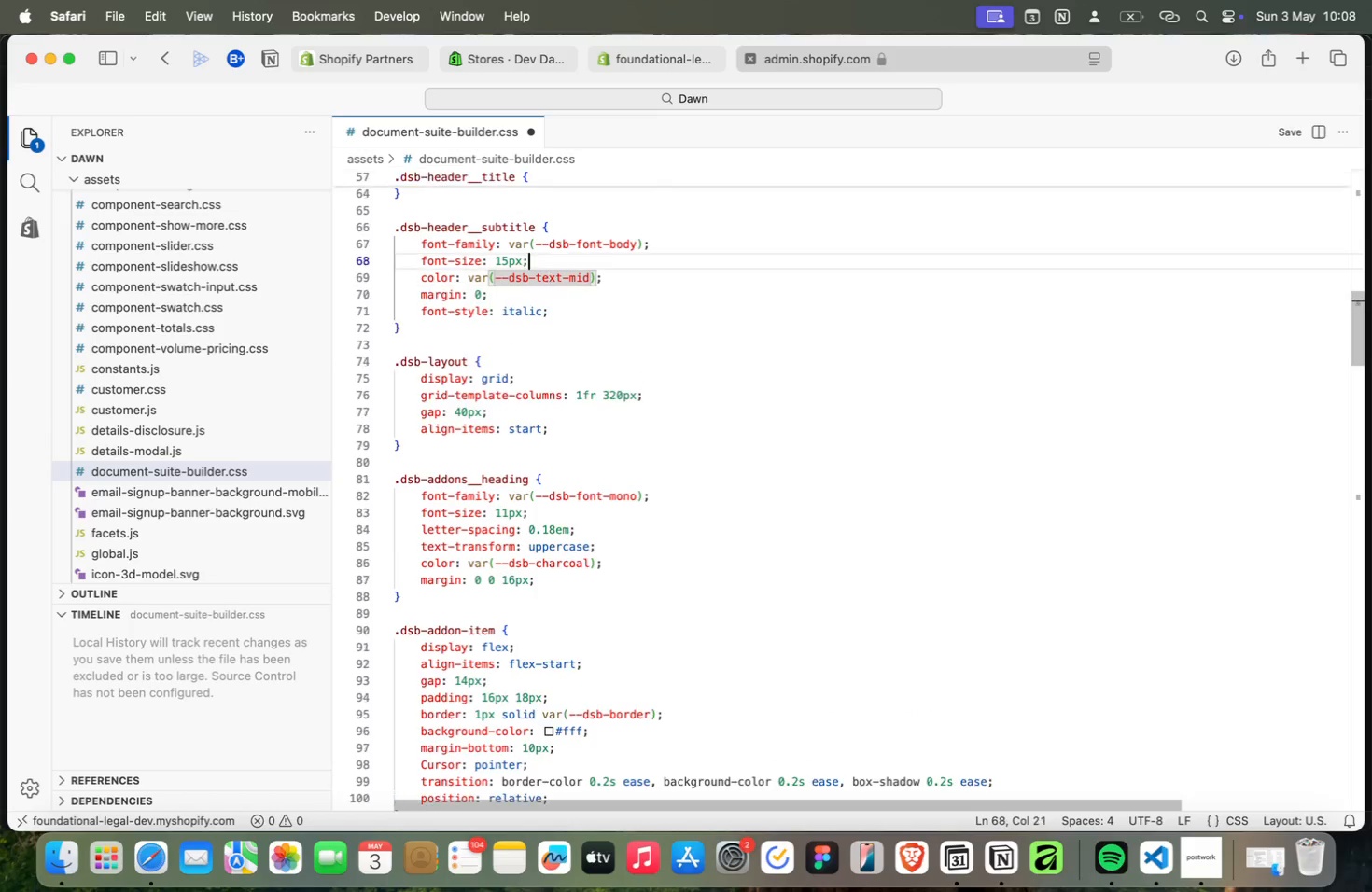 
key(ArrowUp)
 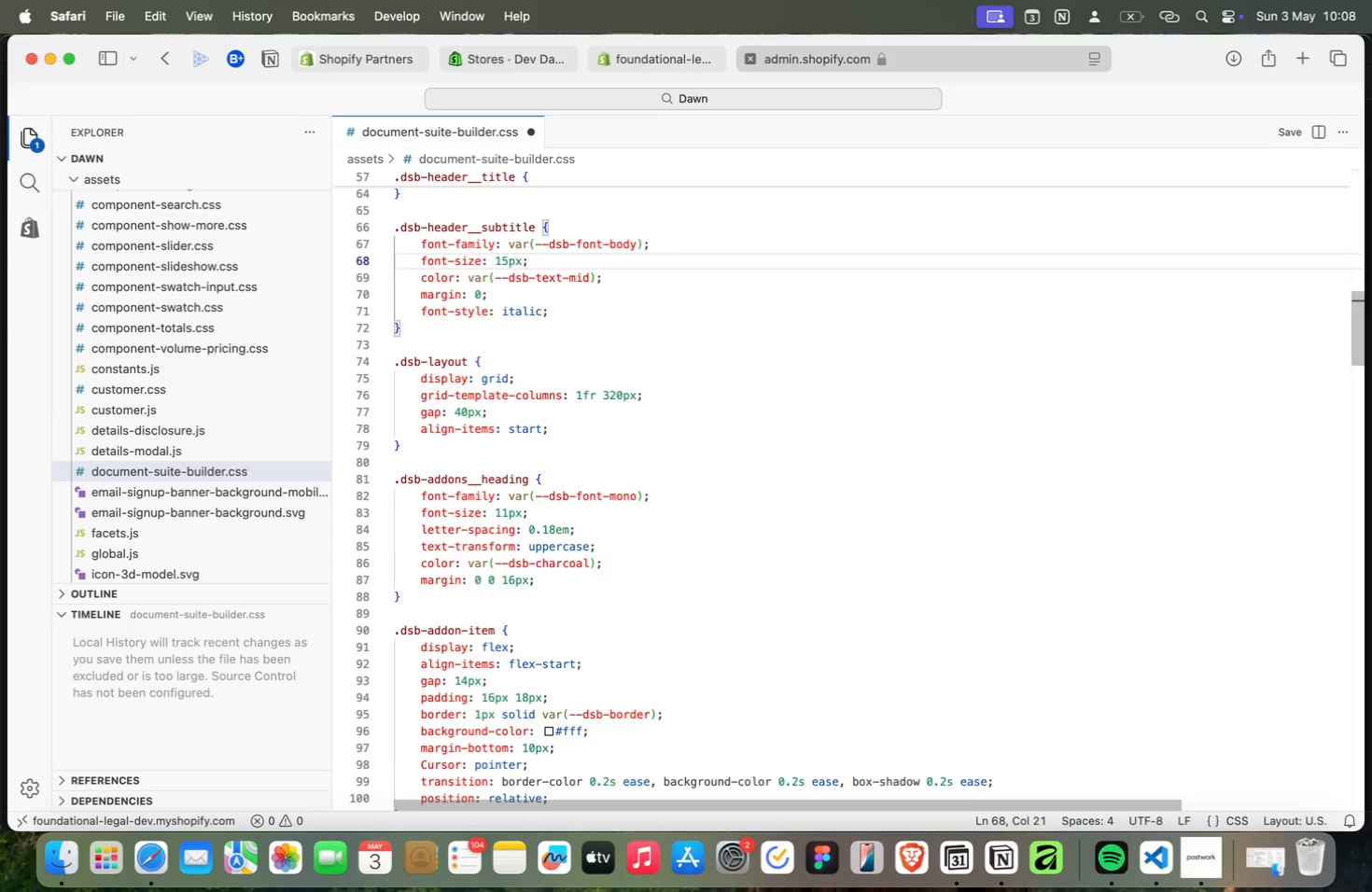 
key(ArrowUp)
 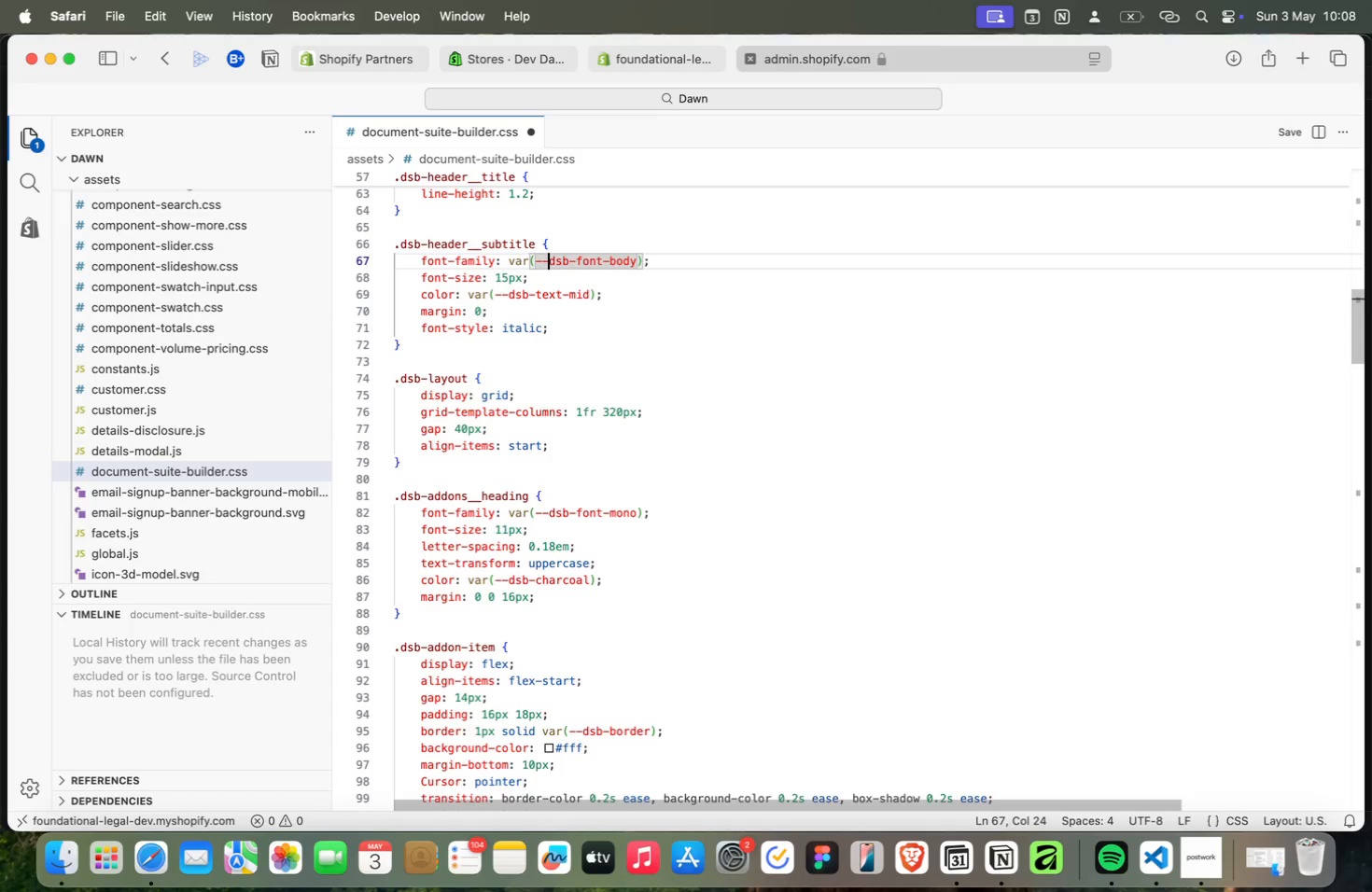 
key(ArrowUp)
 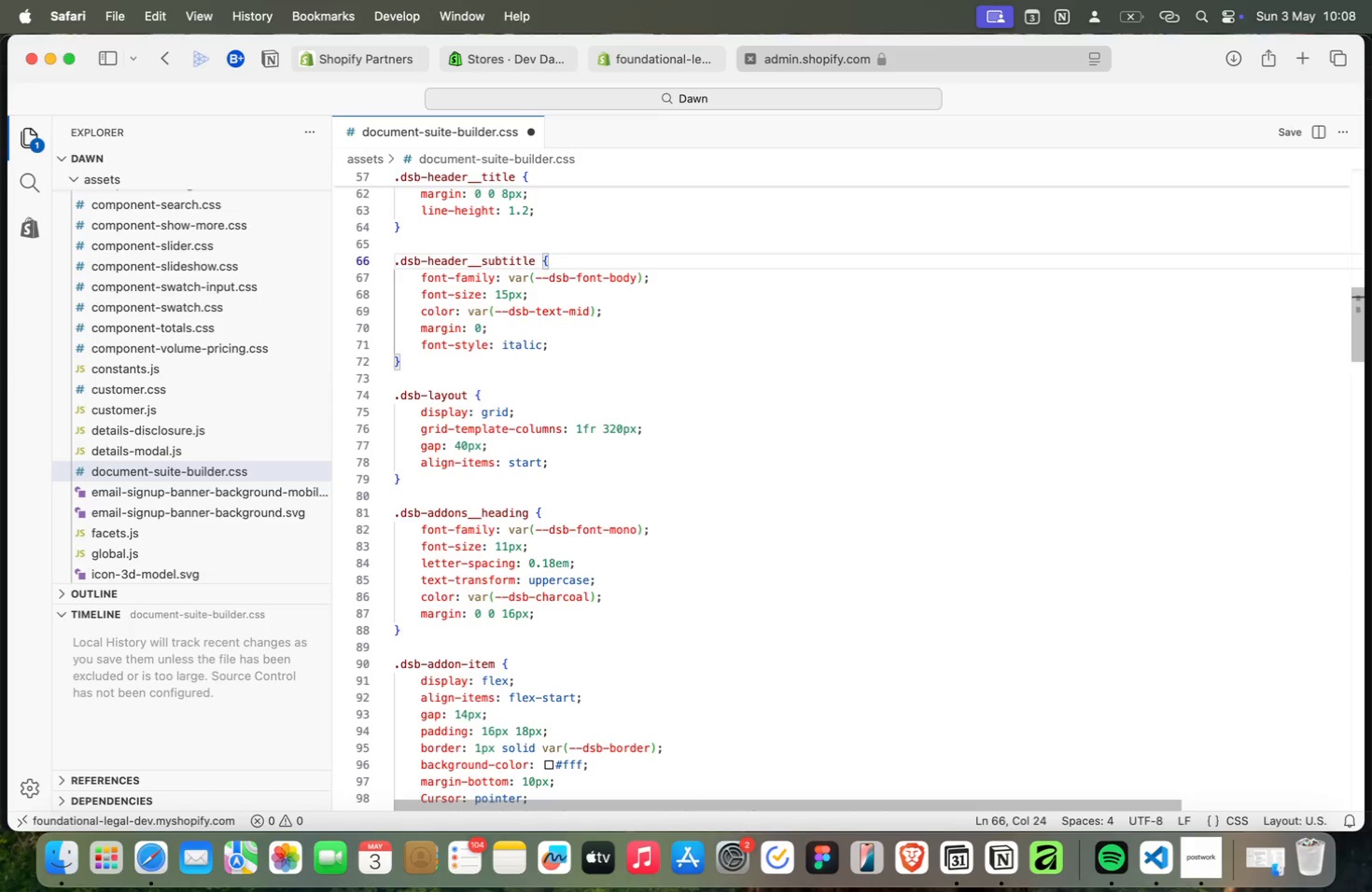 
key(ArrowUp)
 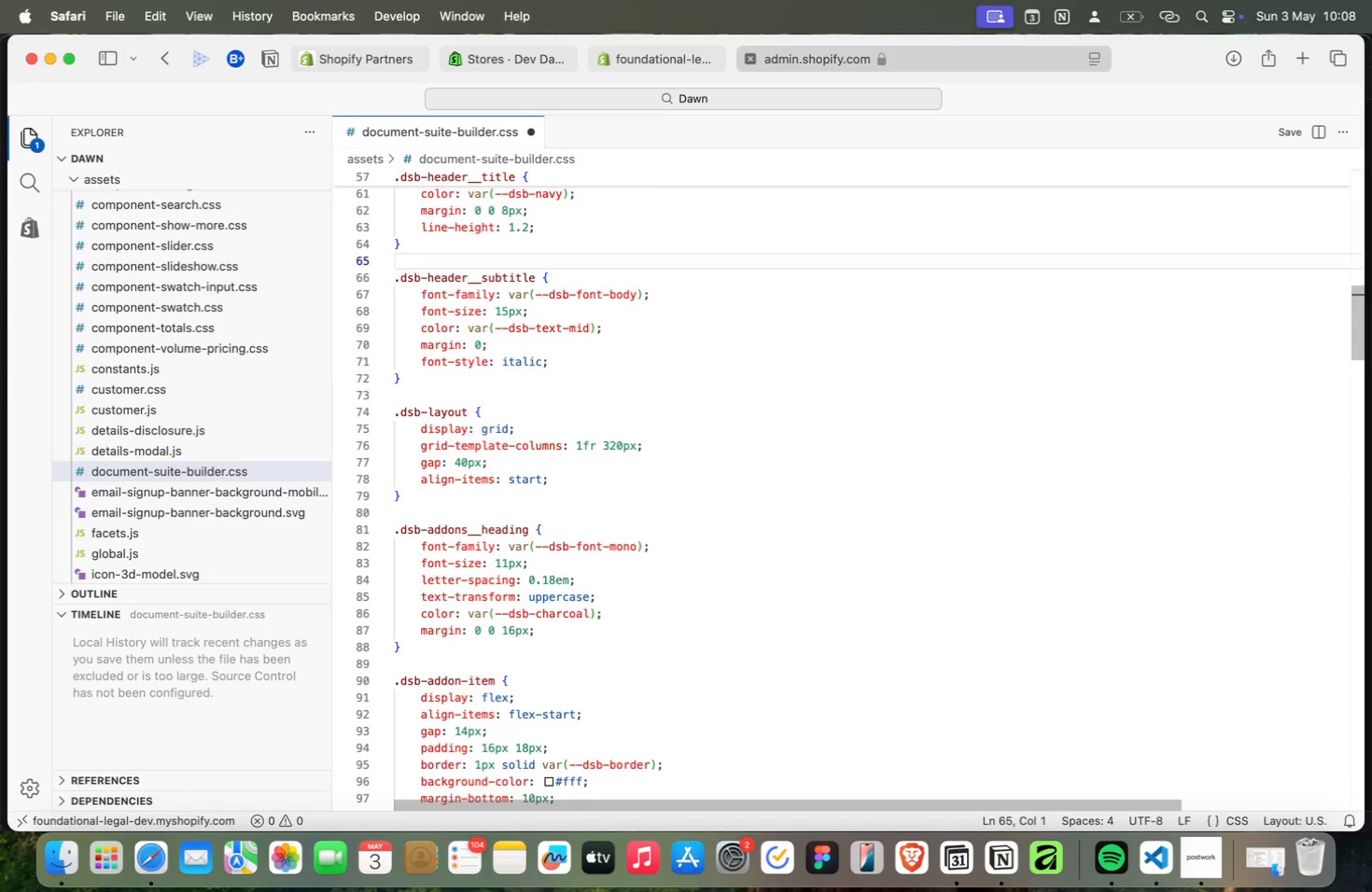 
key(ArrowUp)
 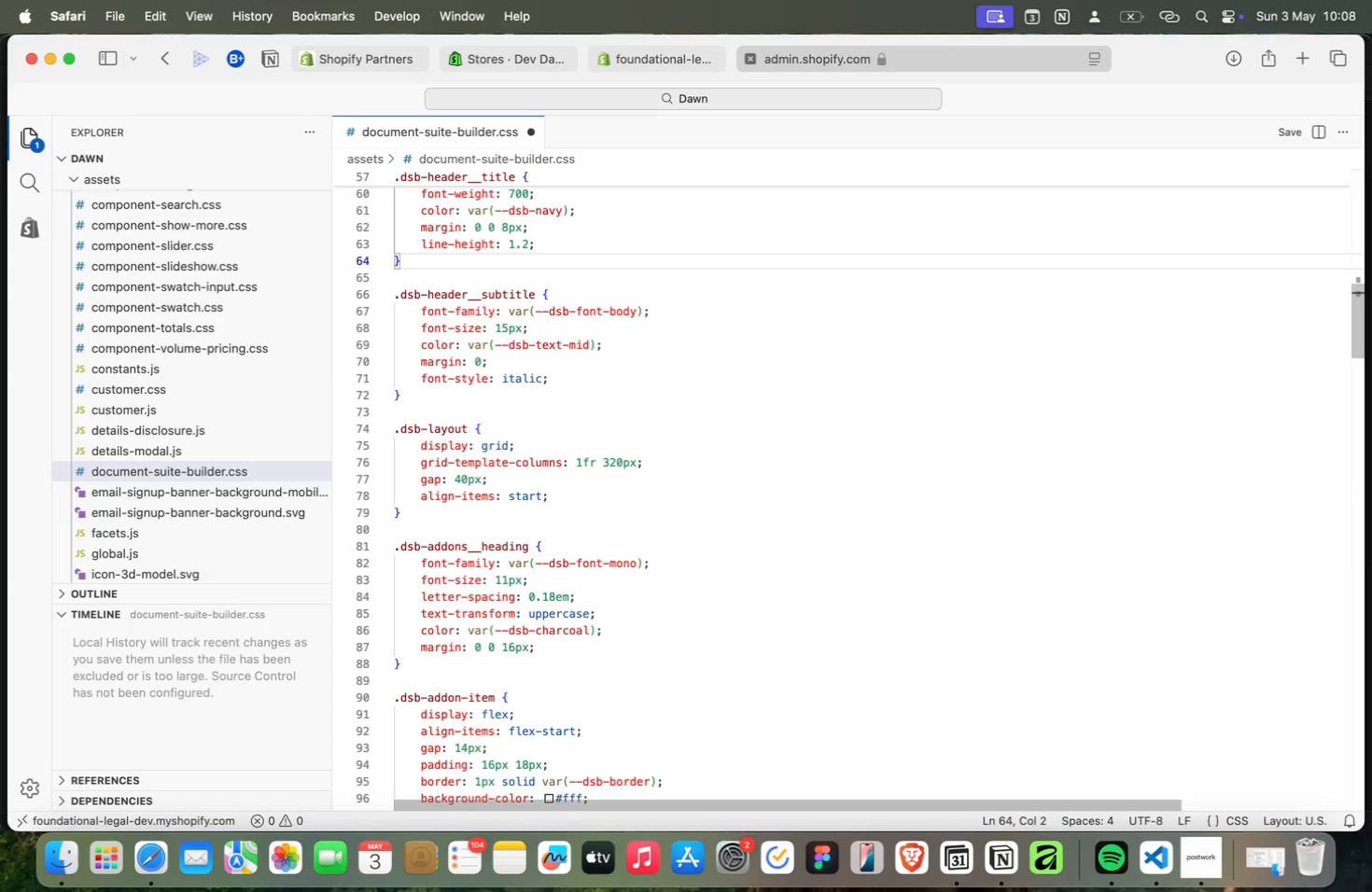 
key(ArrowUp)
 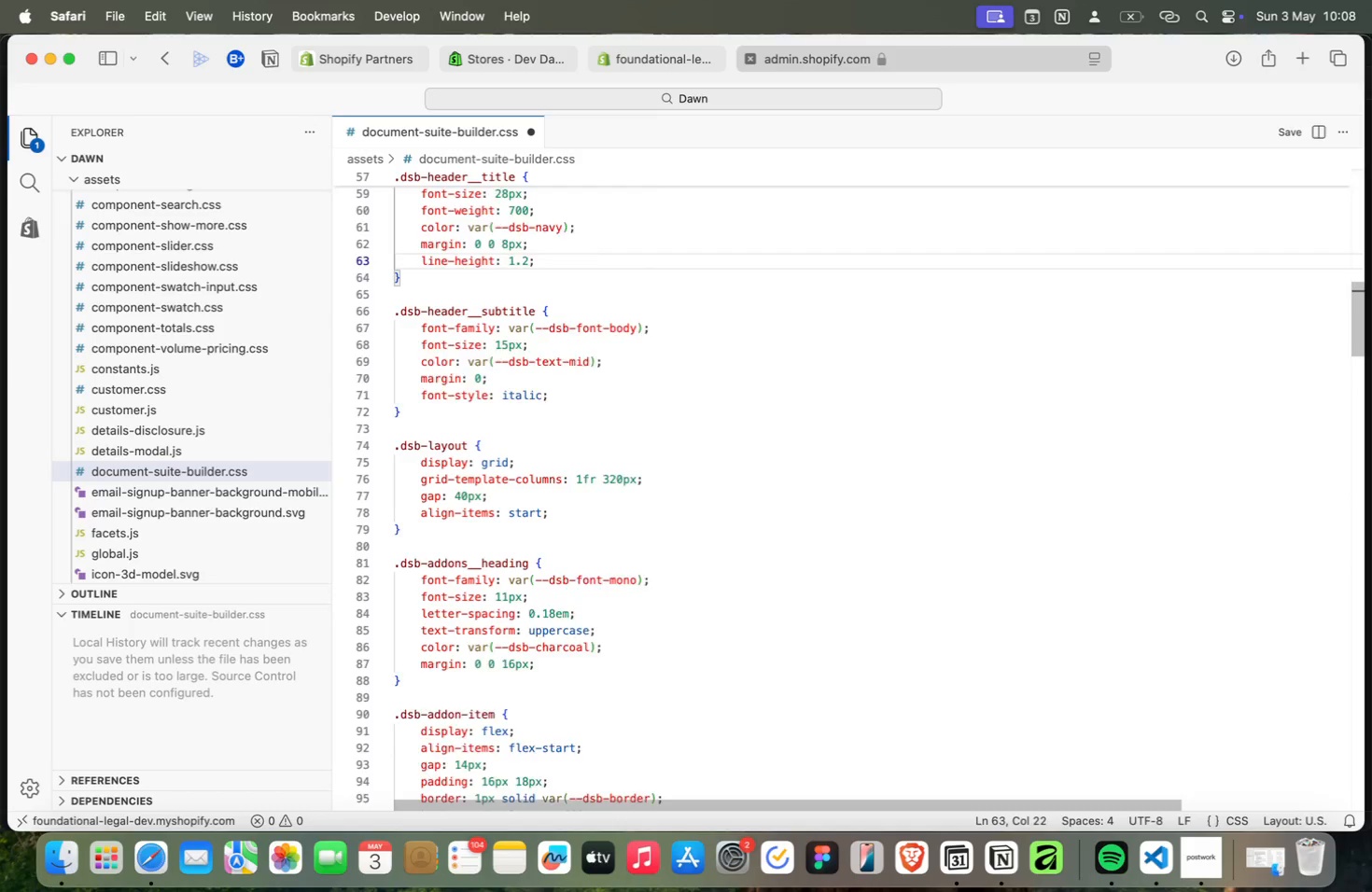 
key(ArrowUp)
 